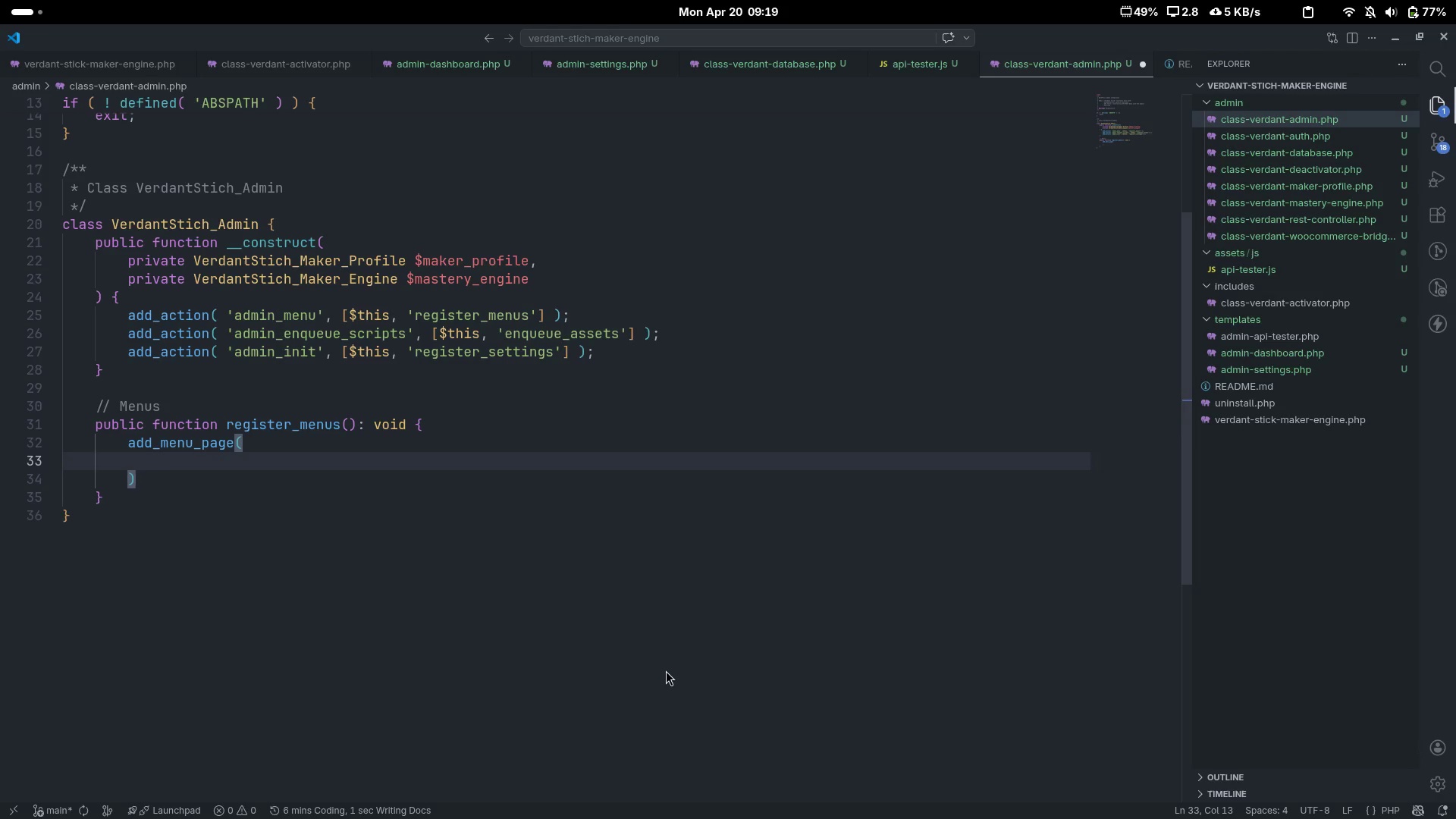 
type(__('Verad)
key(Backspace)
key(Backspace)
type(dant Stich )
key(Backspace)
 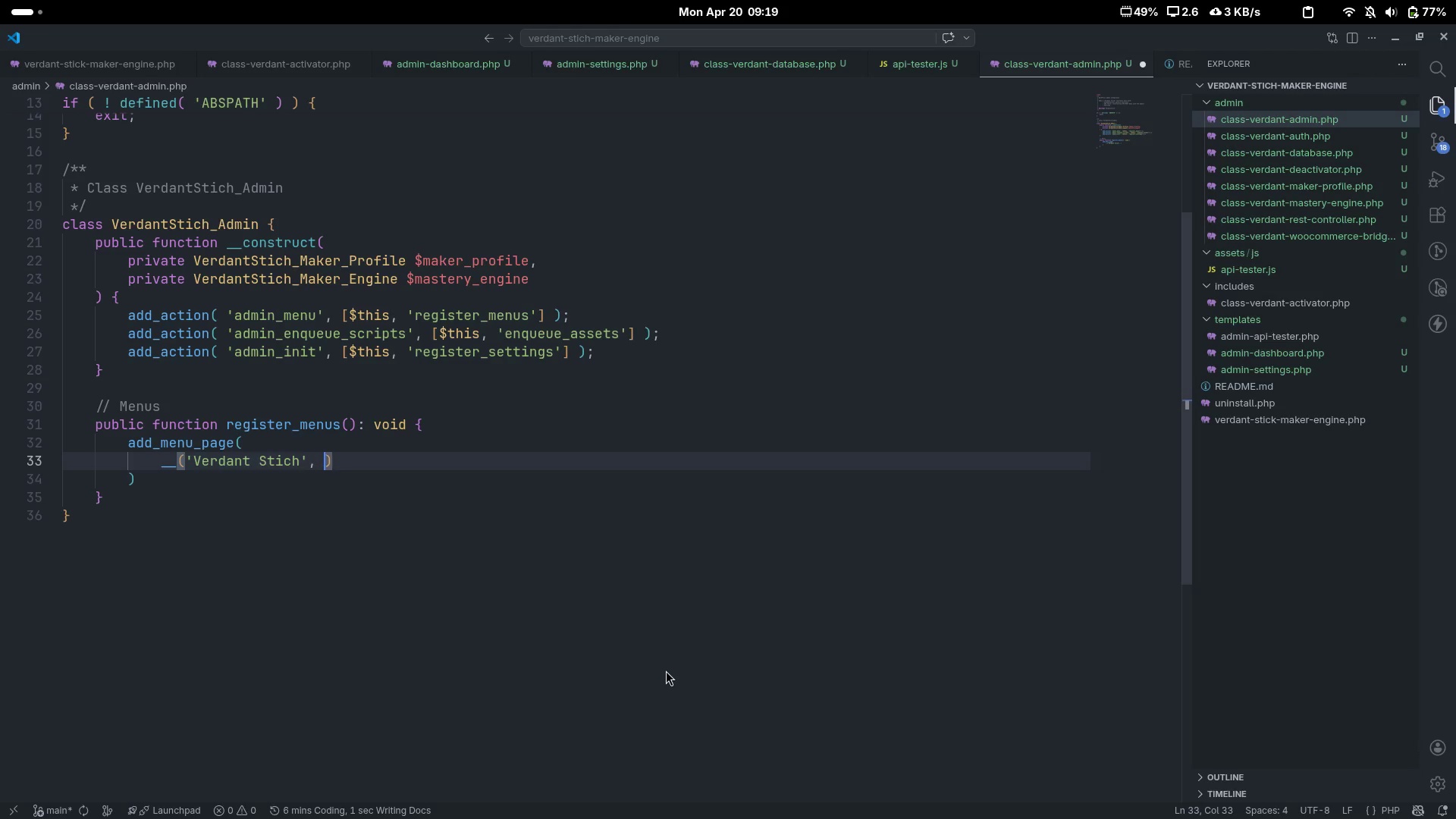 
 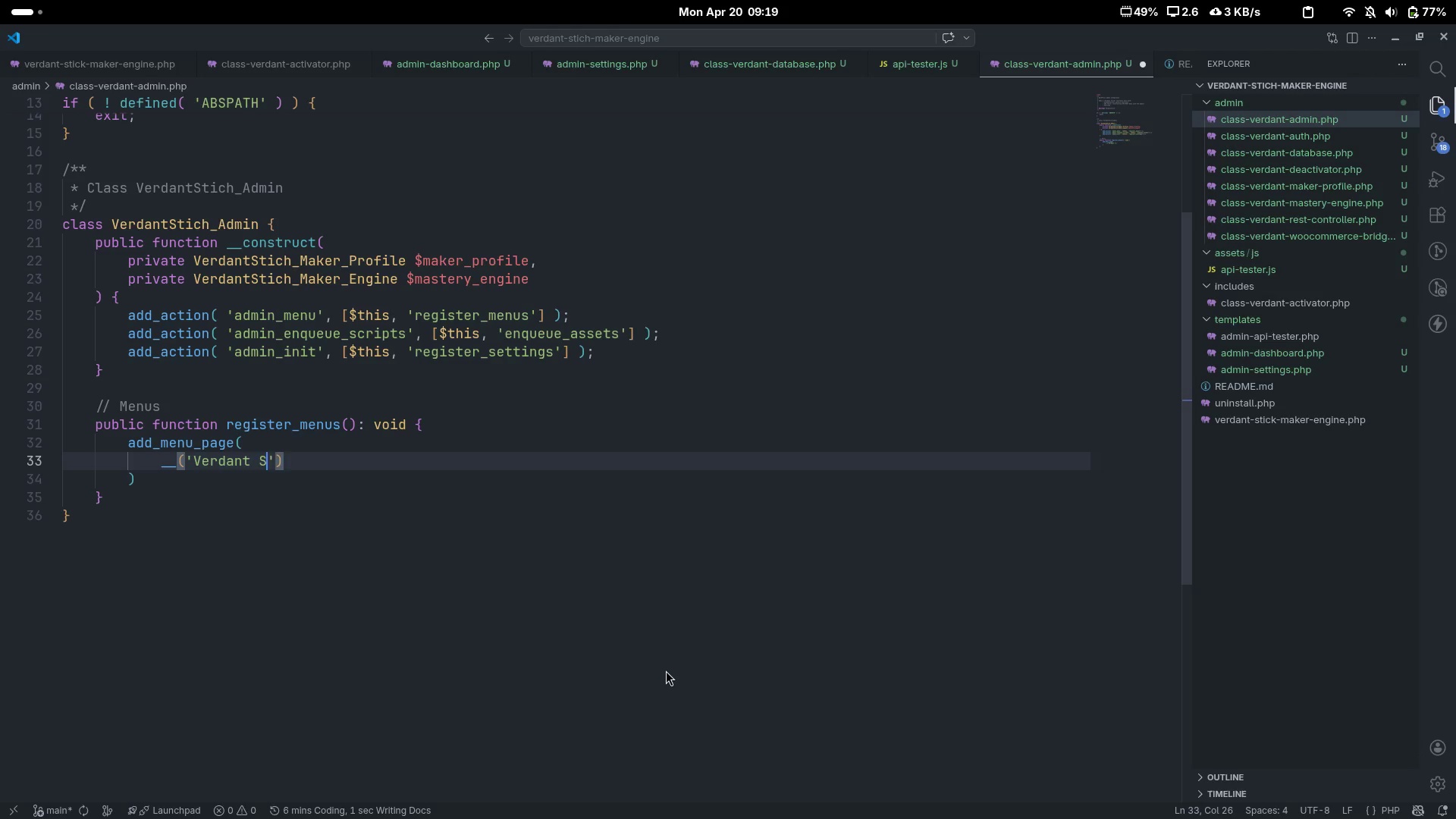 
key(ArrowRight)
 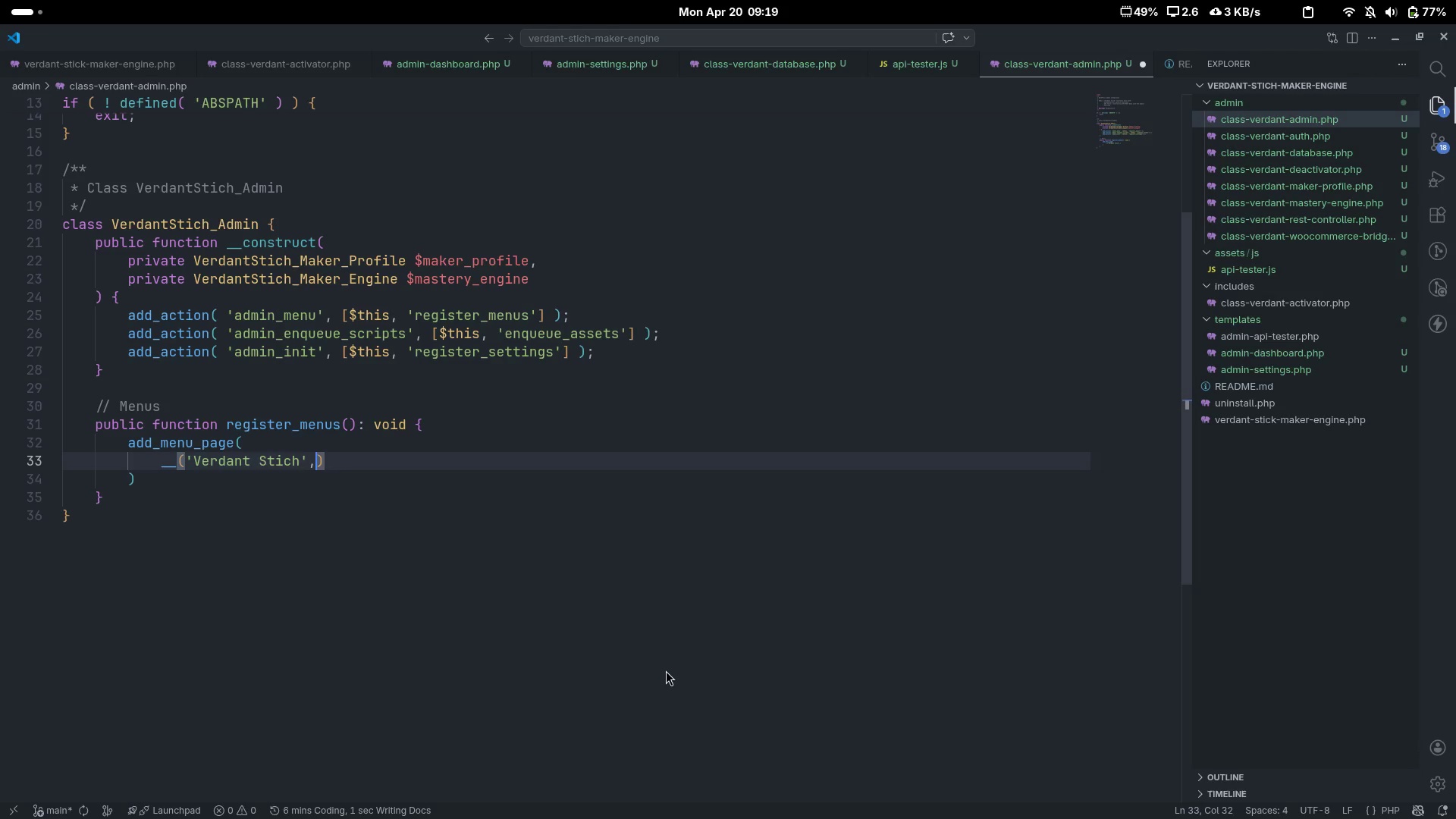 
type(, 'verdant-stih)
key(Backspace)
type(ch[End],)
 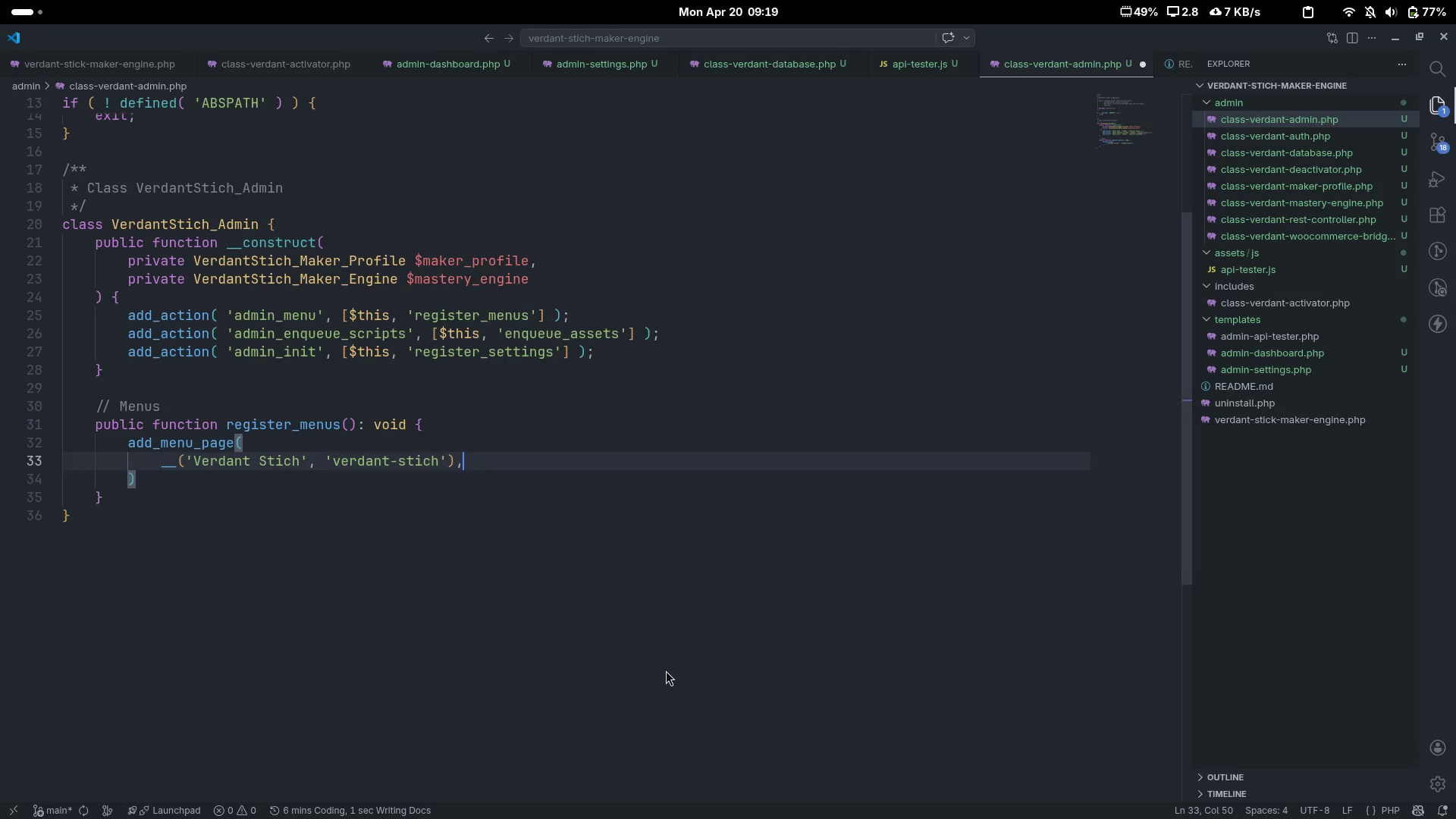 
key(Enter)
 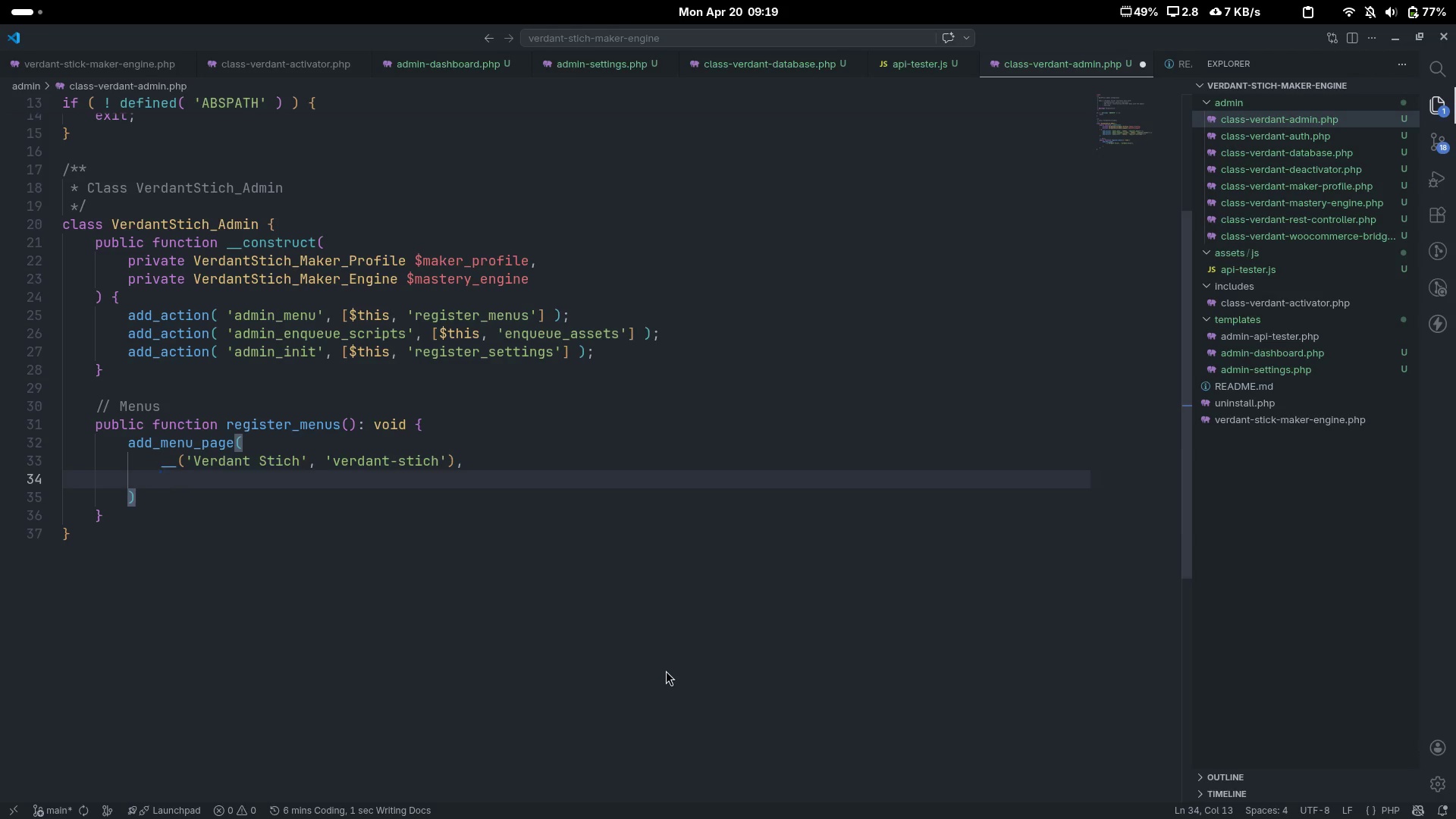 
type(__('Verdant Stih)
key(Backspace)
type(ch )
key(Backspace)
 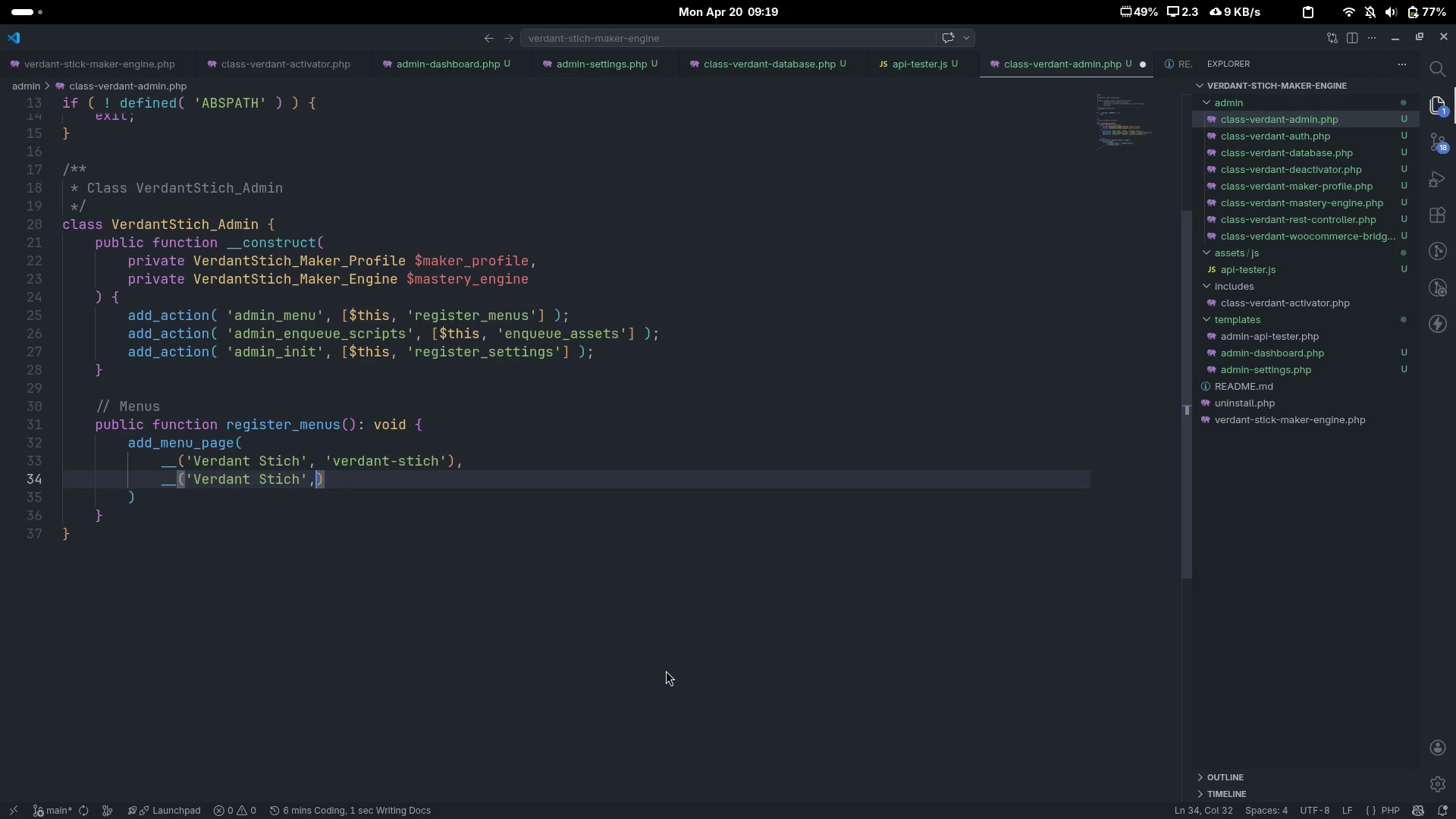 
 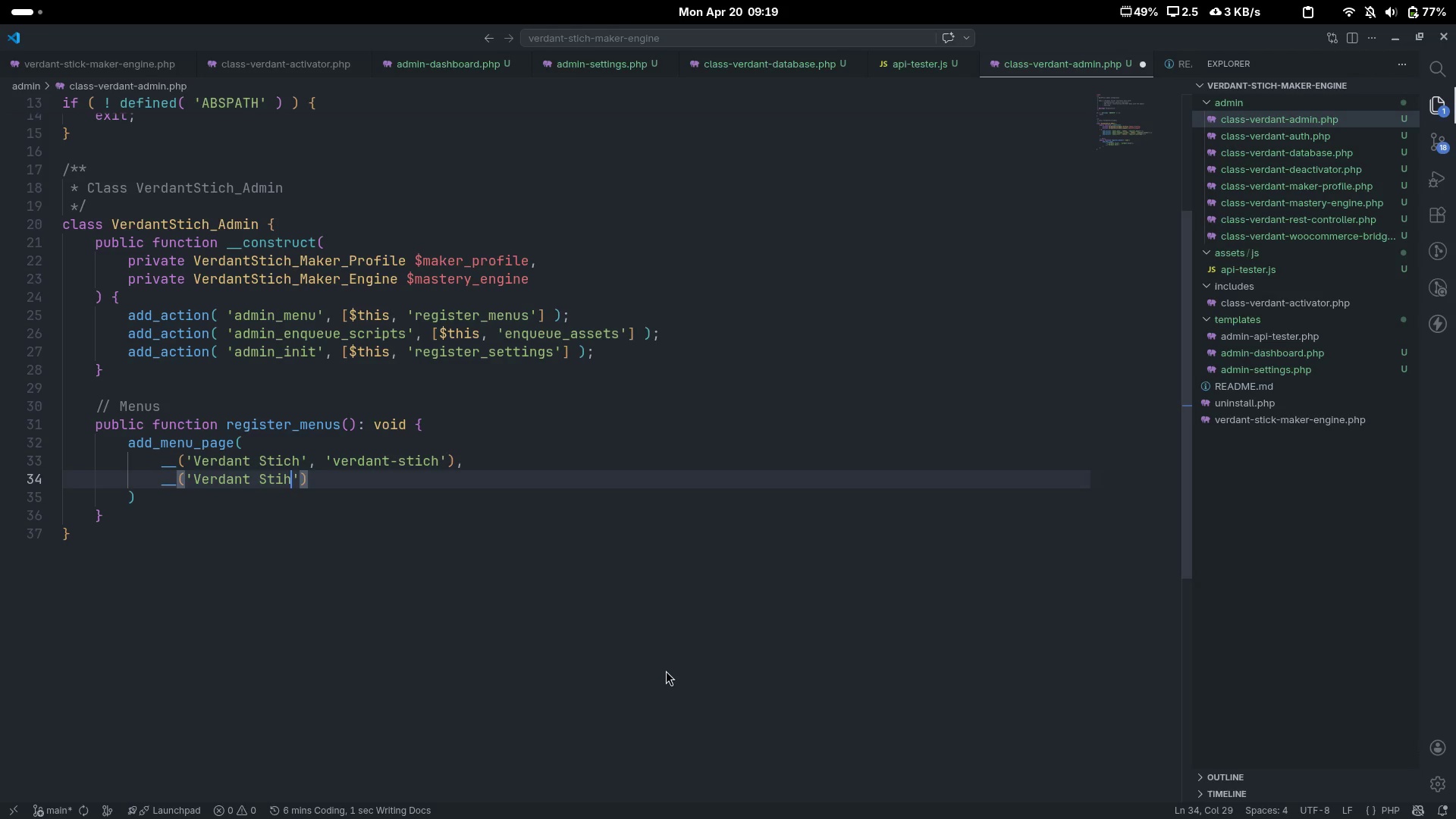 
key(ArrowRight)
 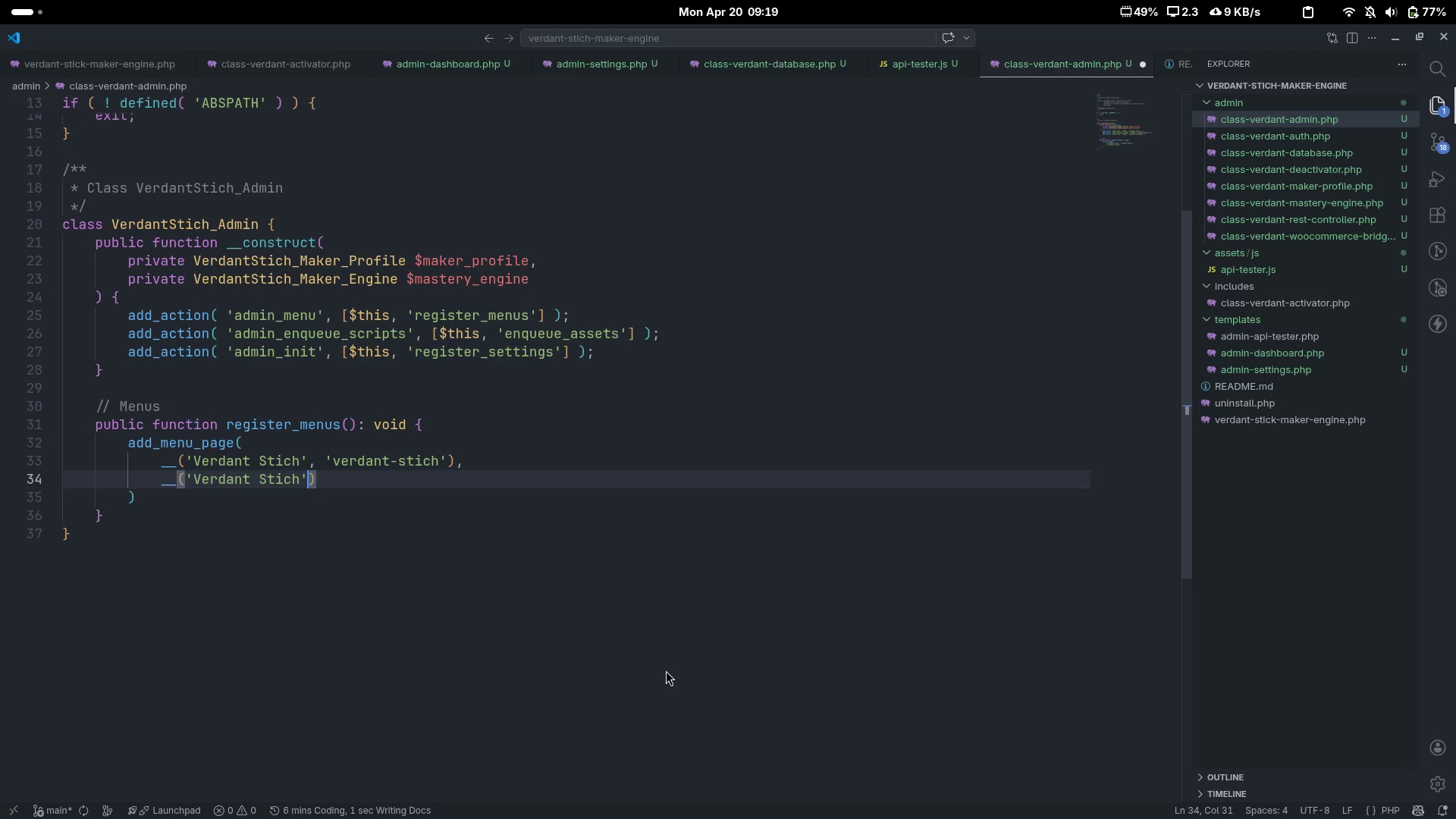 
type(, 'verdant-stich[End],)
 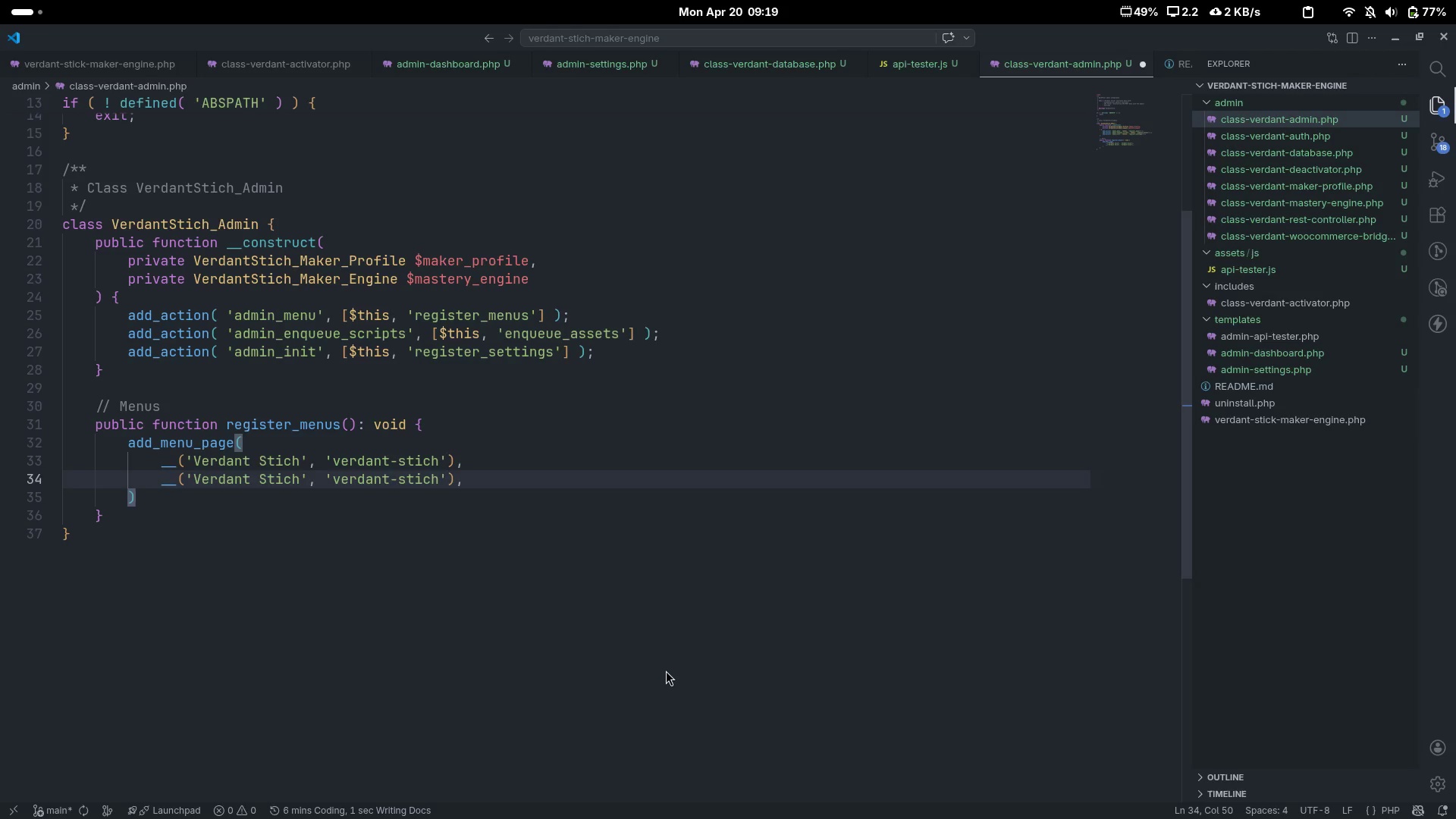 
key(Enter)
 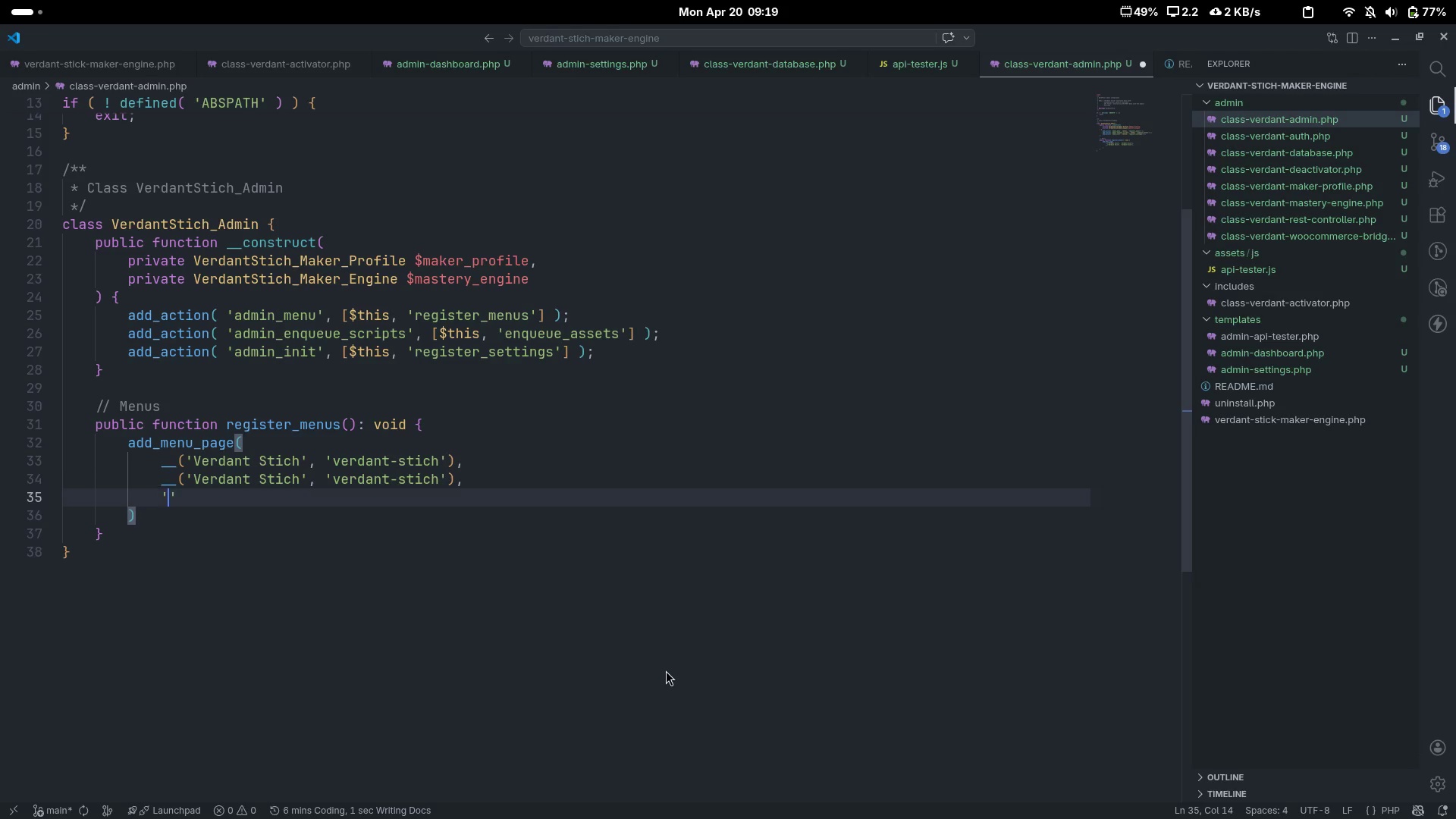 
type('an)
key(Backspace)
key(Backspace)
type(manage_p)
key(Backspace)
type(options)
 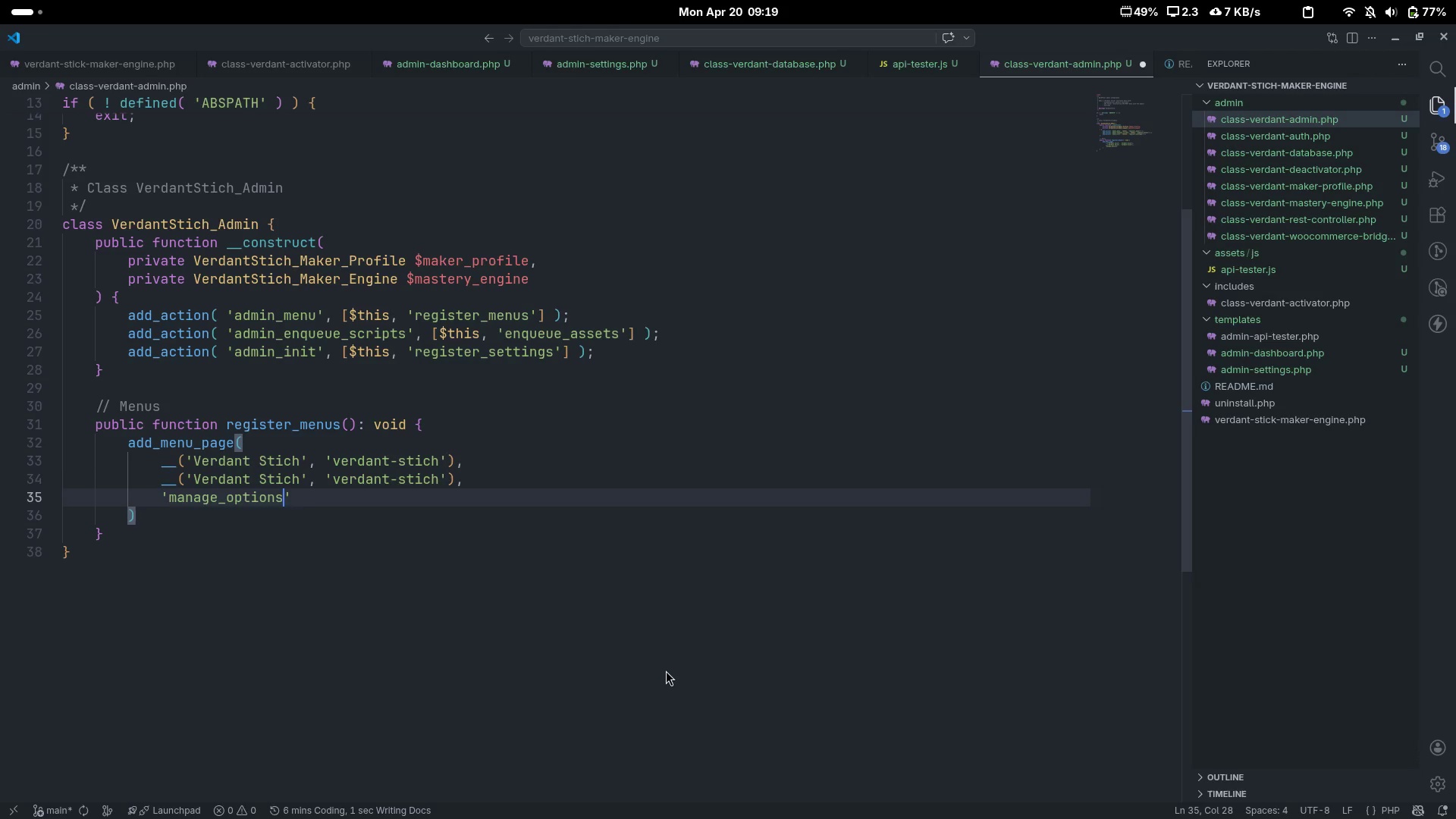 
key(ArrowRight)
 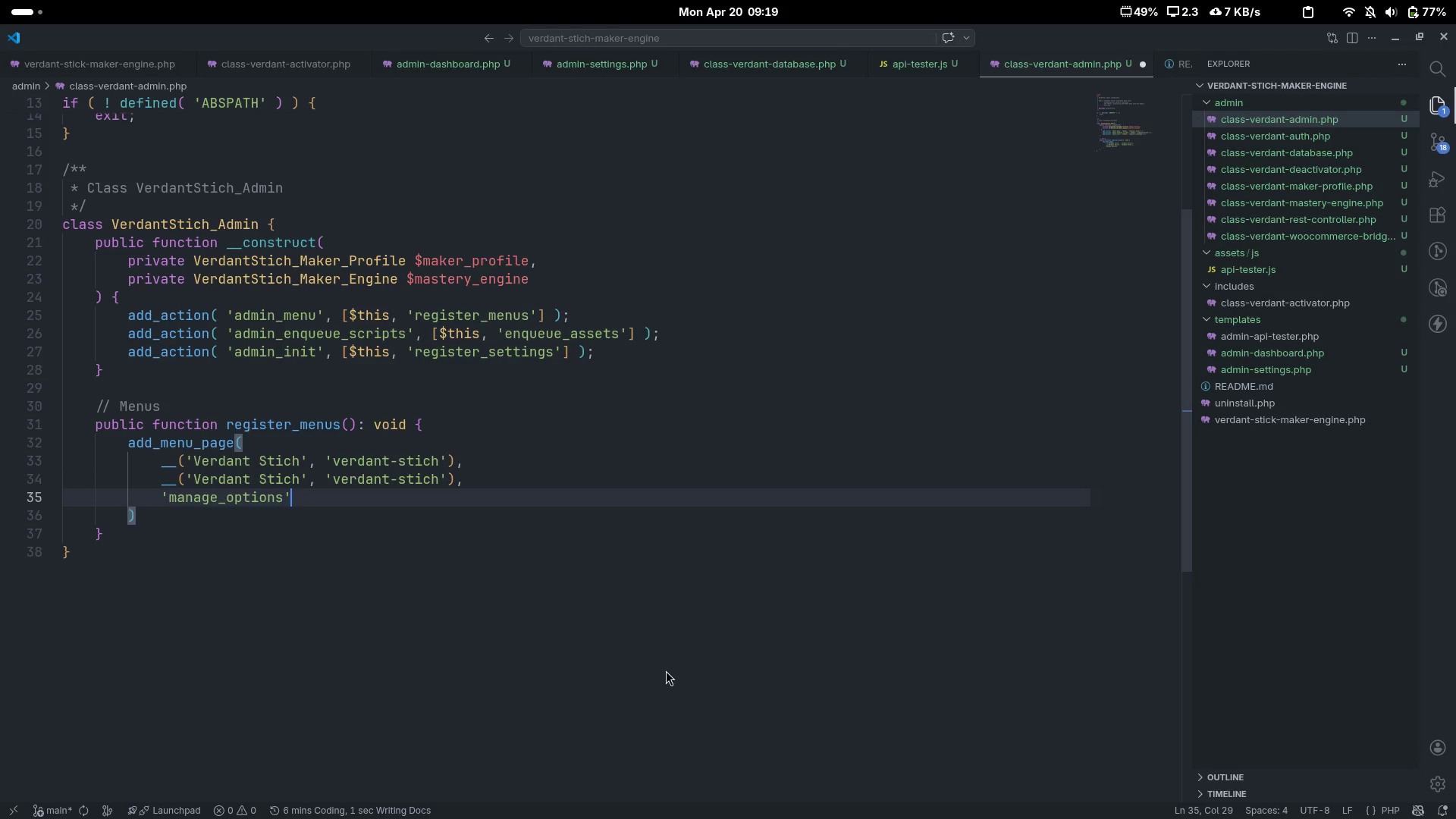 
key(Comma)
 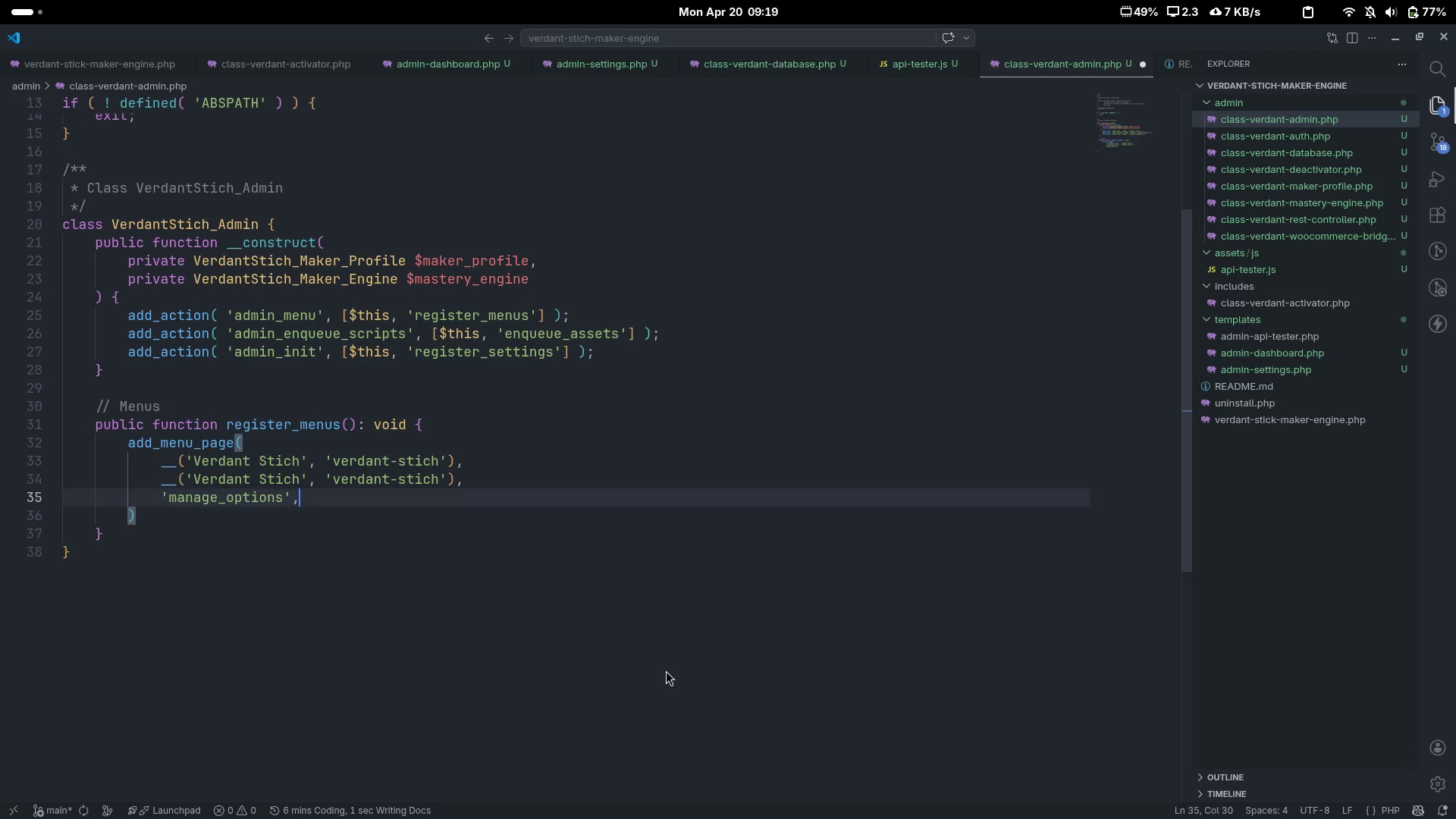 
key(Enter)
 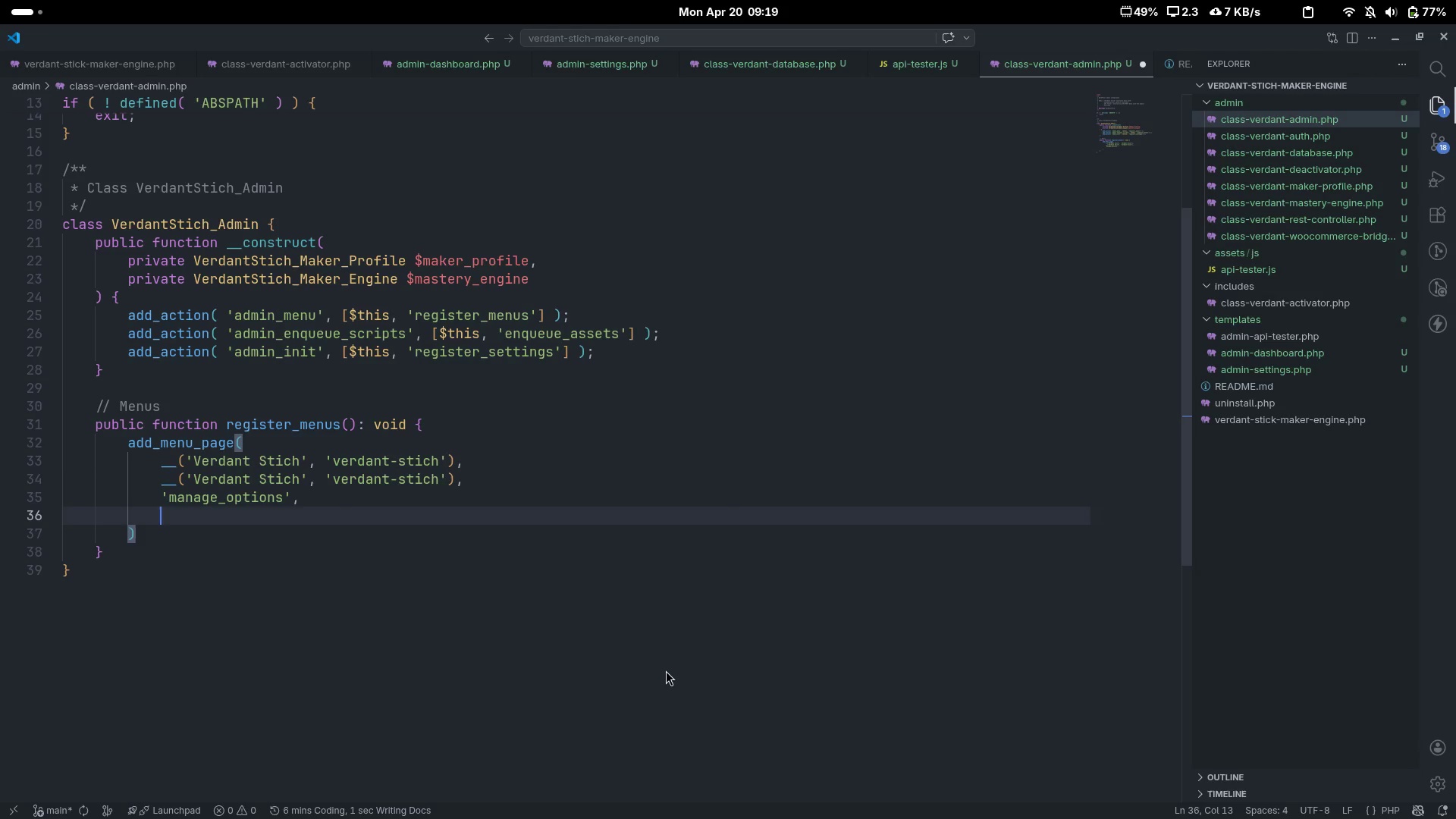 
type('verdant_)
key(Backspace)
type(-stich)
 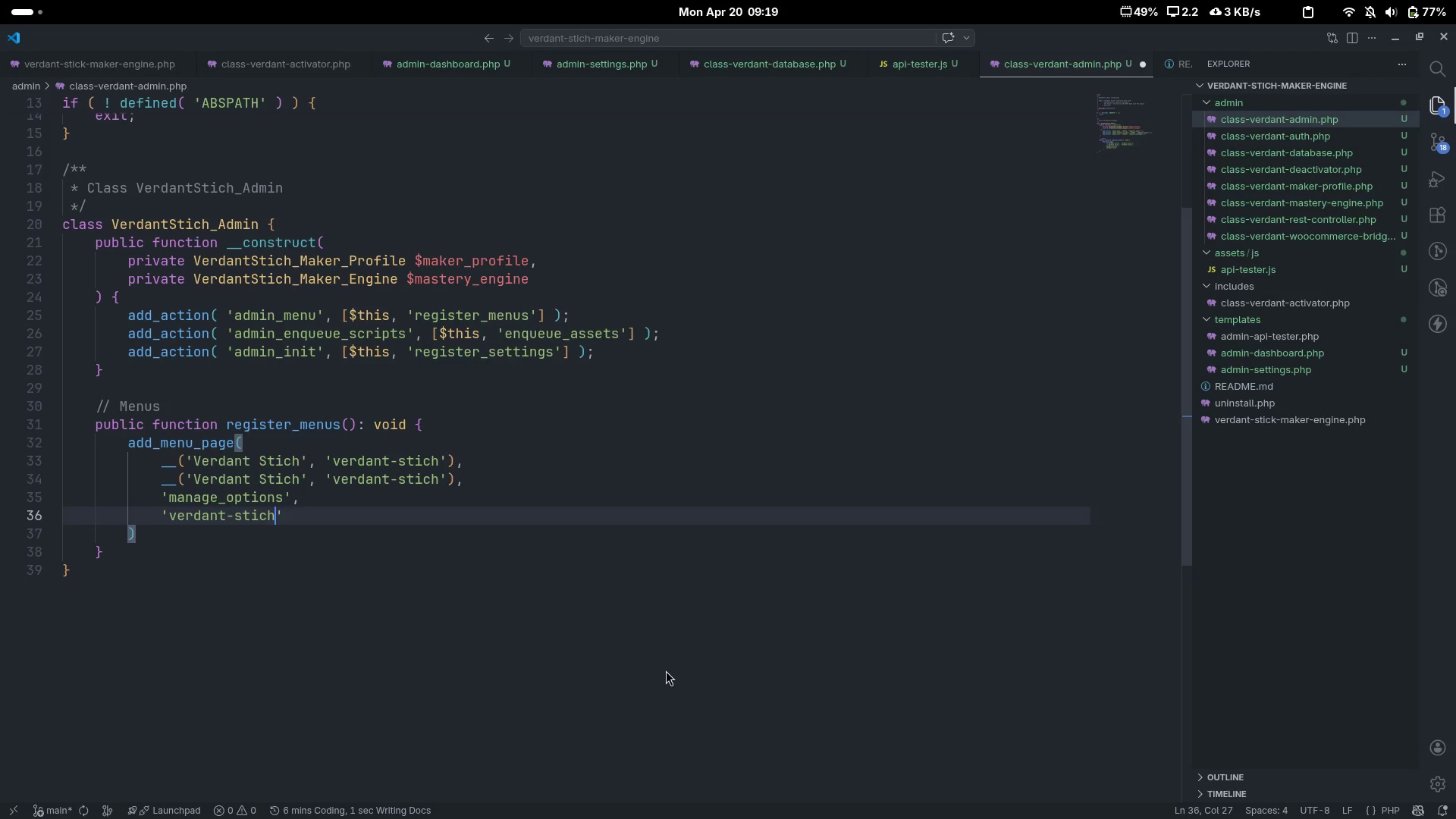 
key(ArrowRight)
 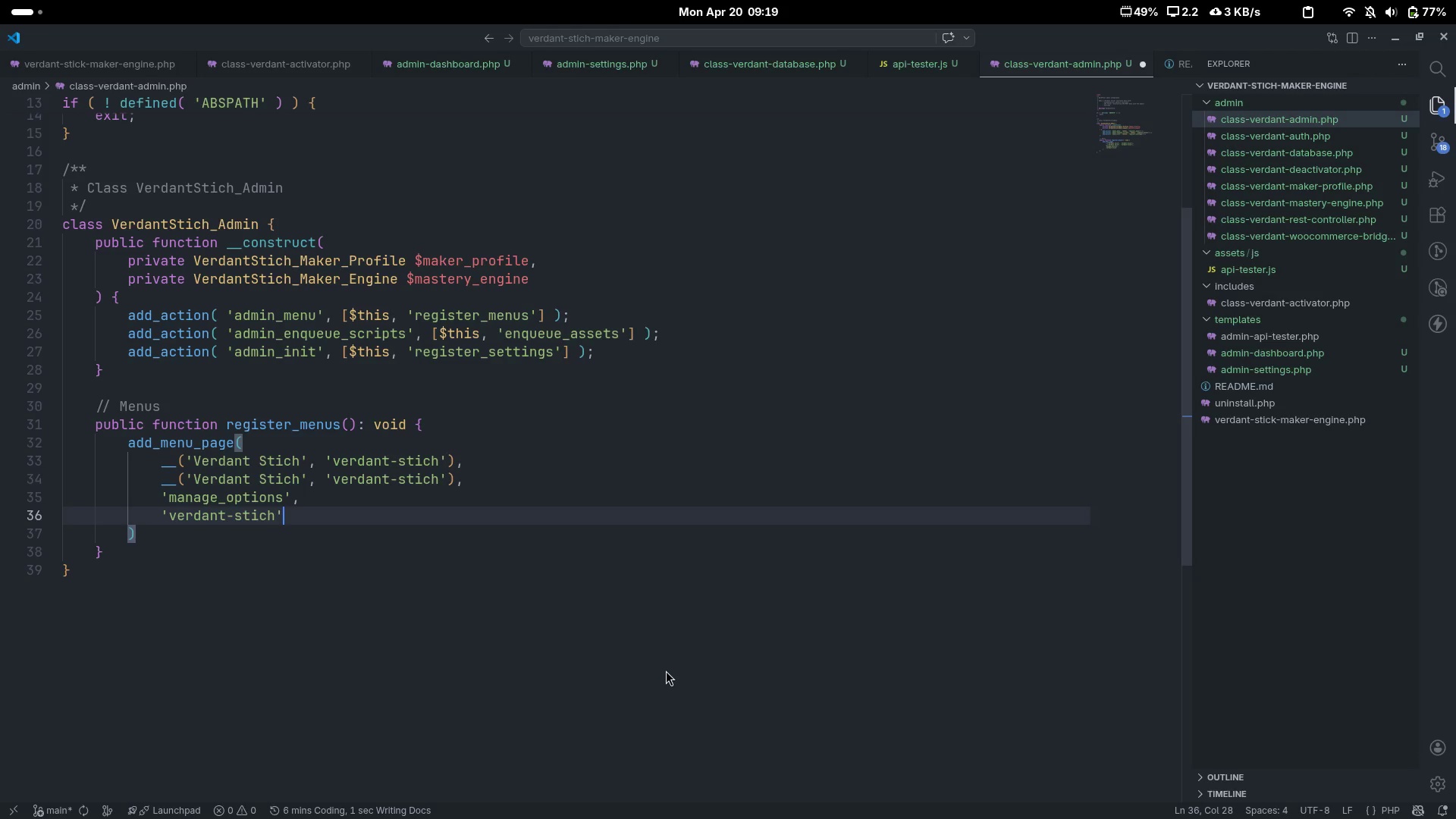 
key(Comma)
 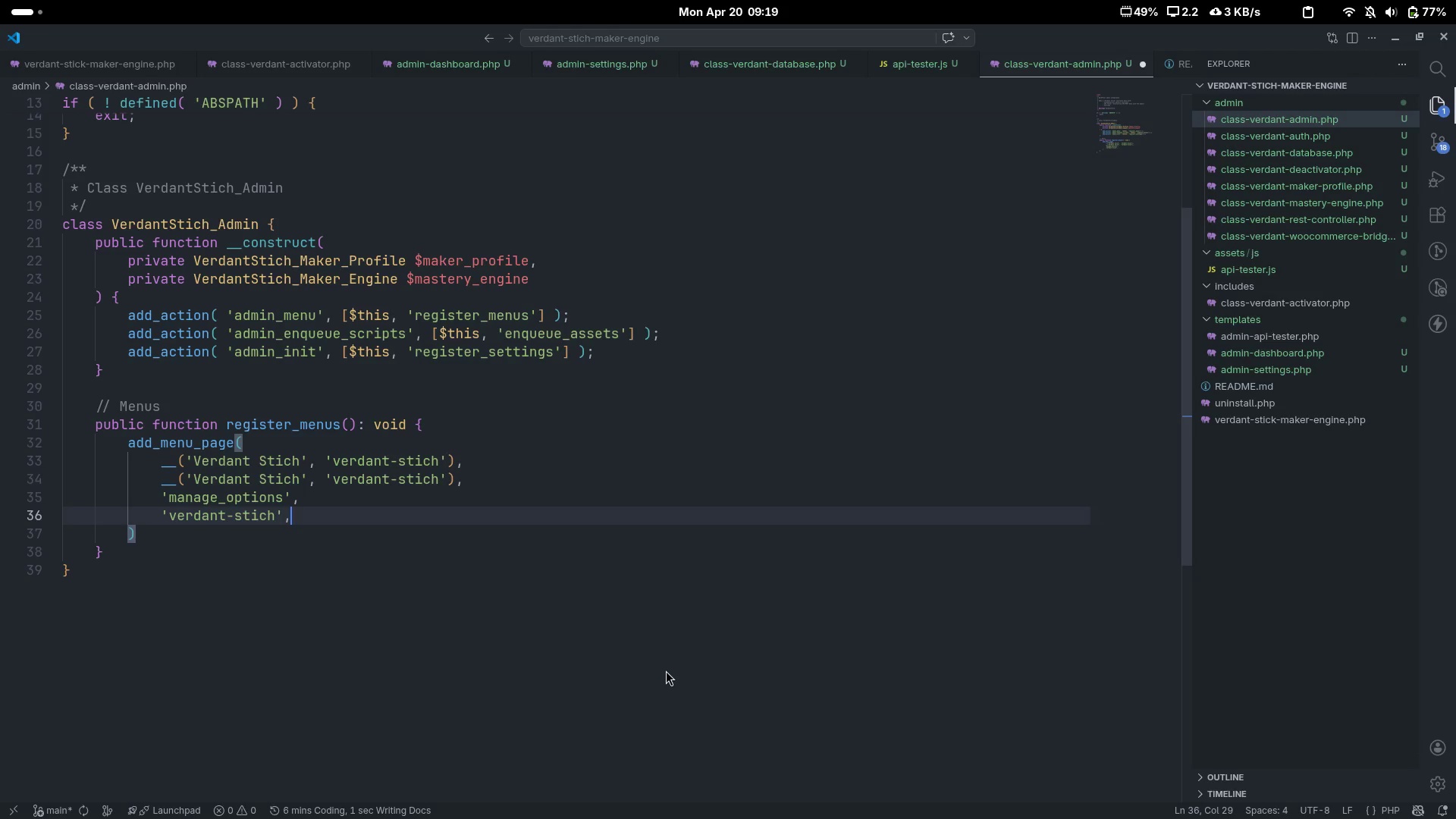 
key(ArrowLeft)
 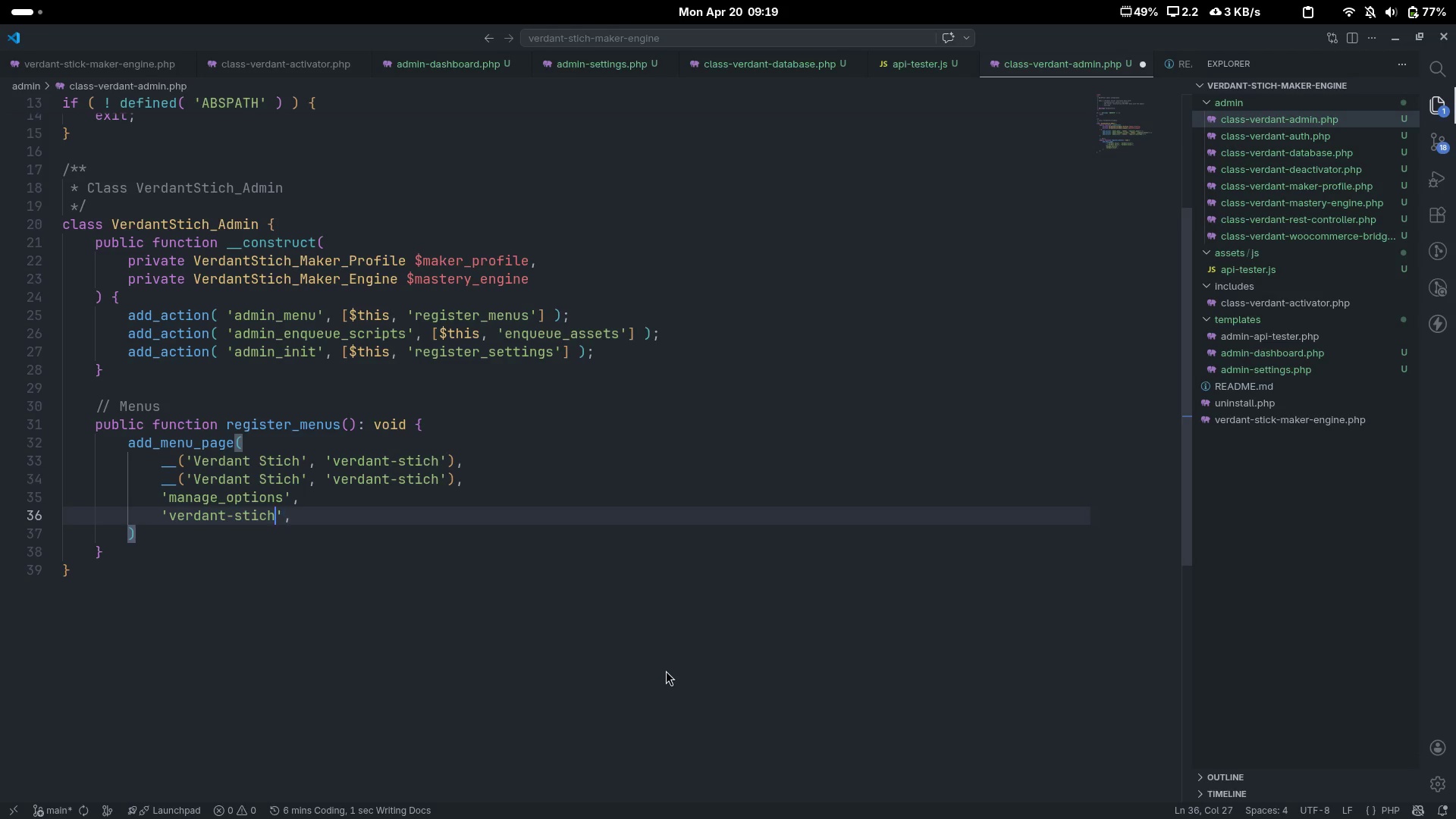 
key(ArrowLeft)
 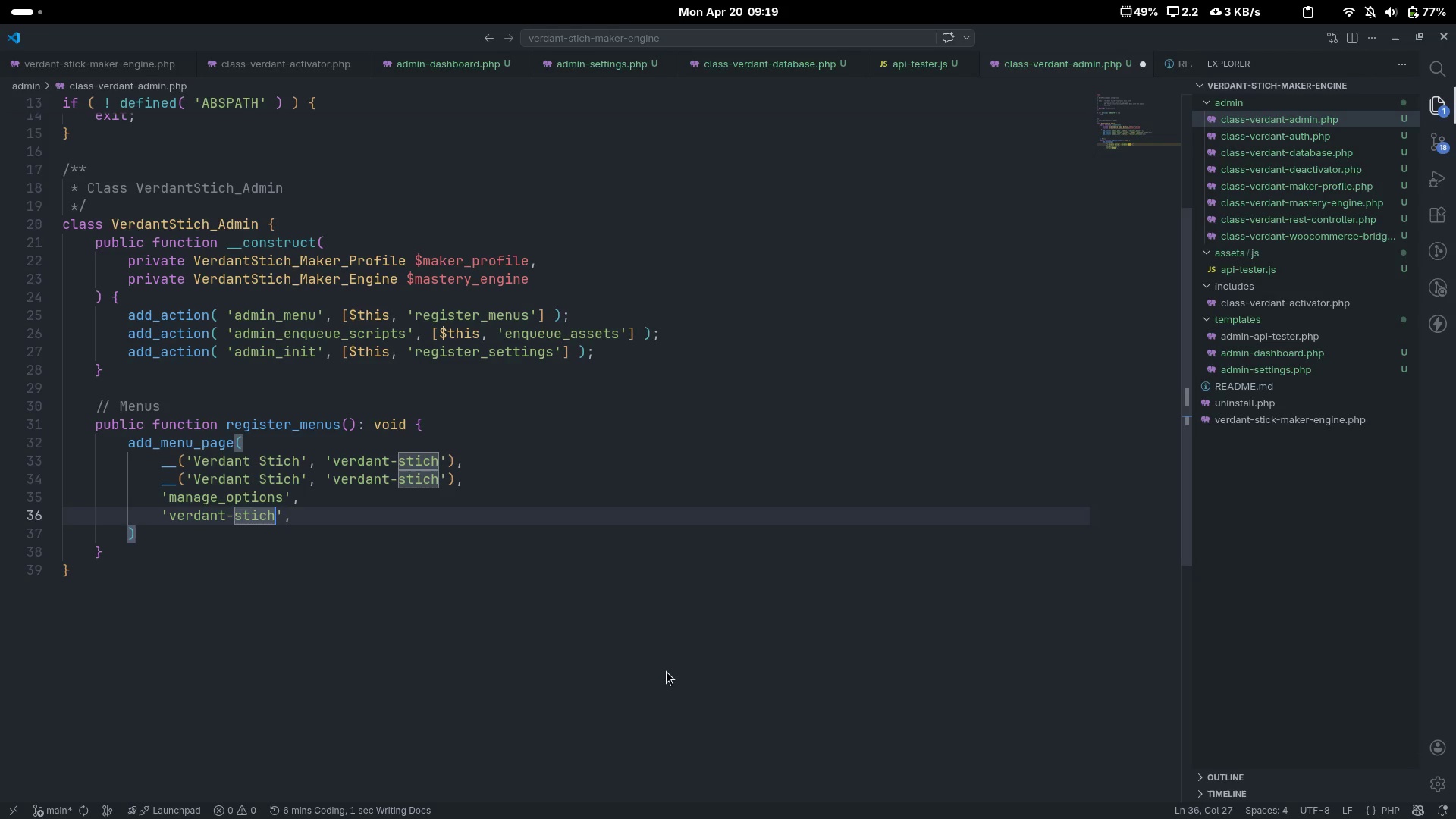 
key(ArrowLeft)
 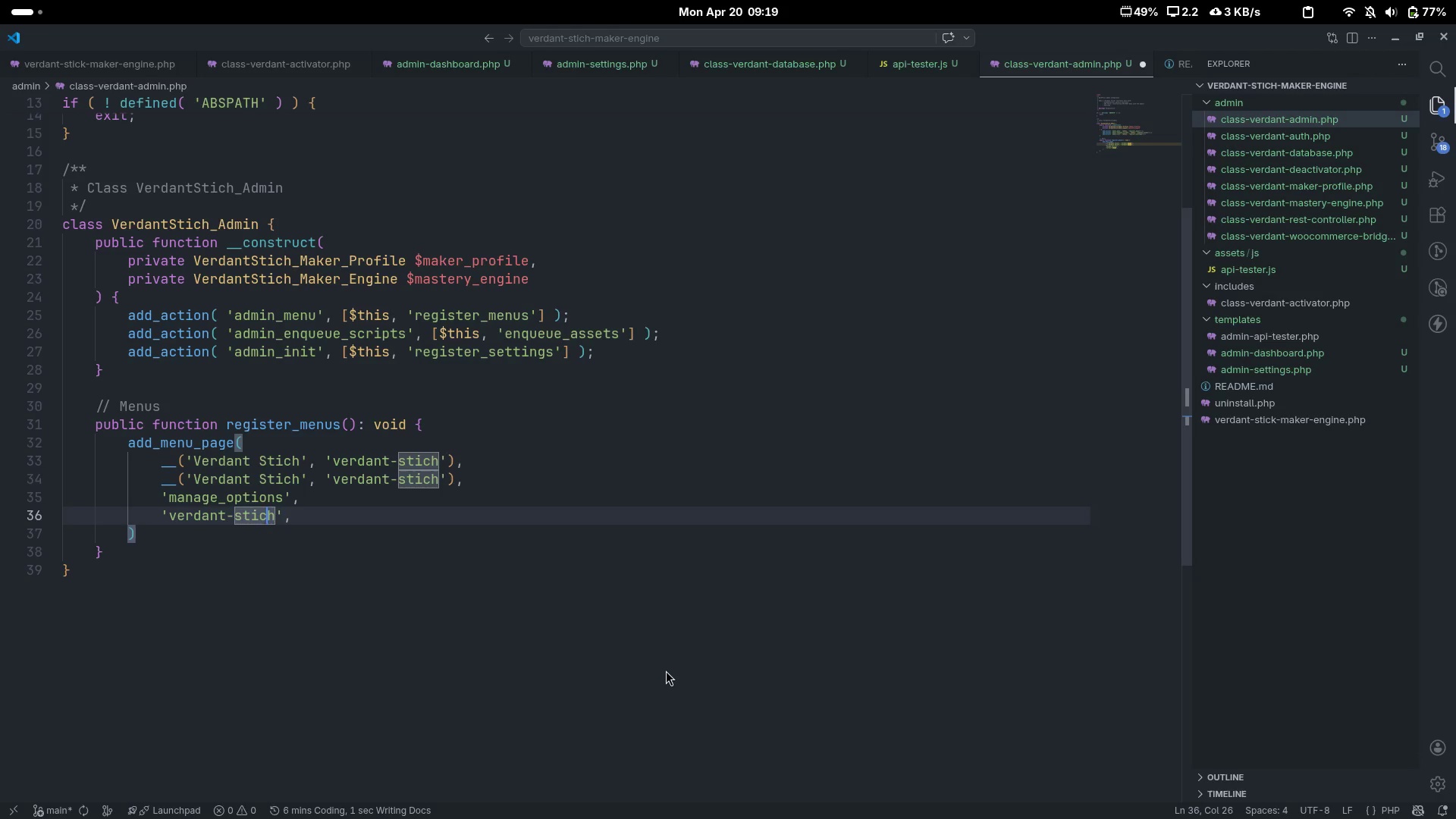 
key(ArrowLeft)
 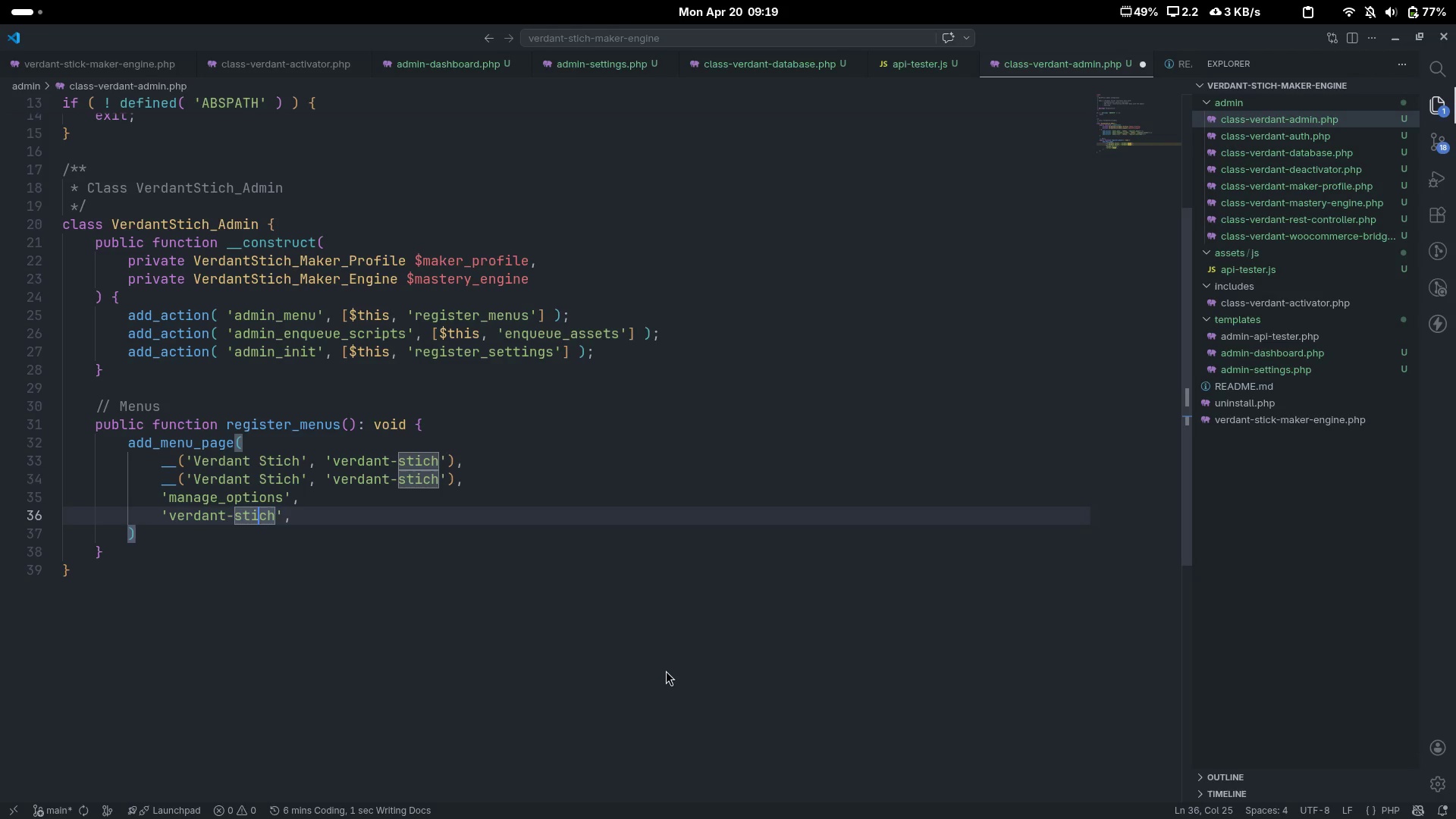 
key(ArrowLeft)
 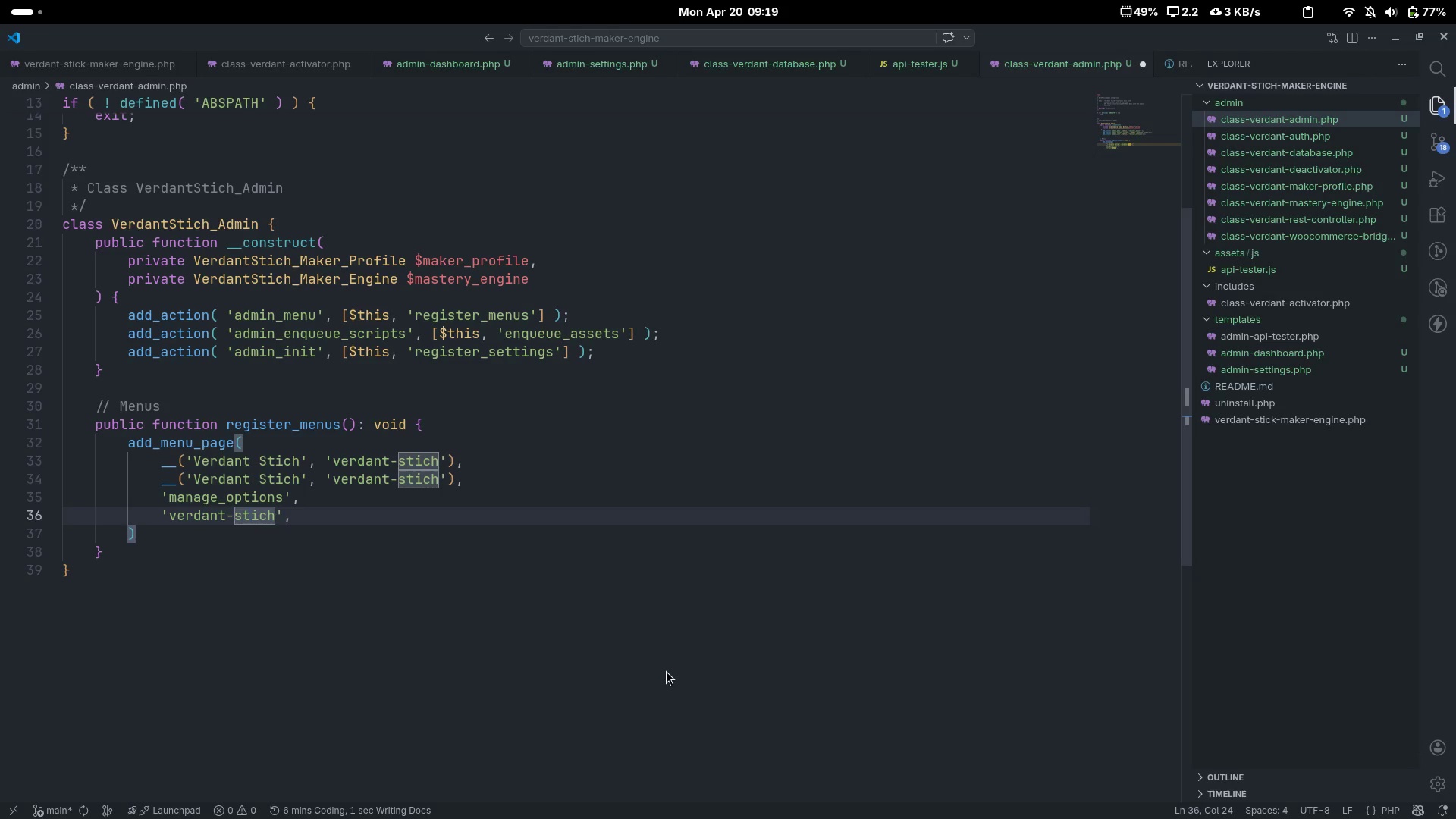 
key(T)
 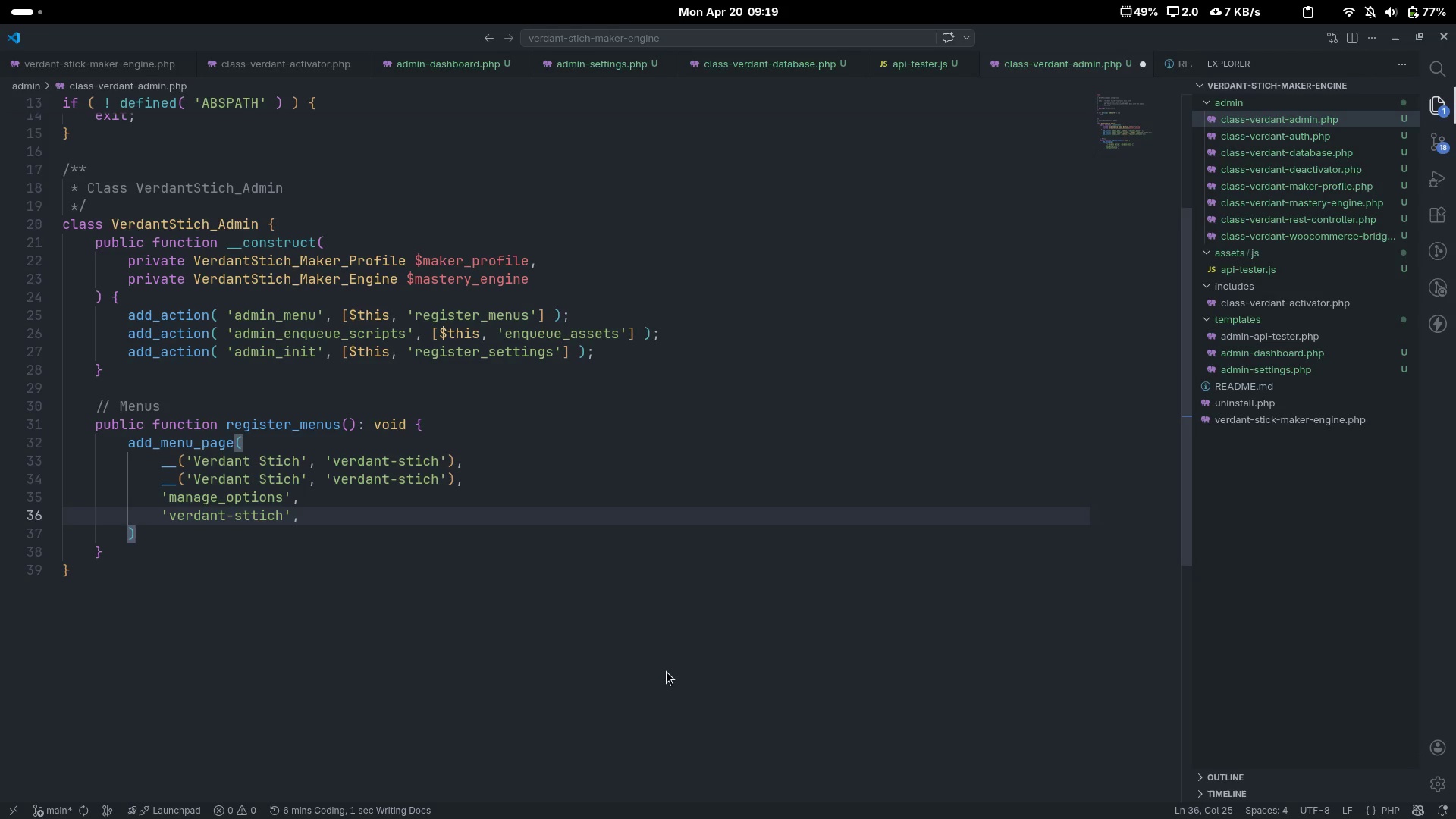 
key(ArrowRight)
 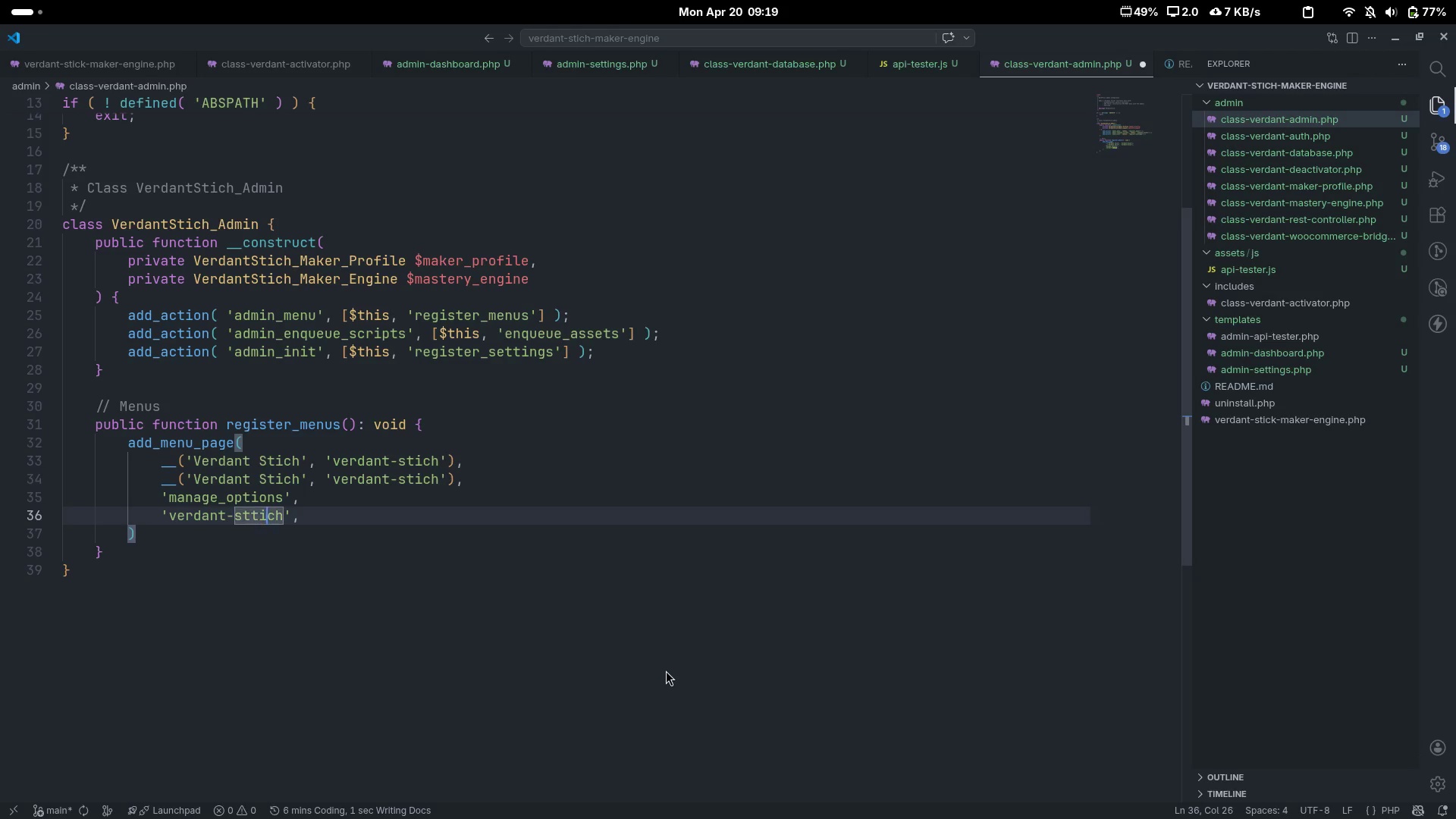 
hold_key(key=ControlLeft, duration=0.41)
 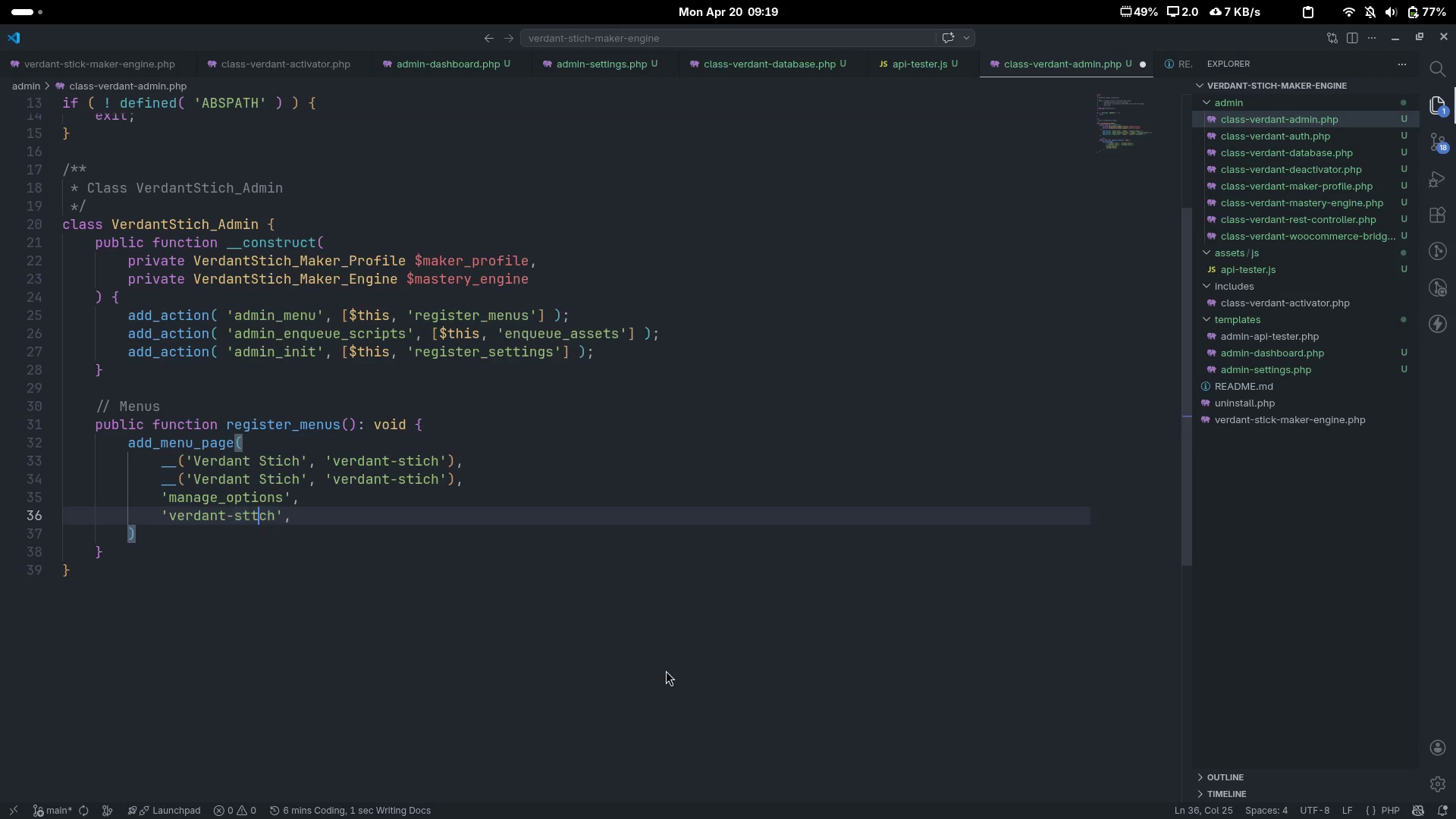 
key(Backspace)
key(Backspace)
type(it)
 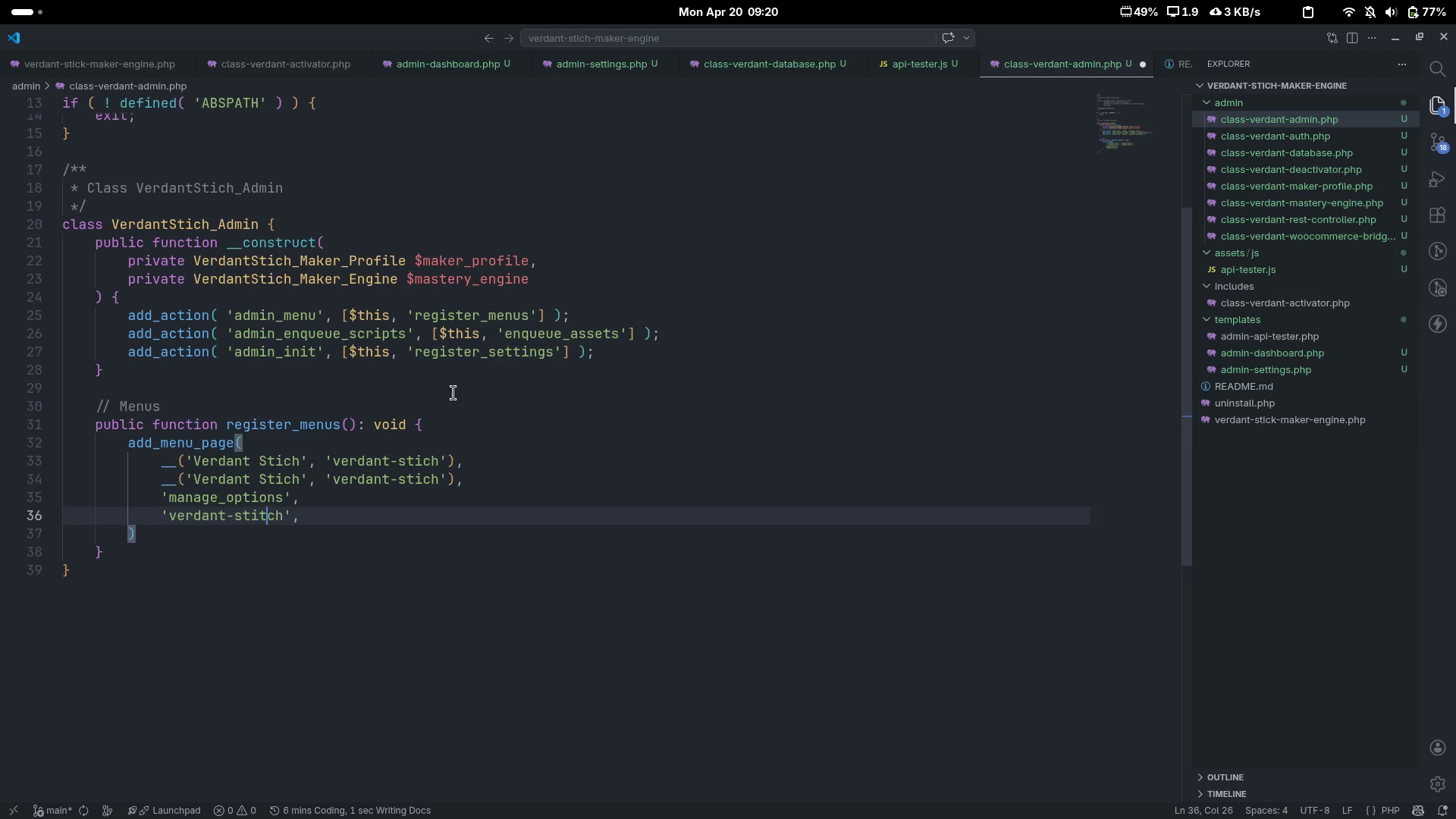 
left_click([427, 458])
 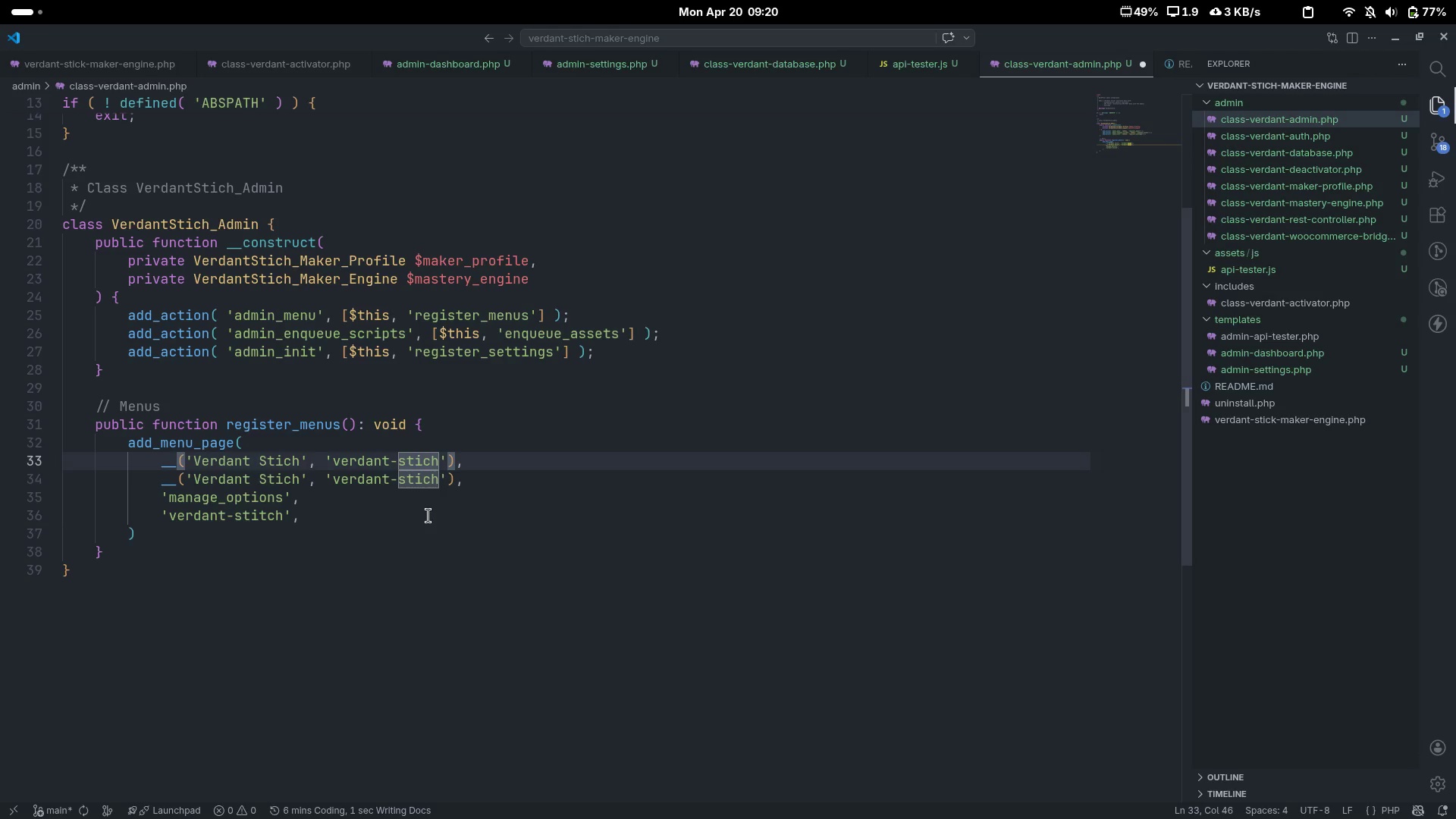 
key(ArrowLeft)
 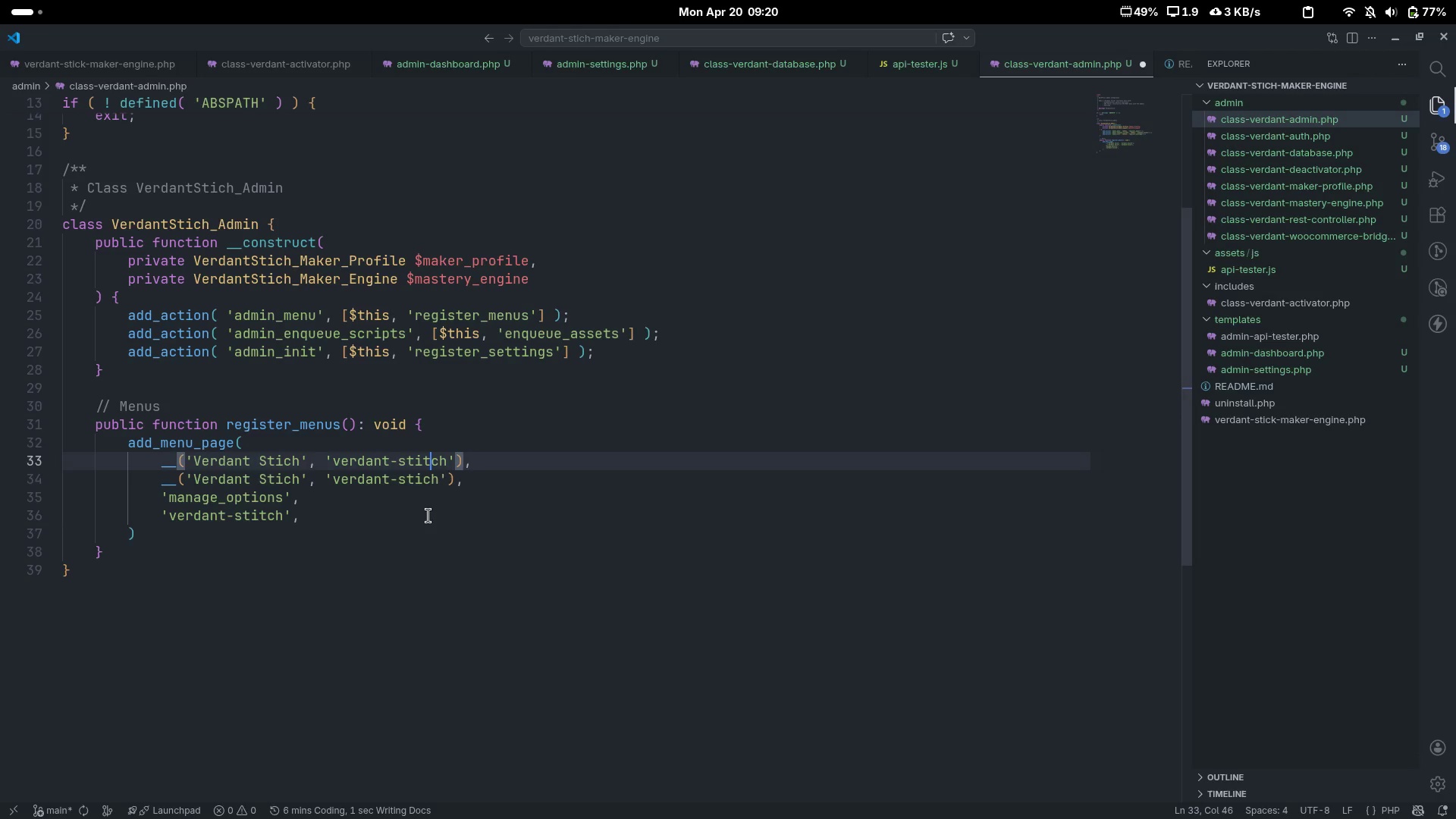 
key(T)
 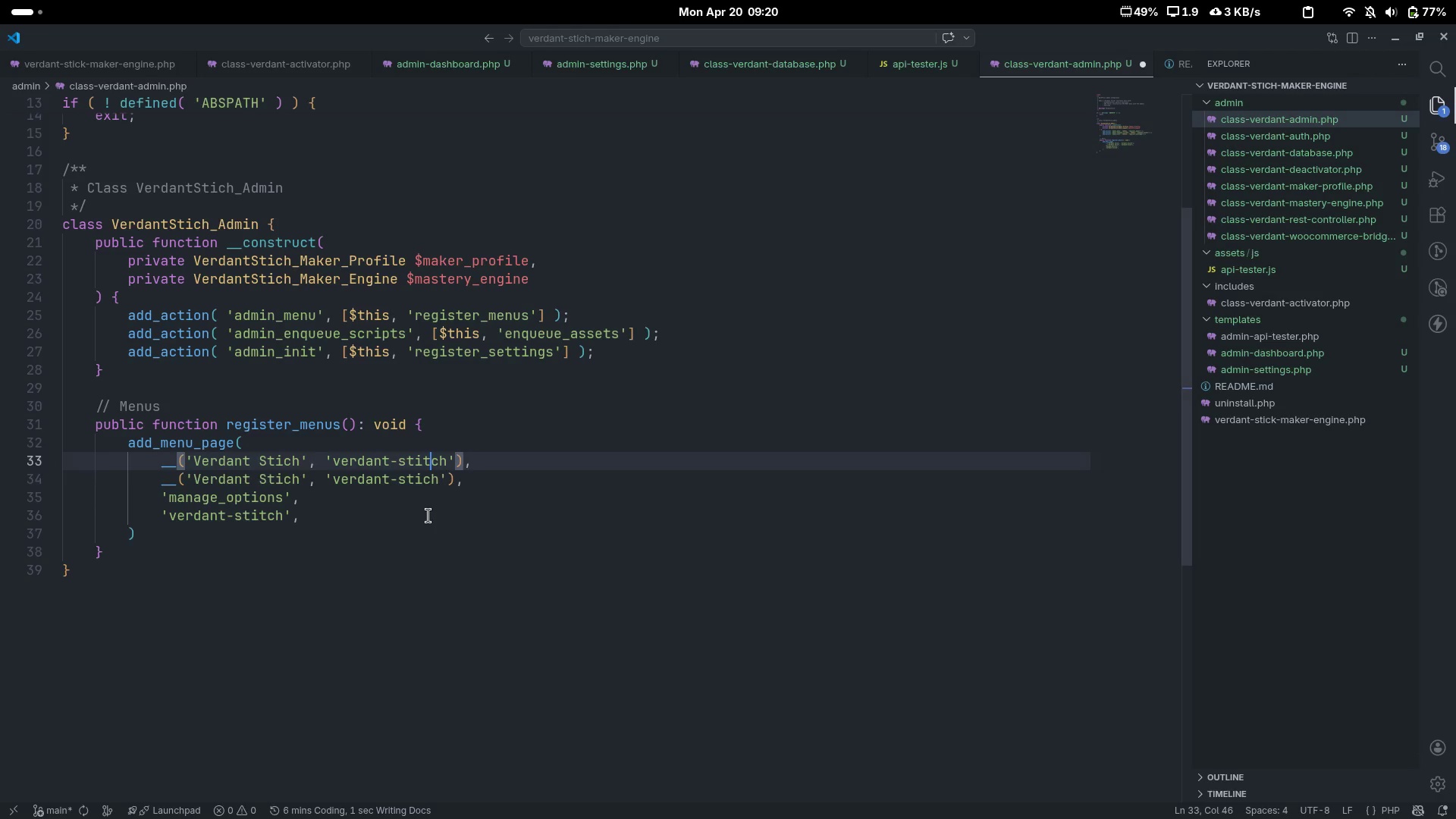 
key(ArrowDown)
 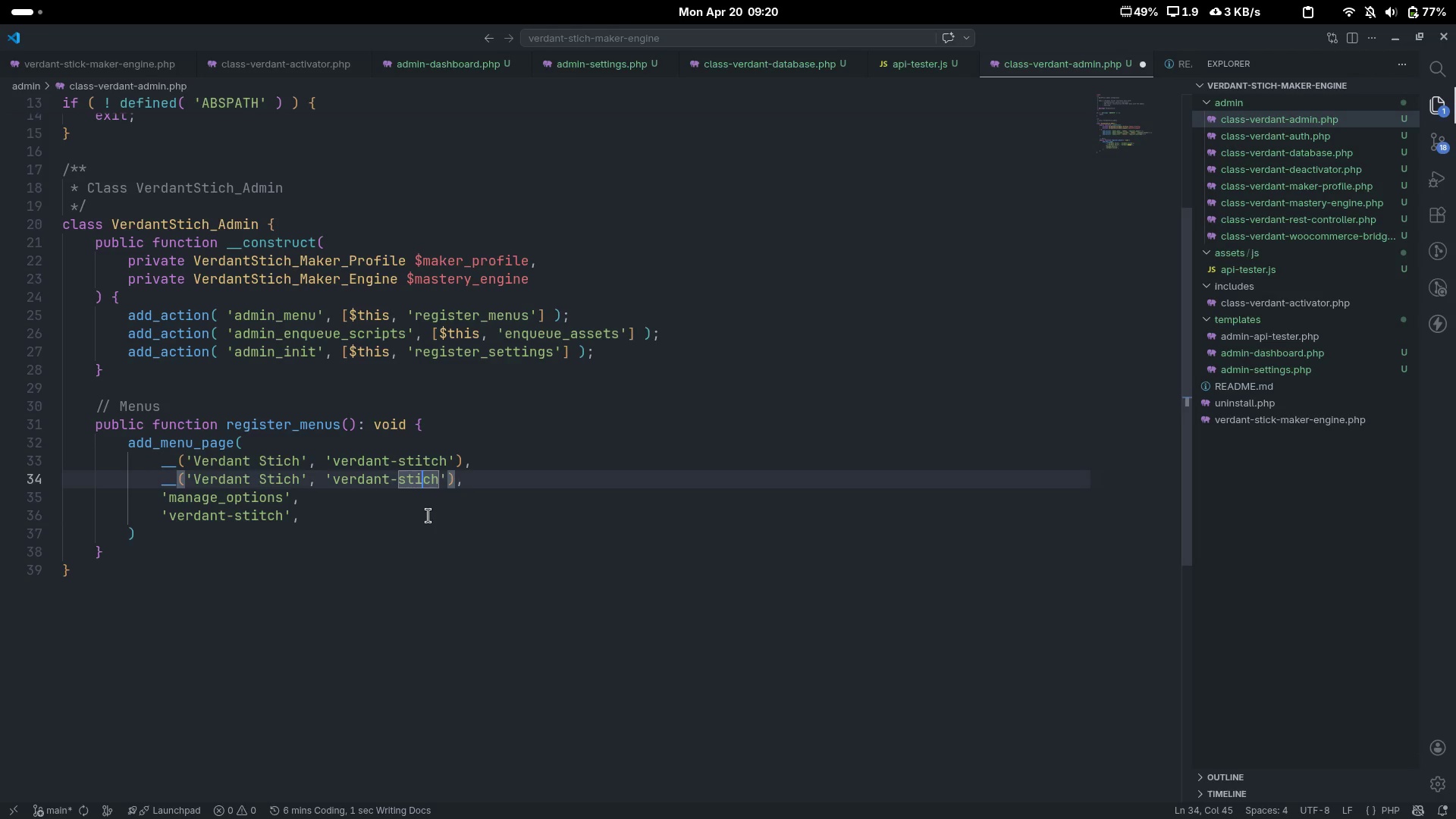 
key(ArrowLeft)
 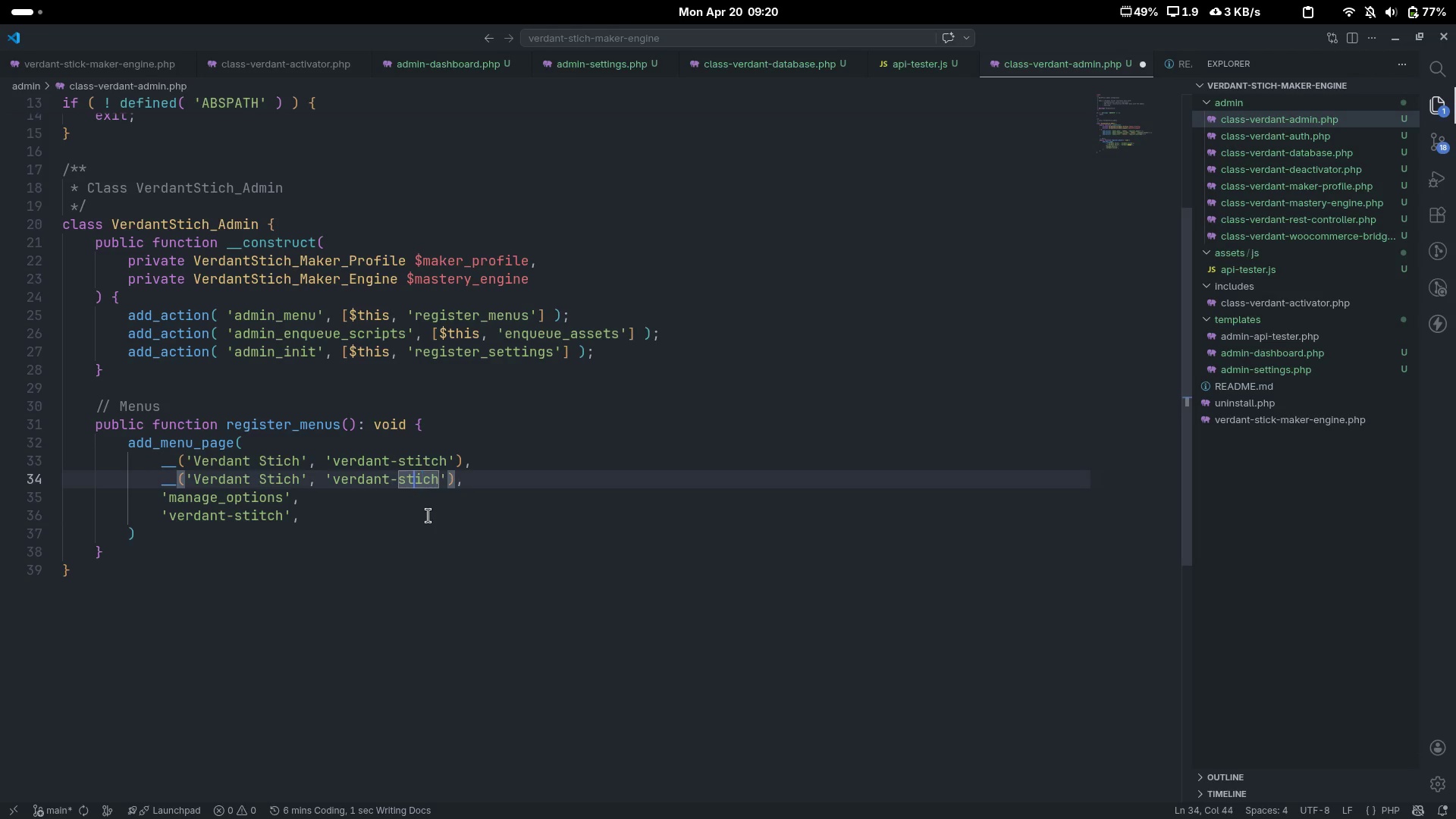 
key(ArrowLeft)
 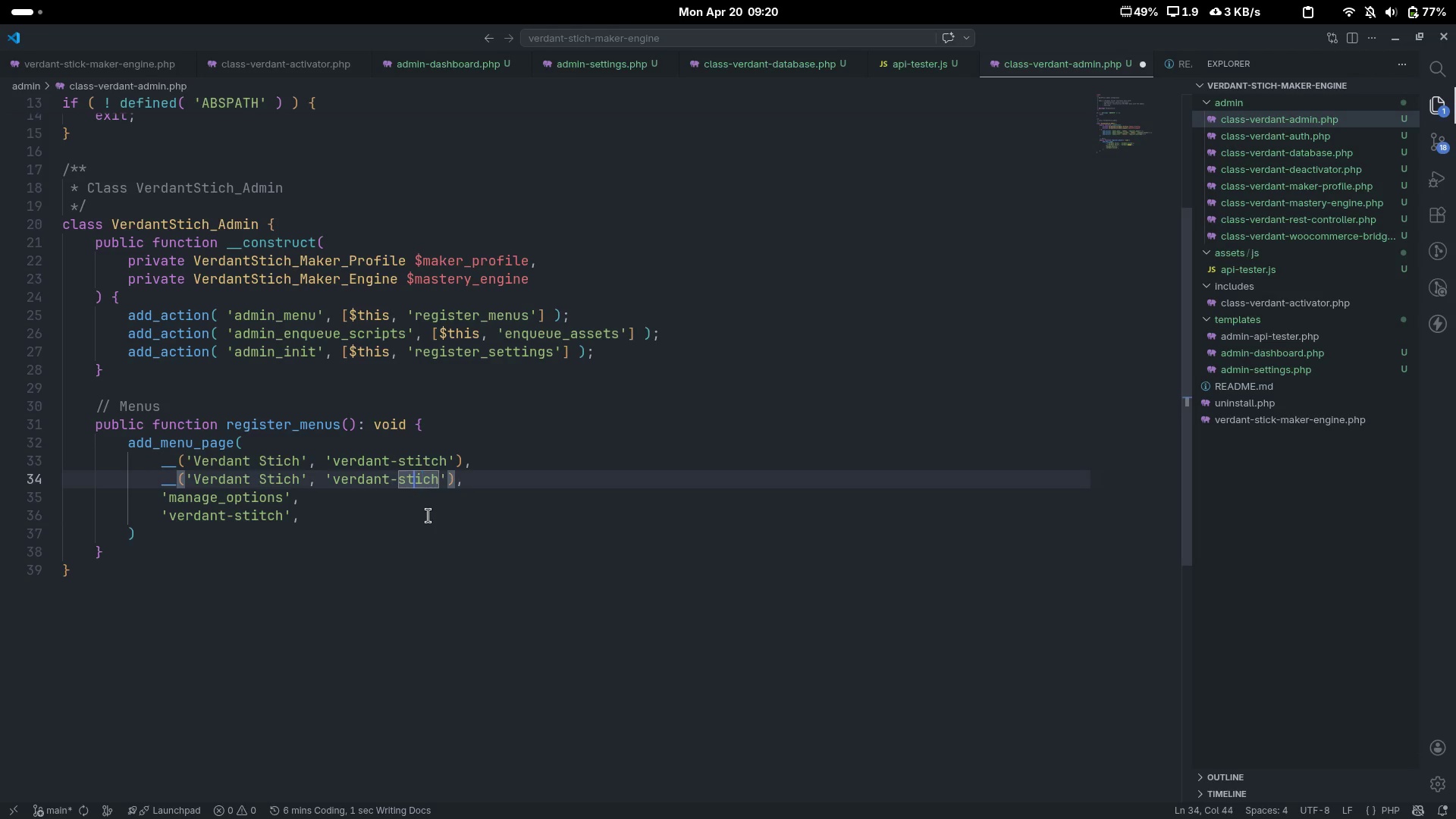 
key(T)
 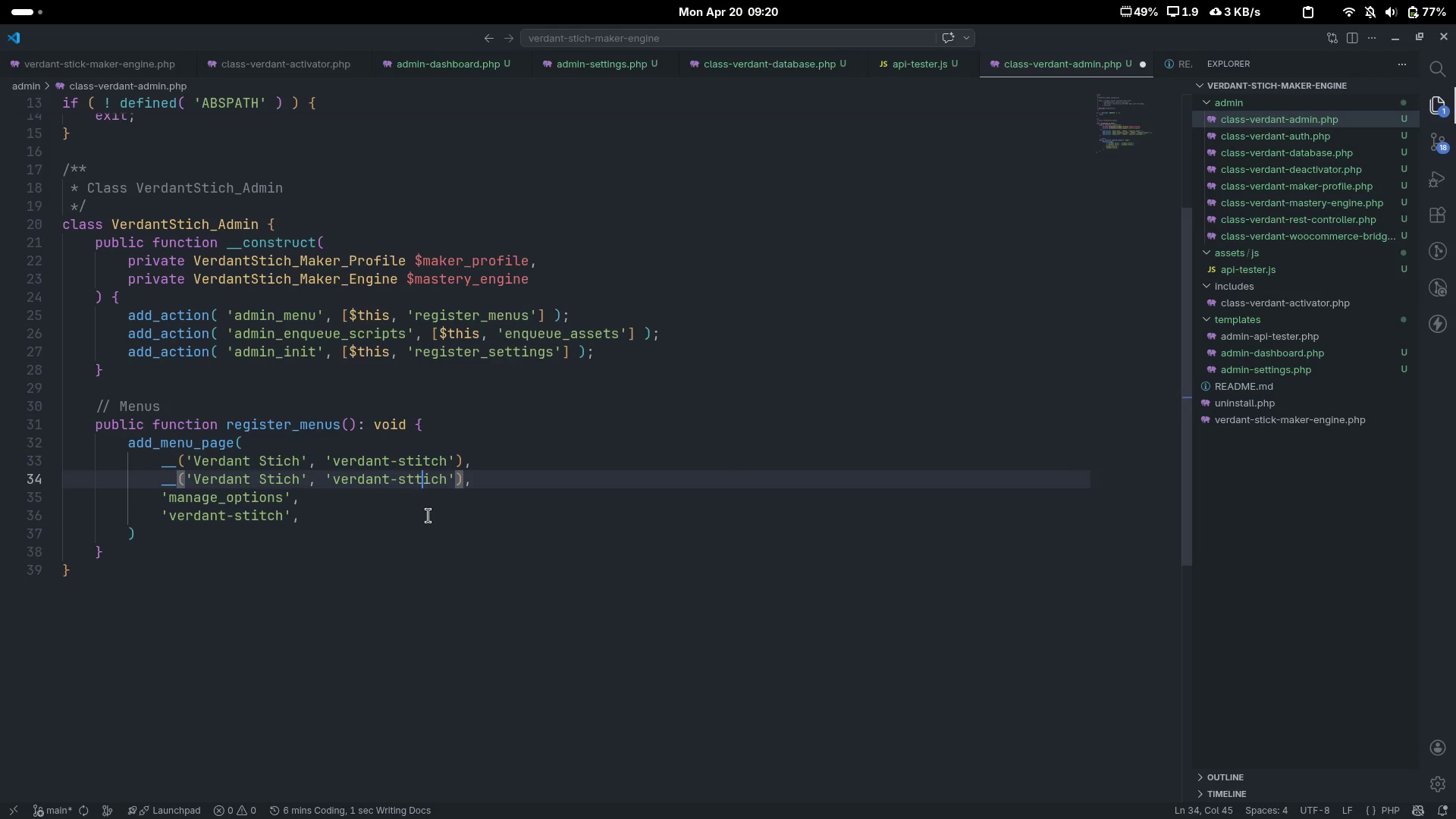 
key(Backspace)
 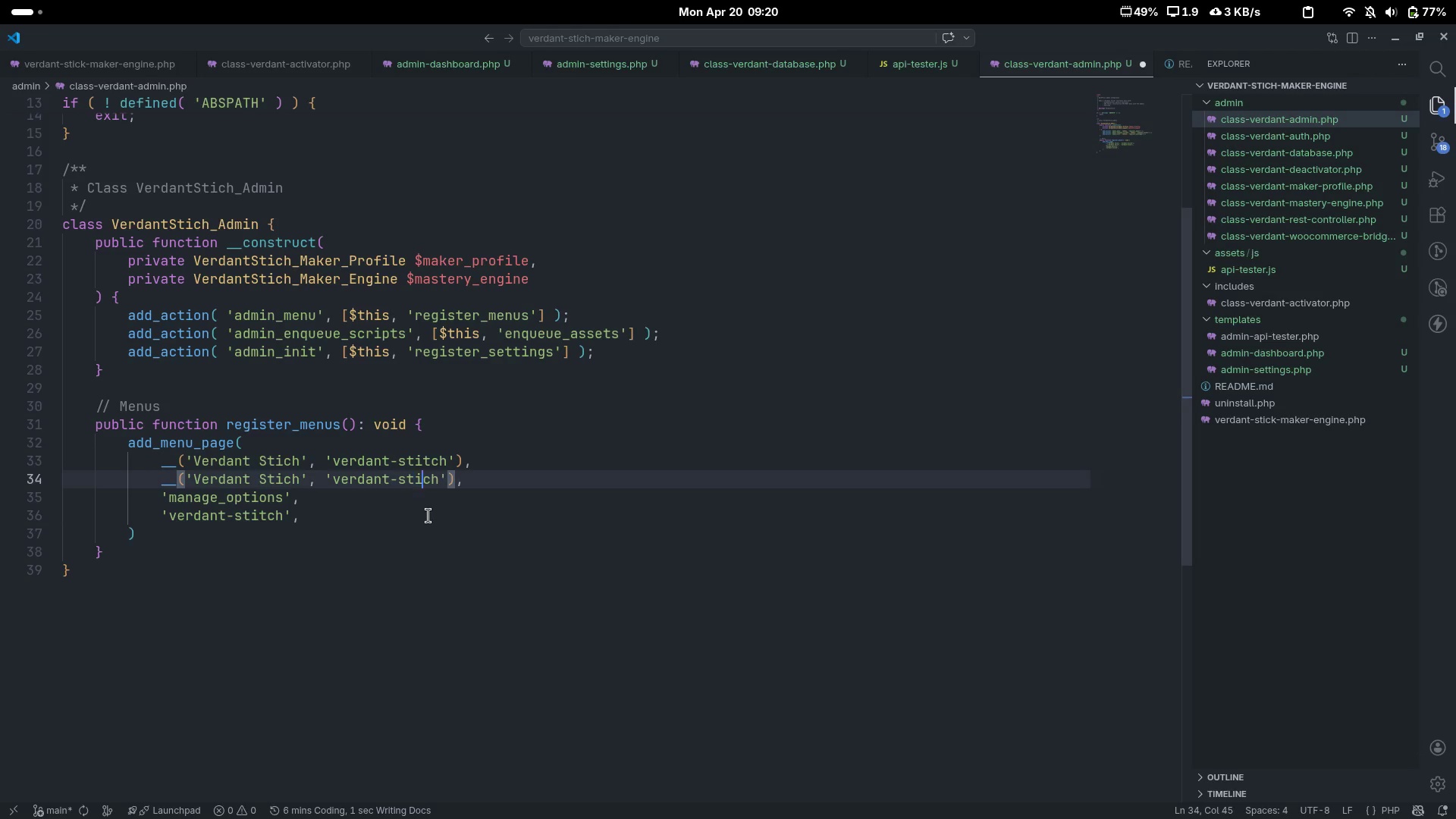 
key(ArrowRight)
 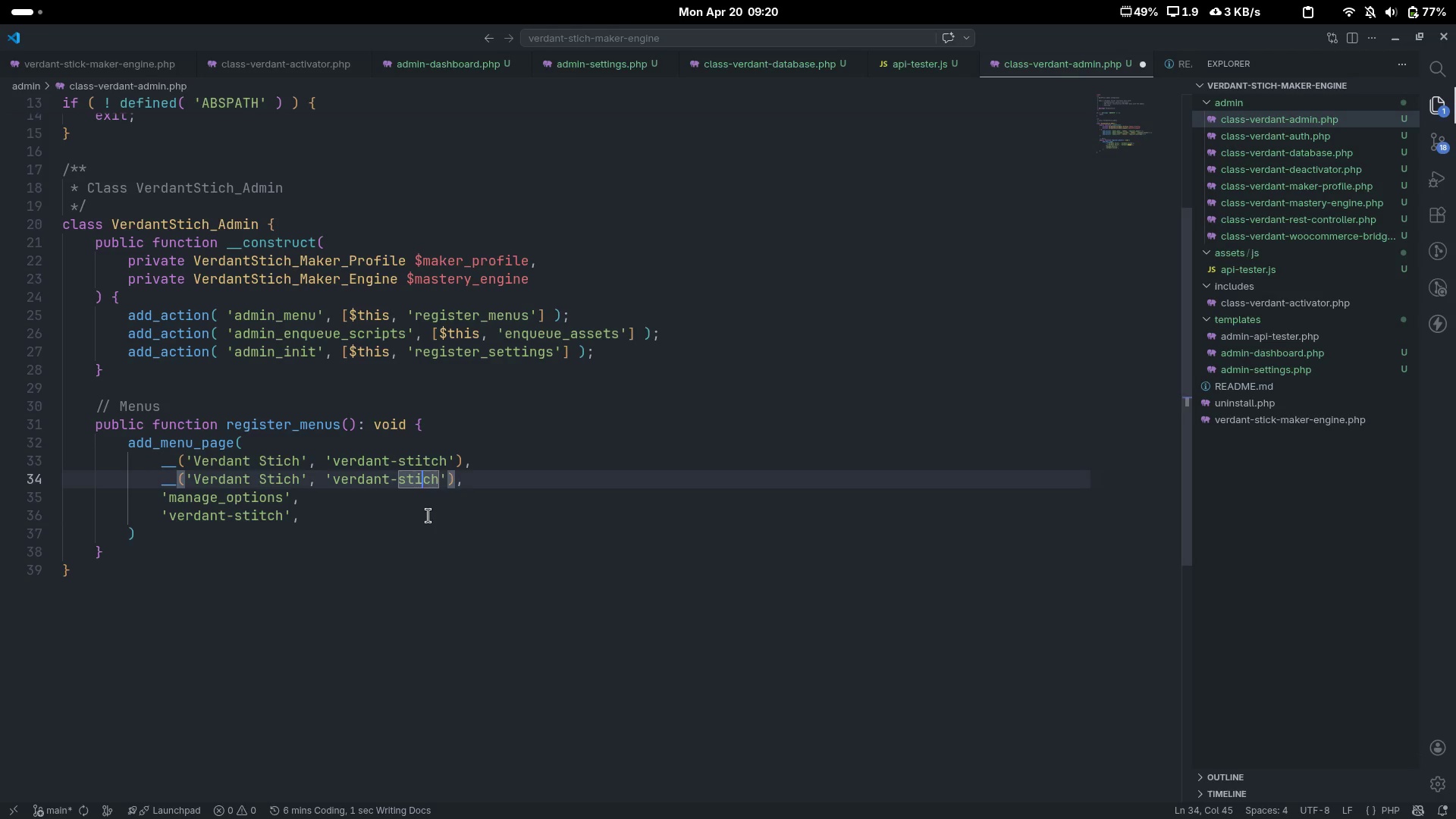 
key(T)
 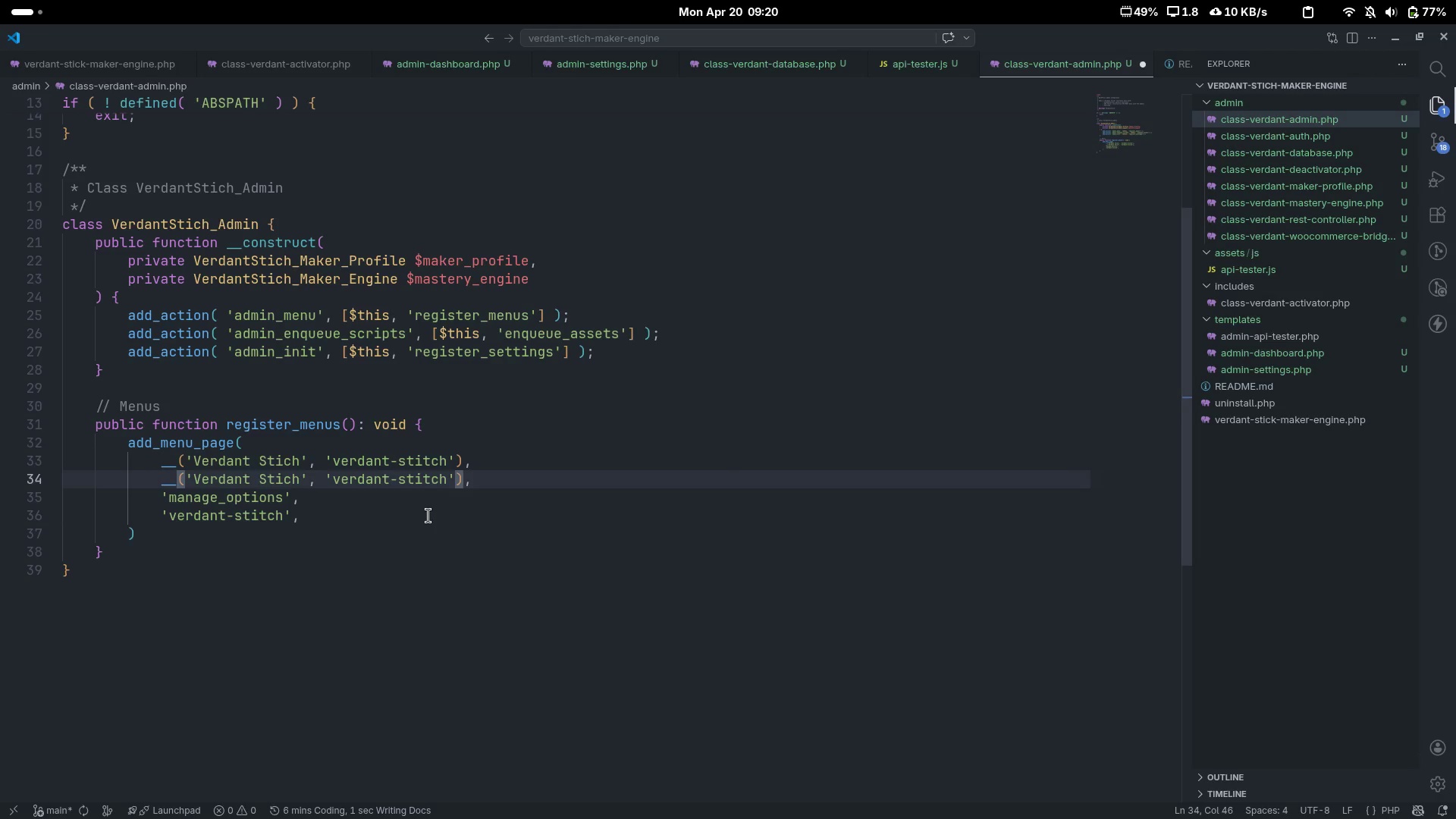 
left_click([427, 514])
 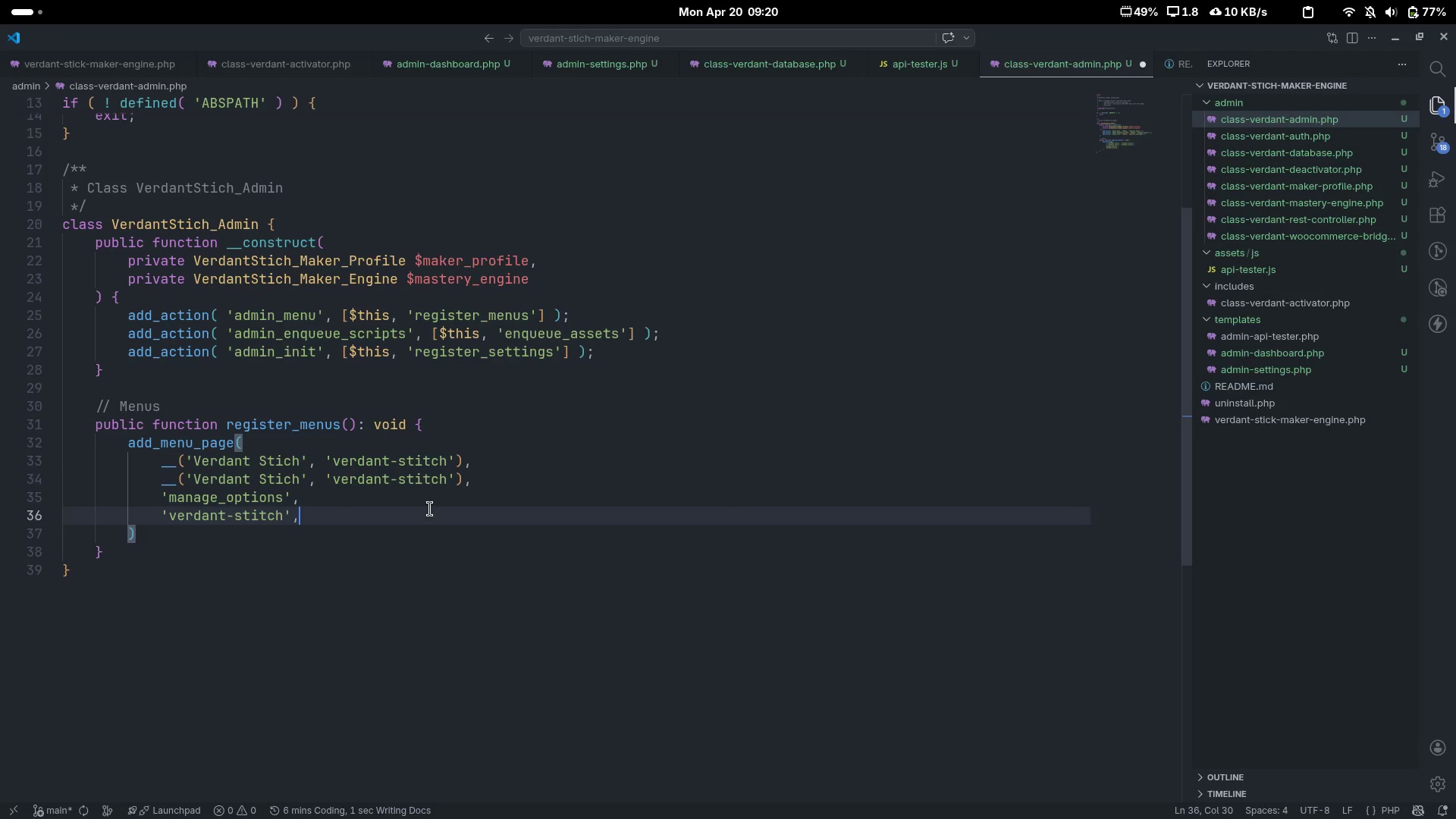 
key(Enter)
 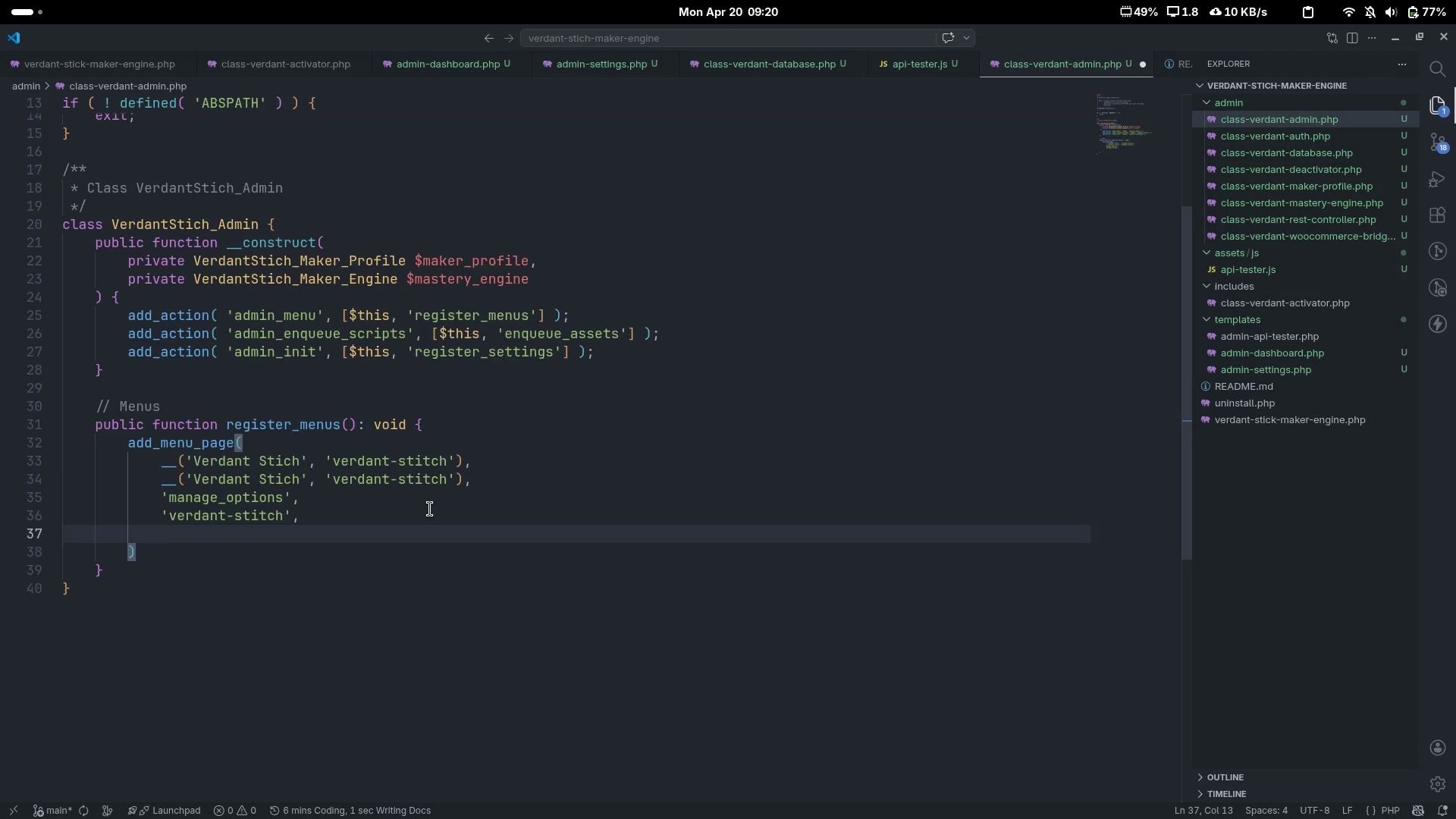 
key(BracketLeft)
 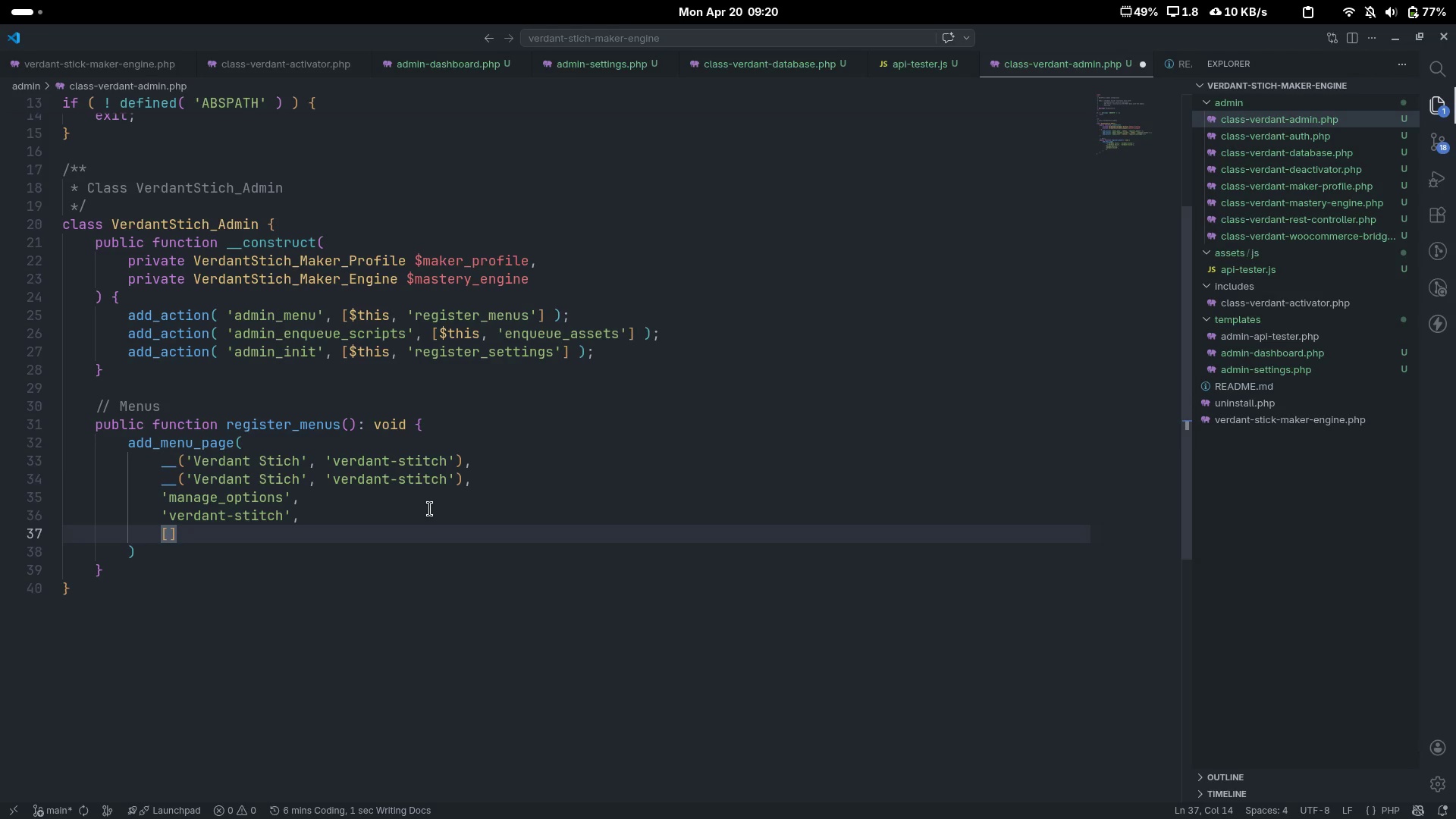 
key(Space)
 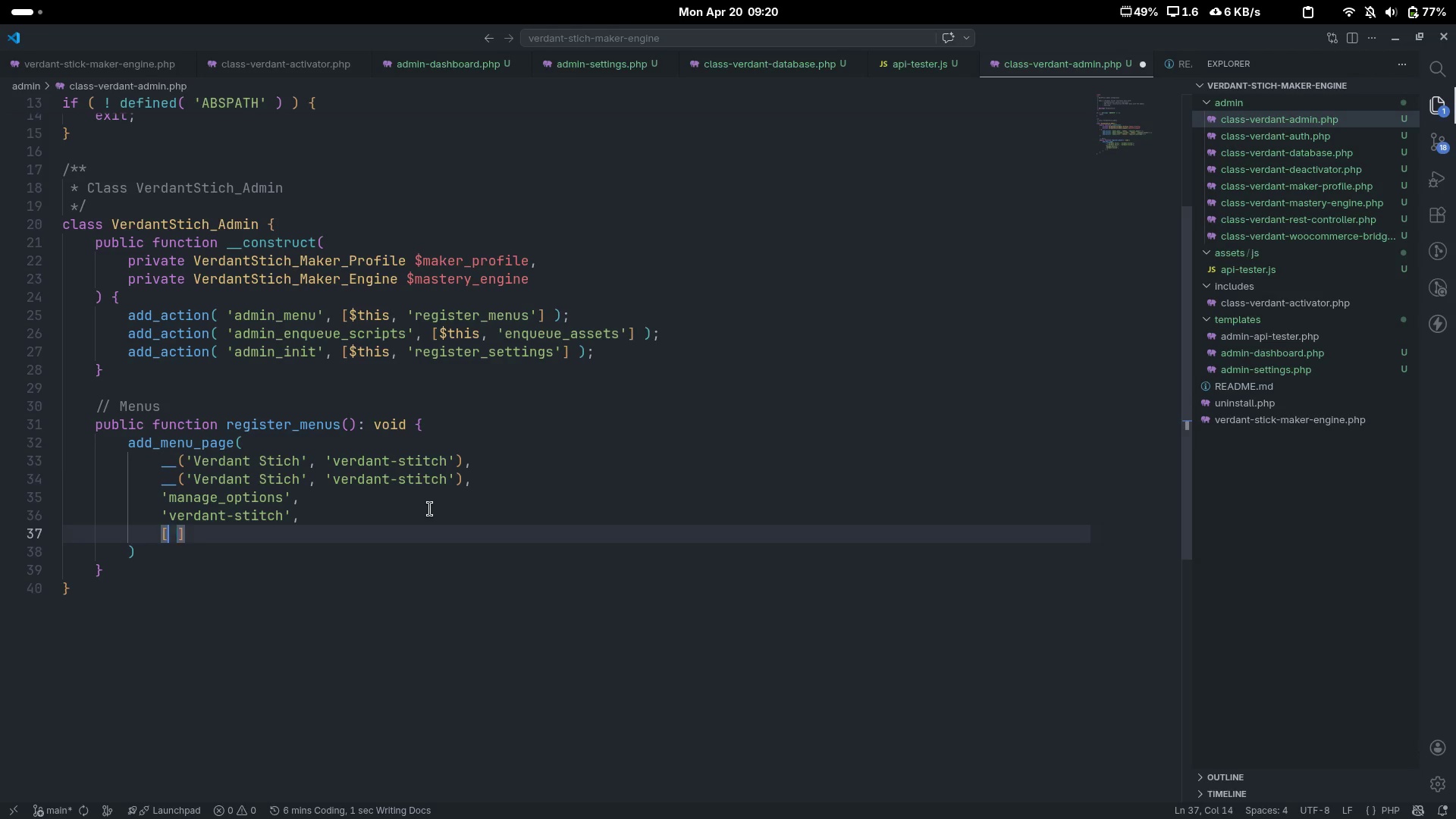 
key(ArrowLeft)
 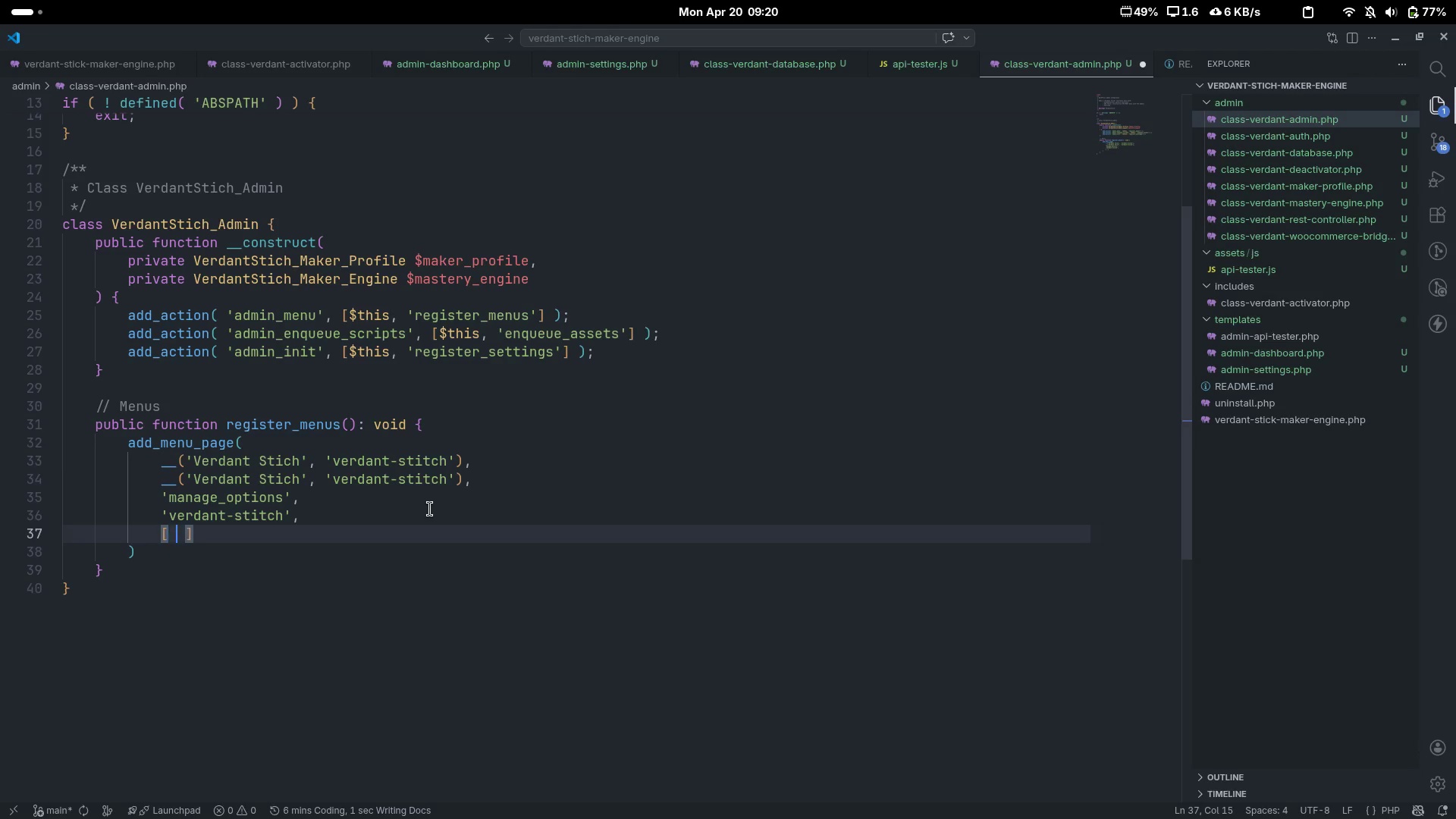 
type( $this)
 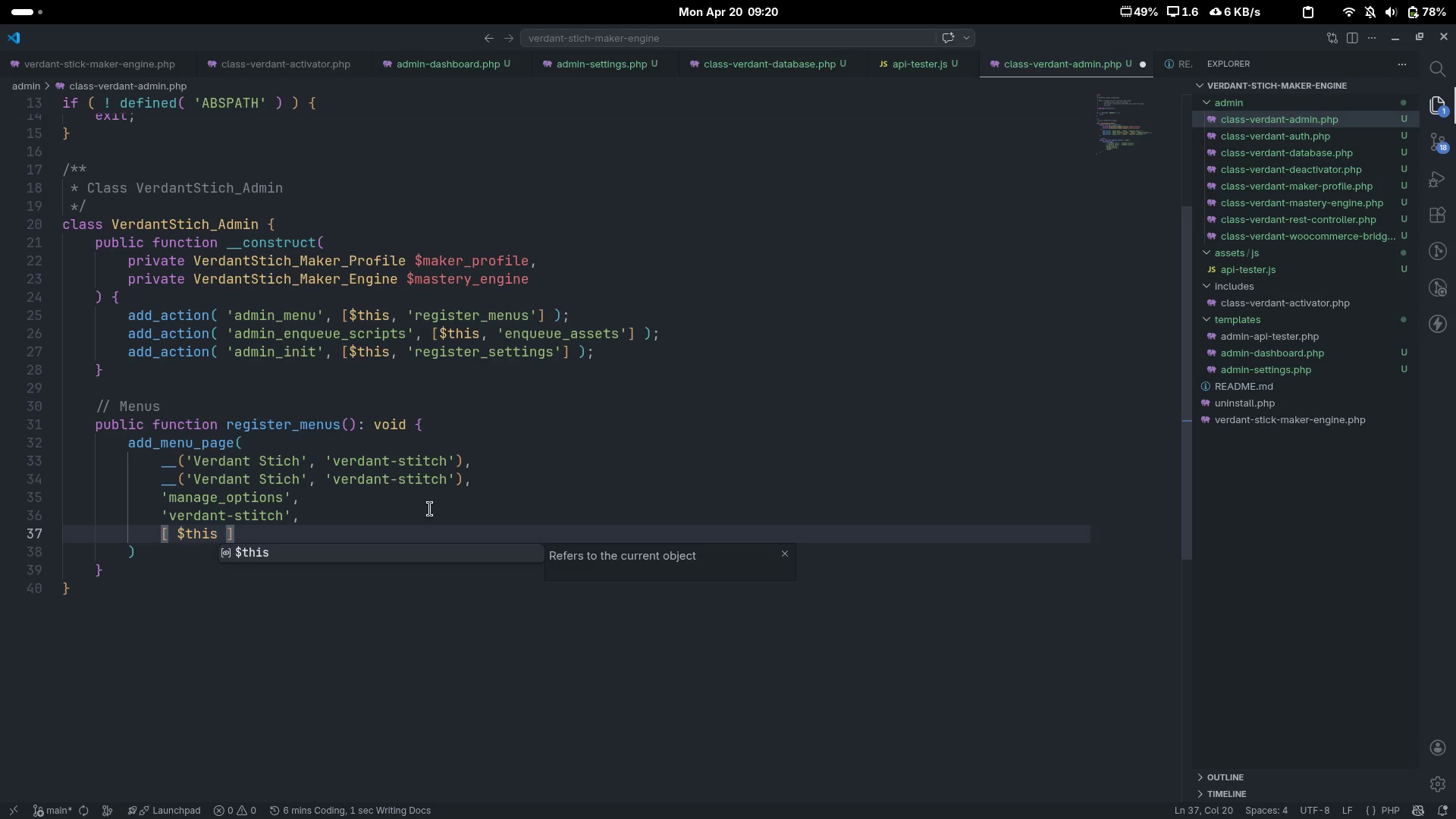 
type(, 'render_dashba)
key(Backspace)
type(oard[End],)
 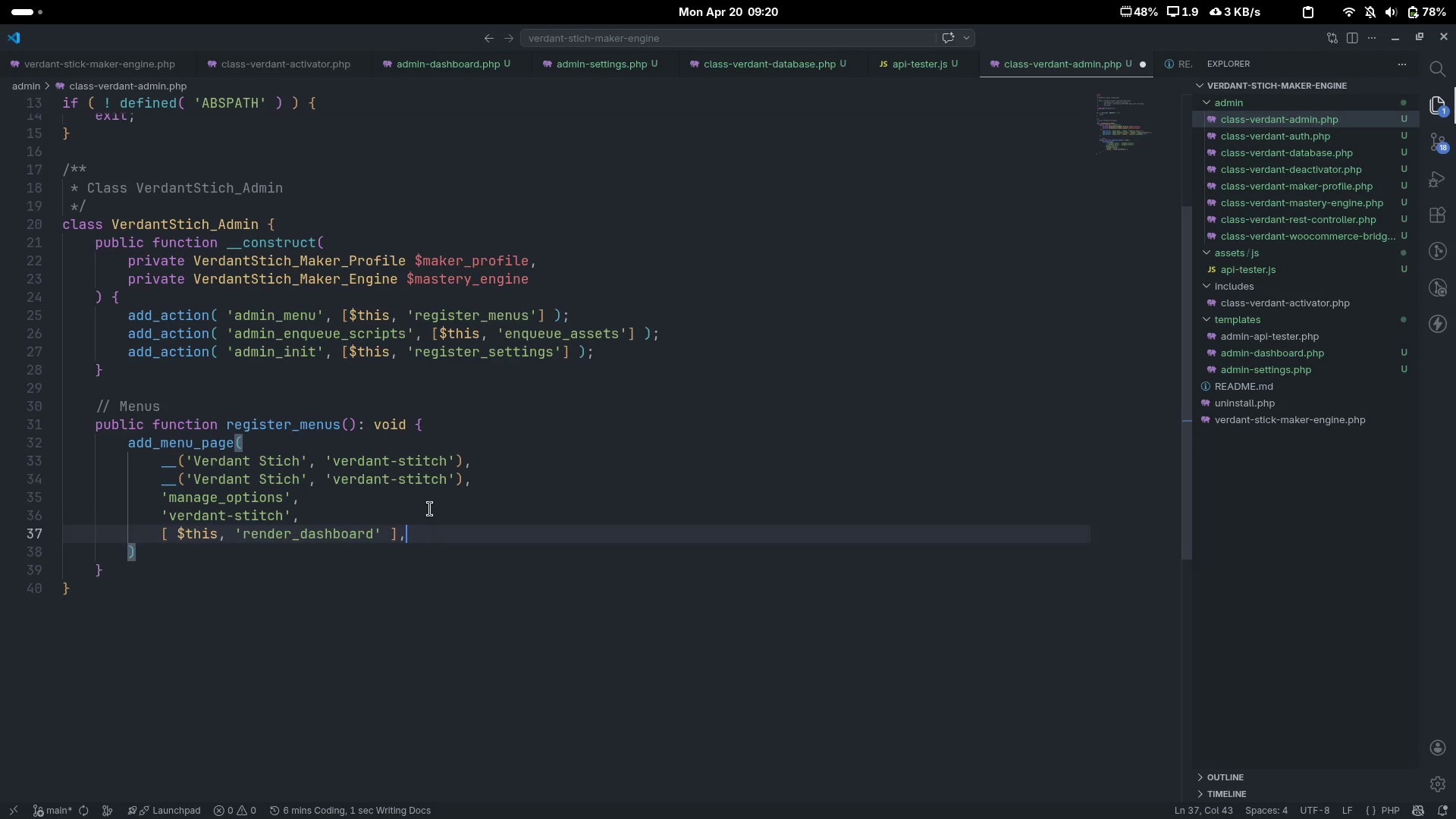 
key(Enter)
 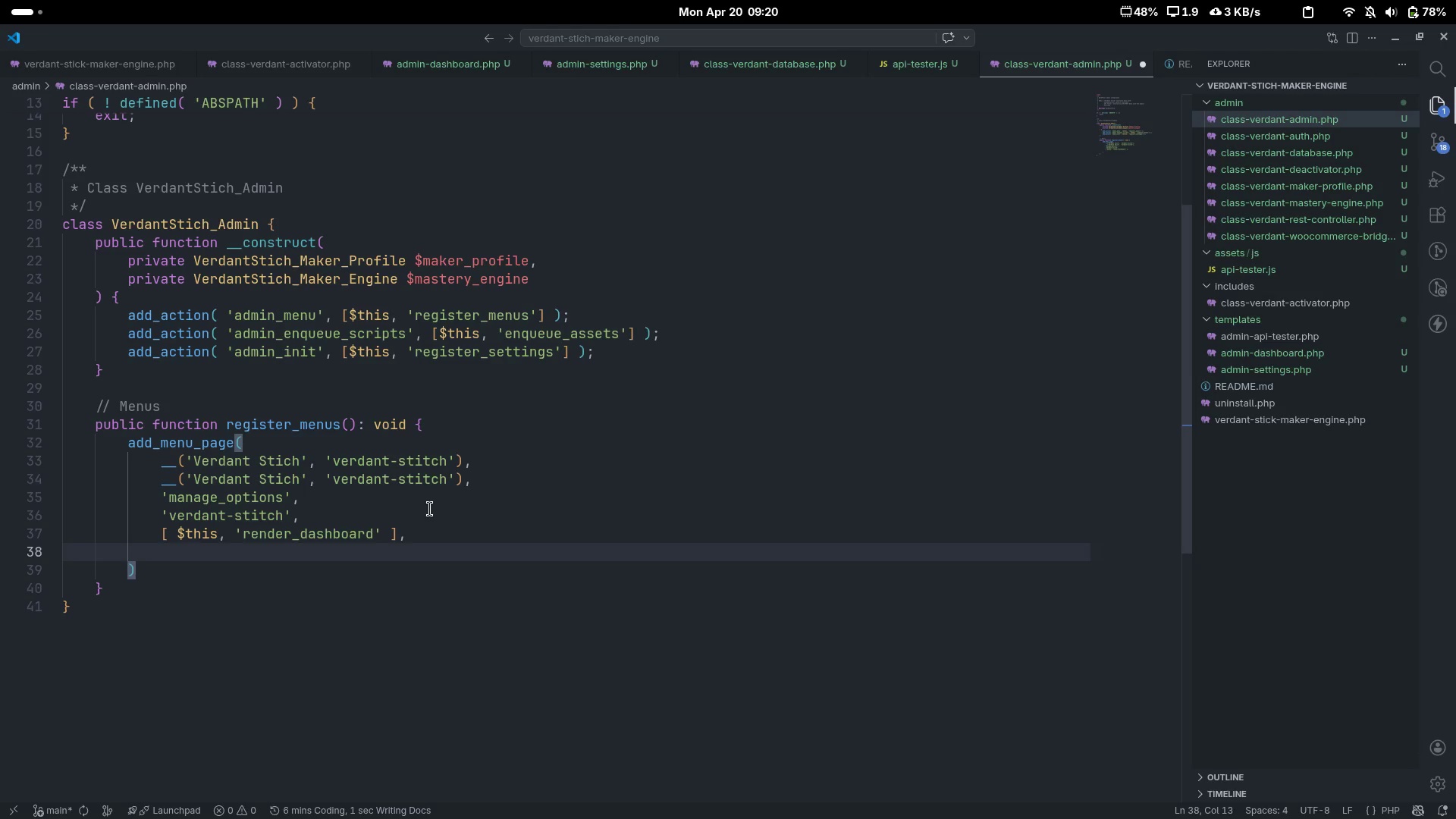 
type(d)
key(Backspace)
type('dashboard)
 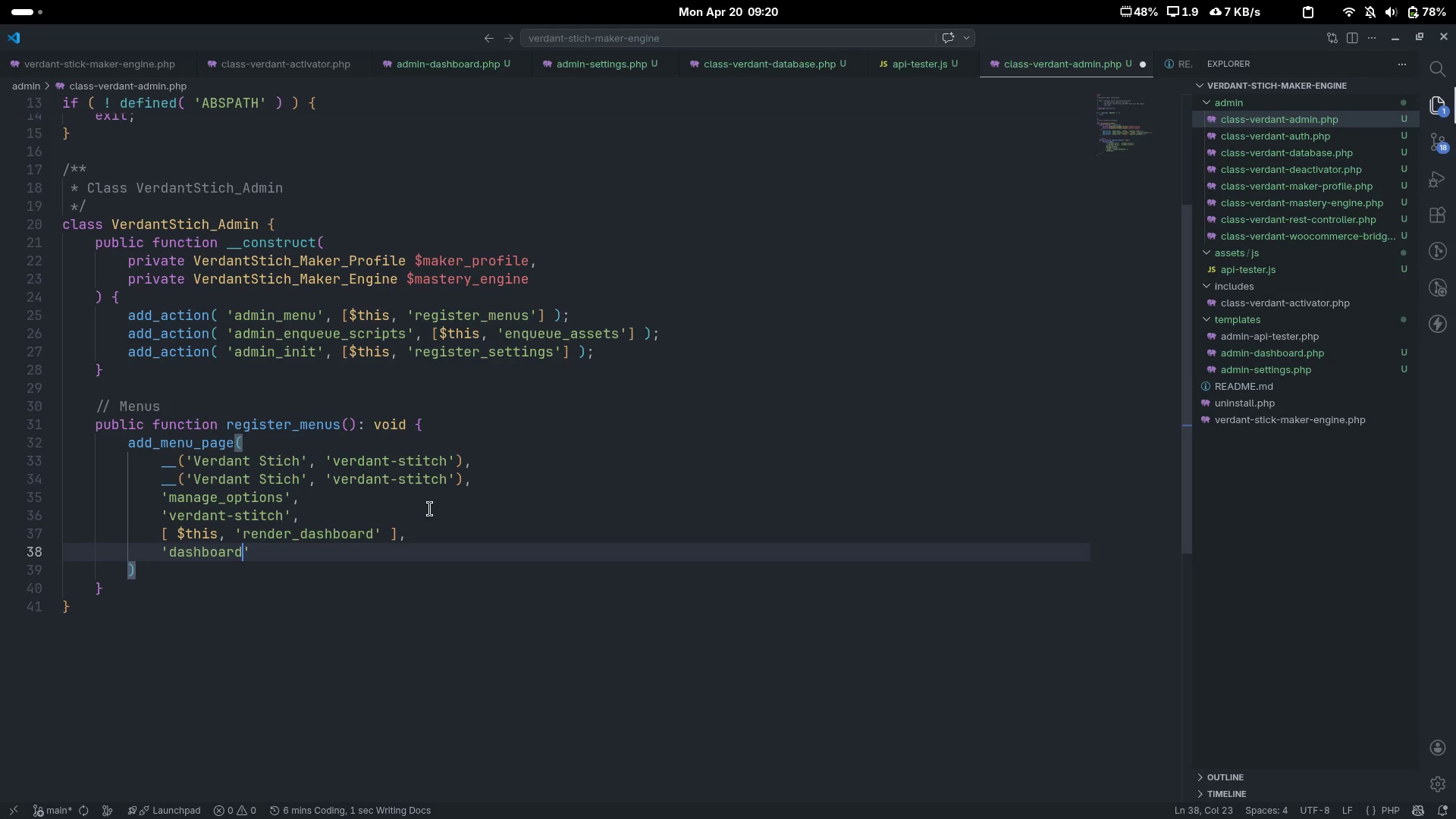 
key(Control+ControlLeft)
 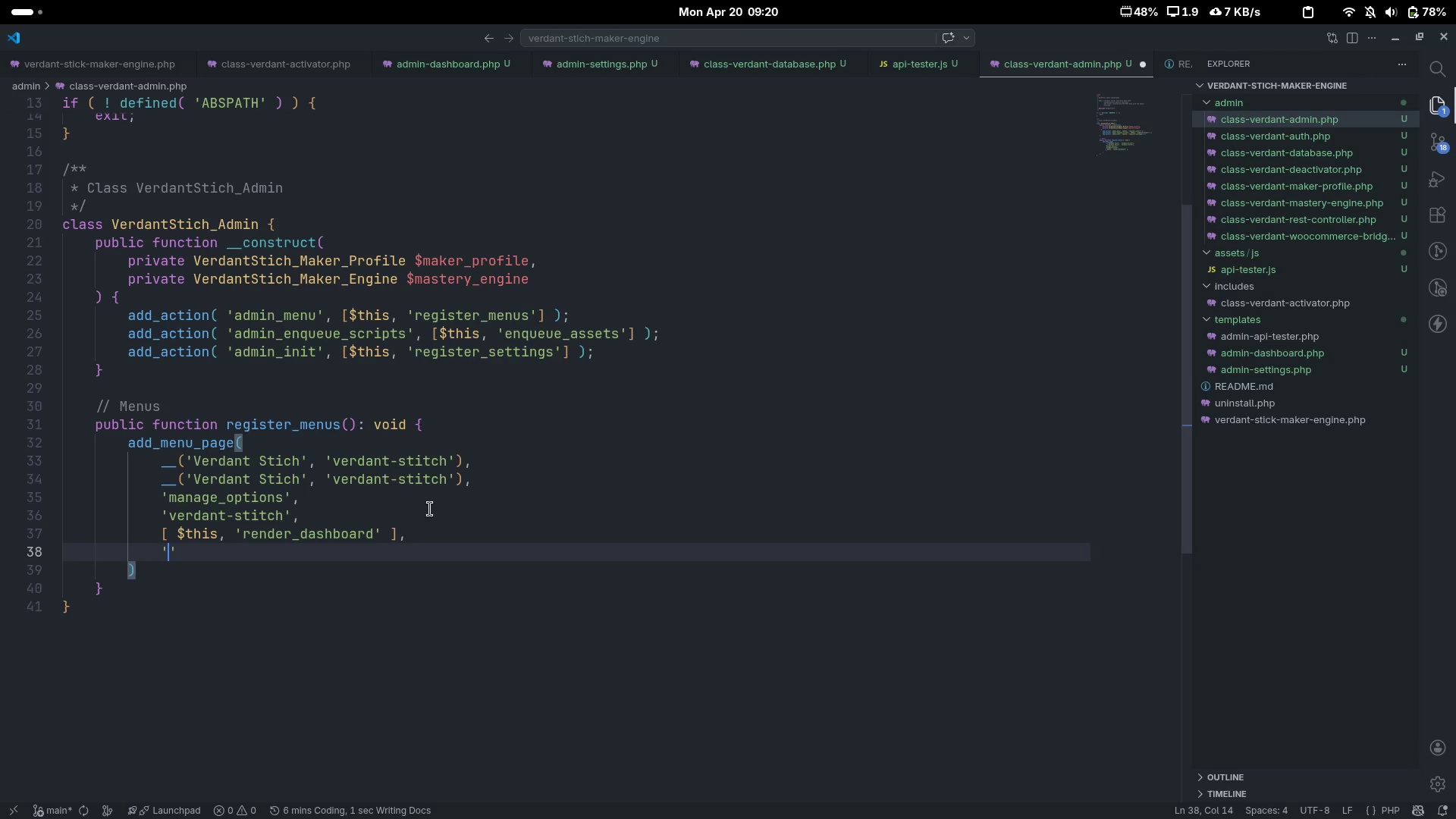 
key(Control+Backspace)
 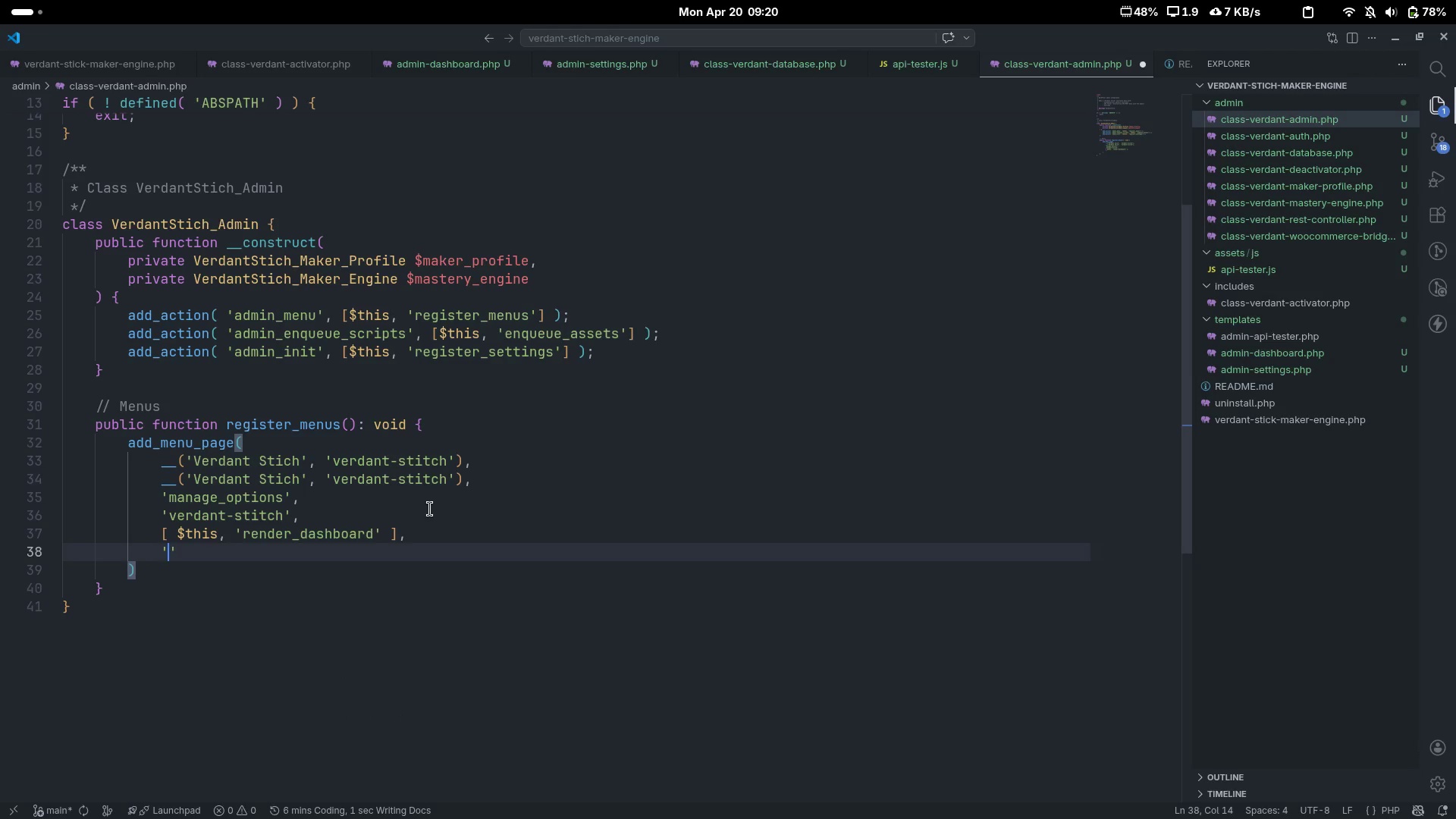 
type(dashicons-admin-customer)
 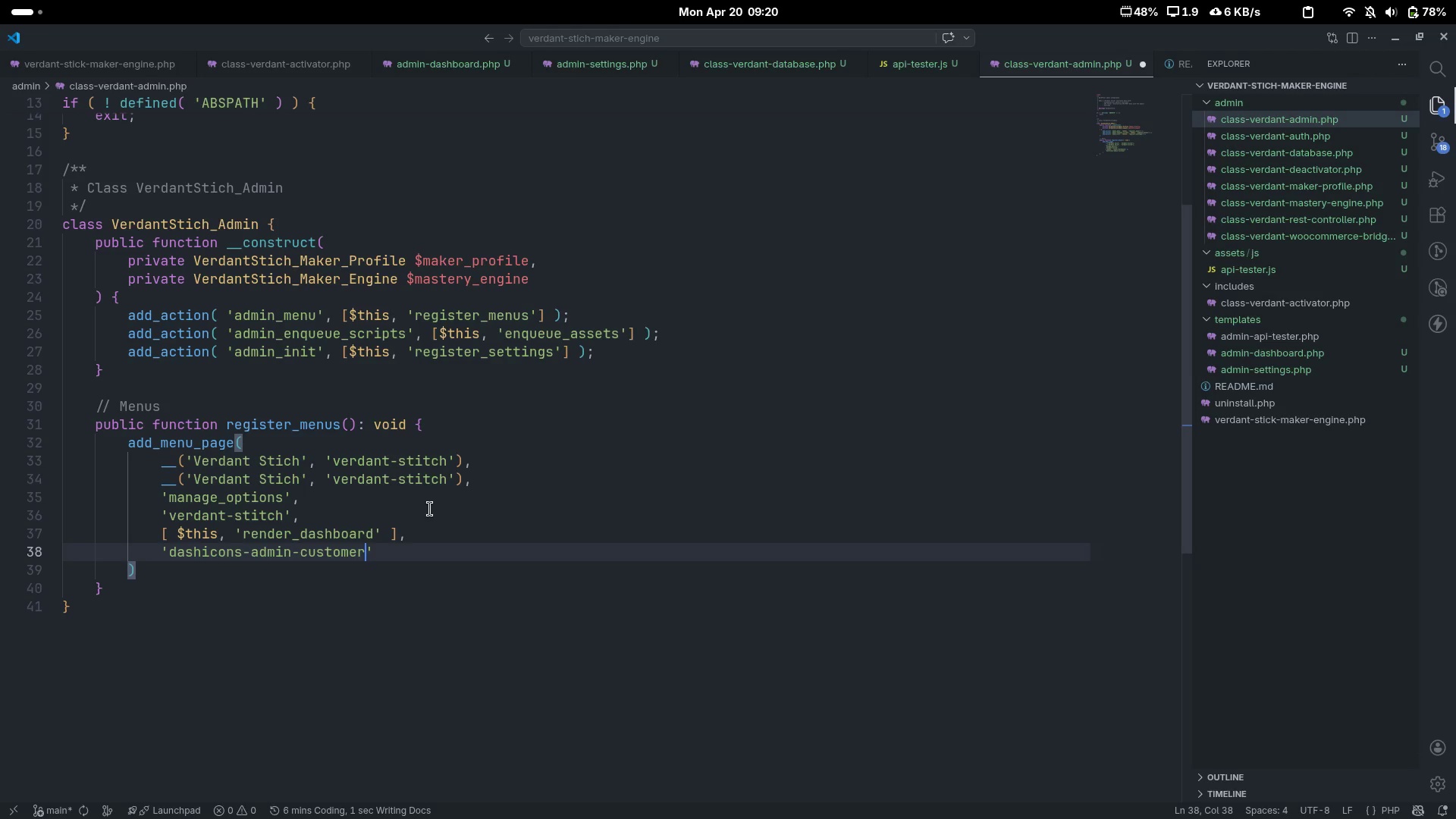 
key(Control+ControlLeft)
 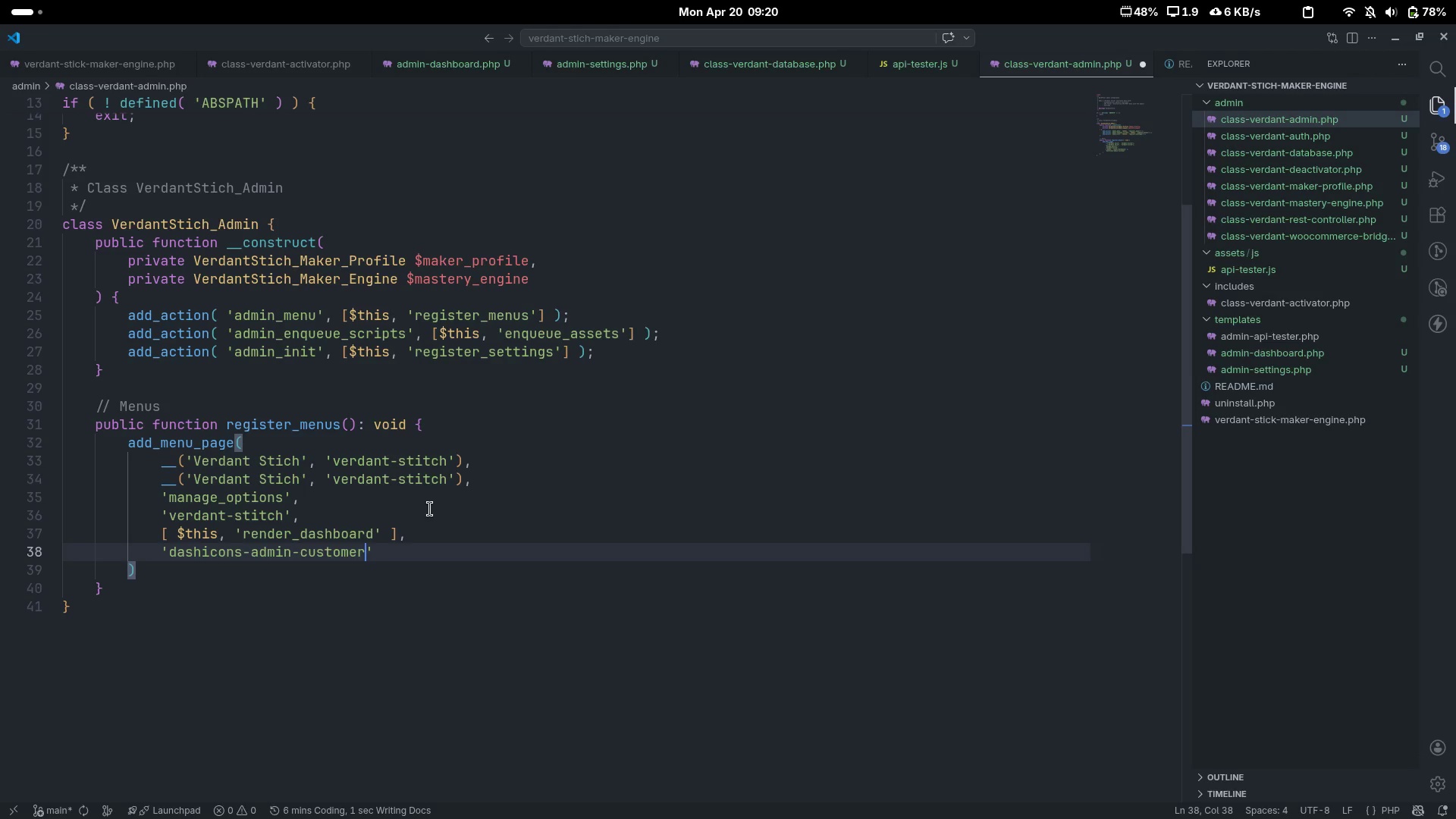 
key(Backspace)
key(Backspace)
key(Backspace)
type(mizer)
 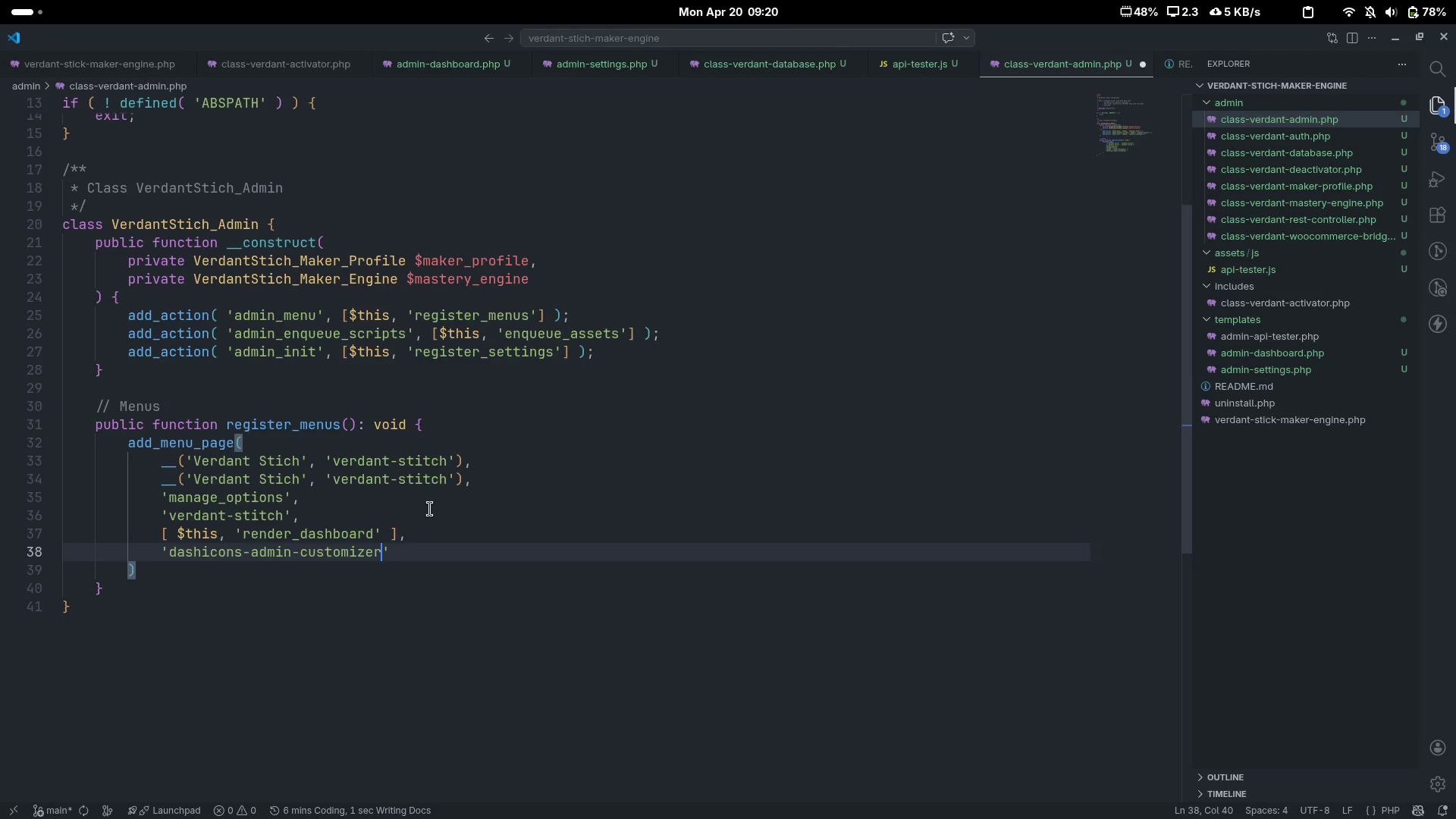 
key(ArrowRight)
 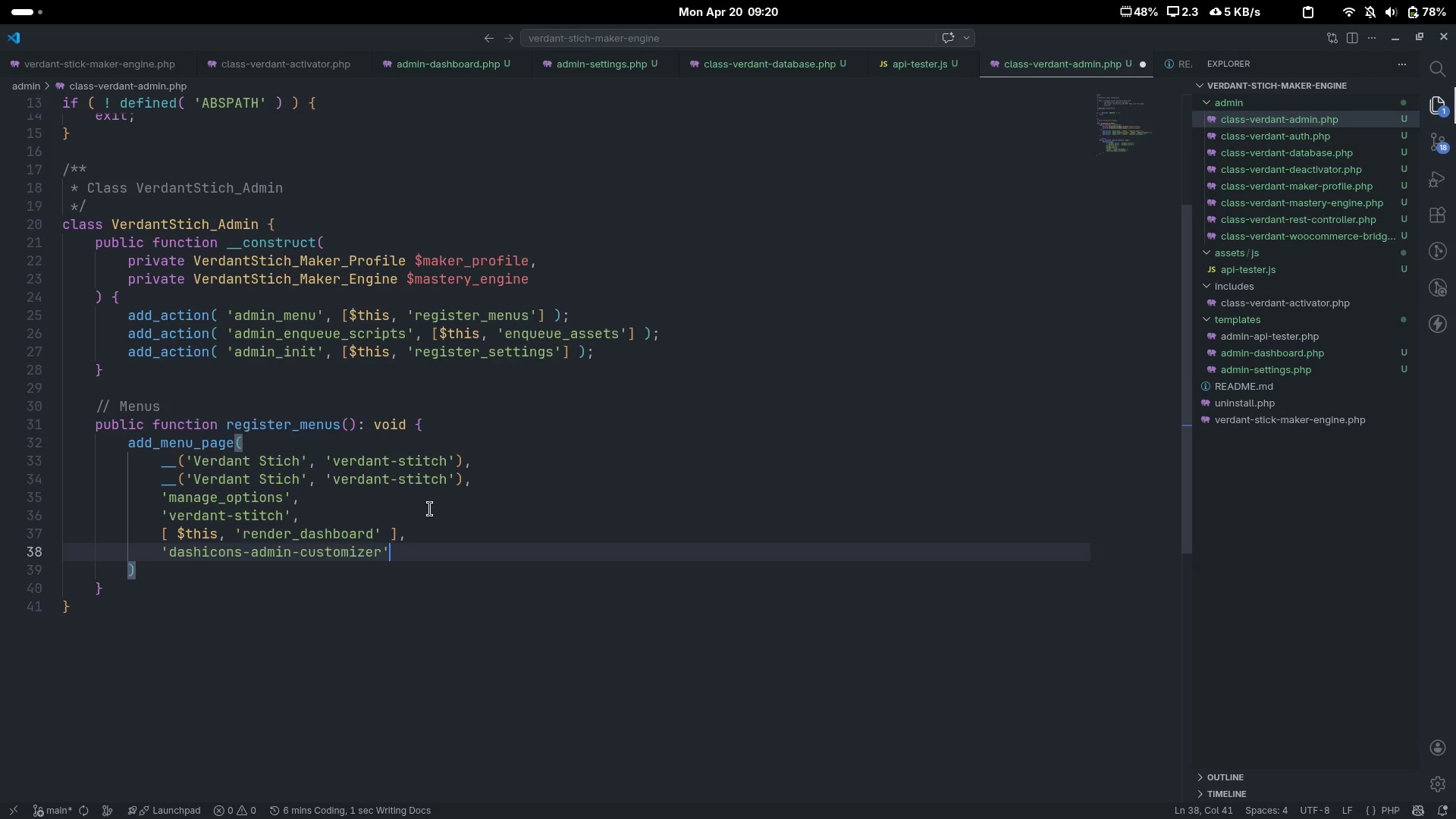 
key(Comma)
 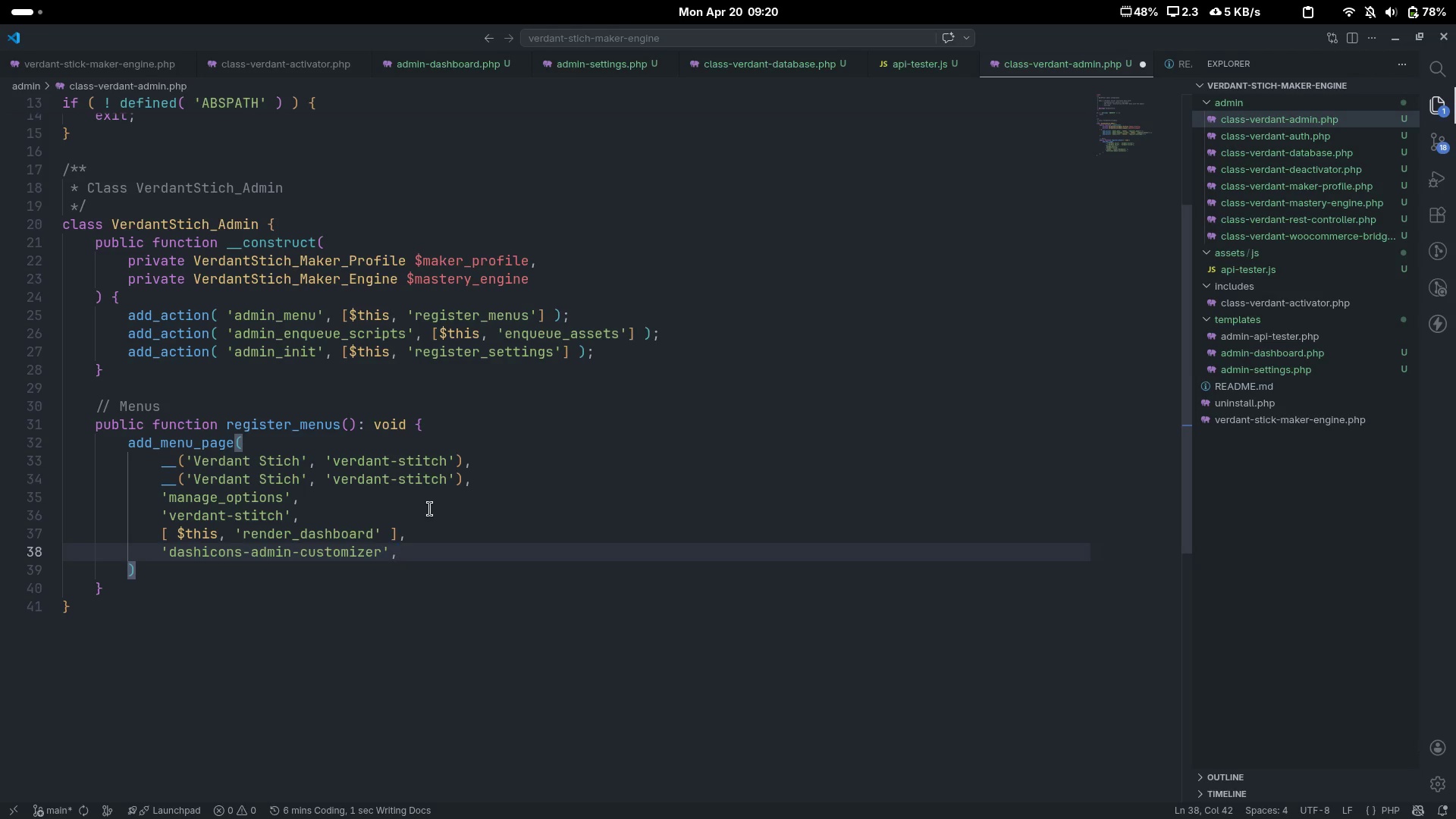 
key(Enter)
 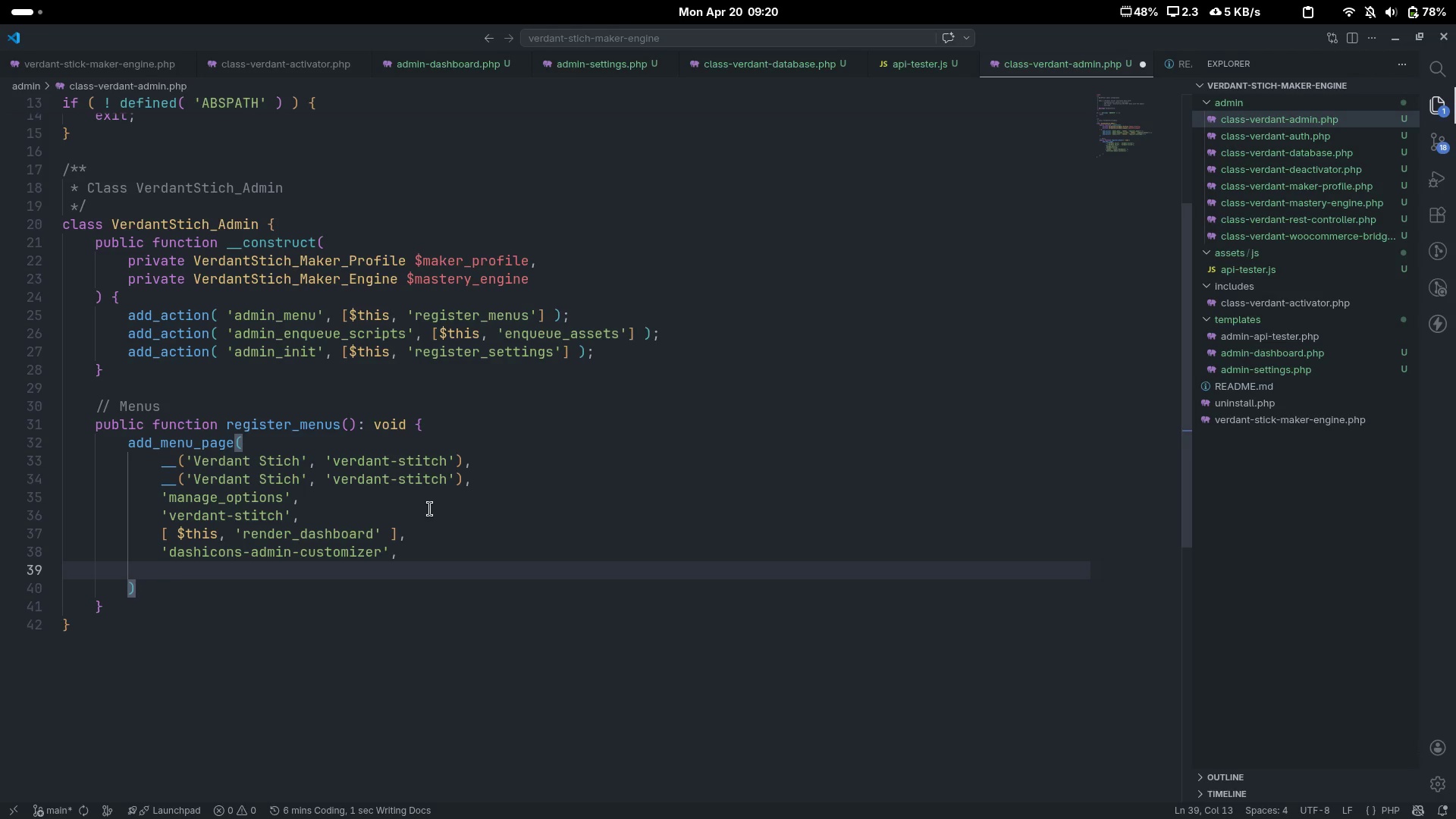 
type(56)
 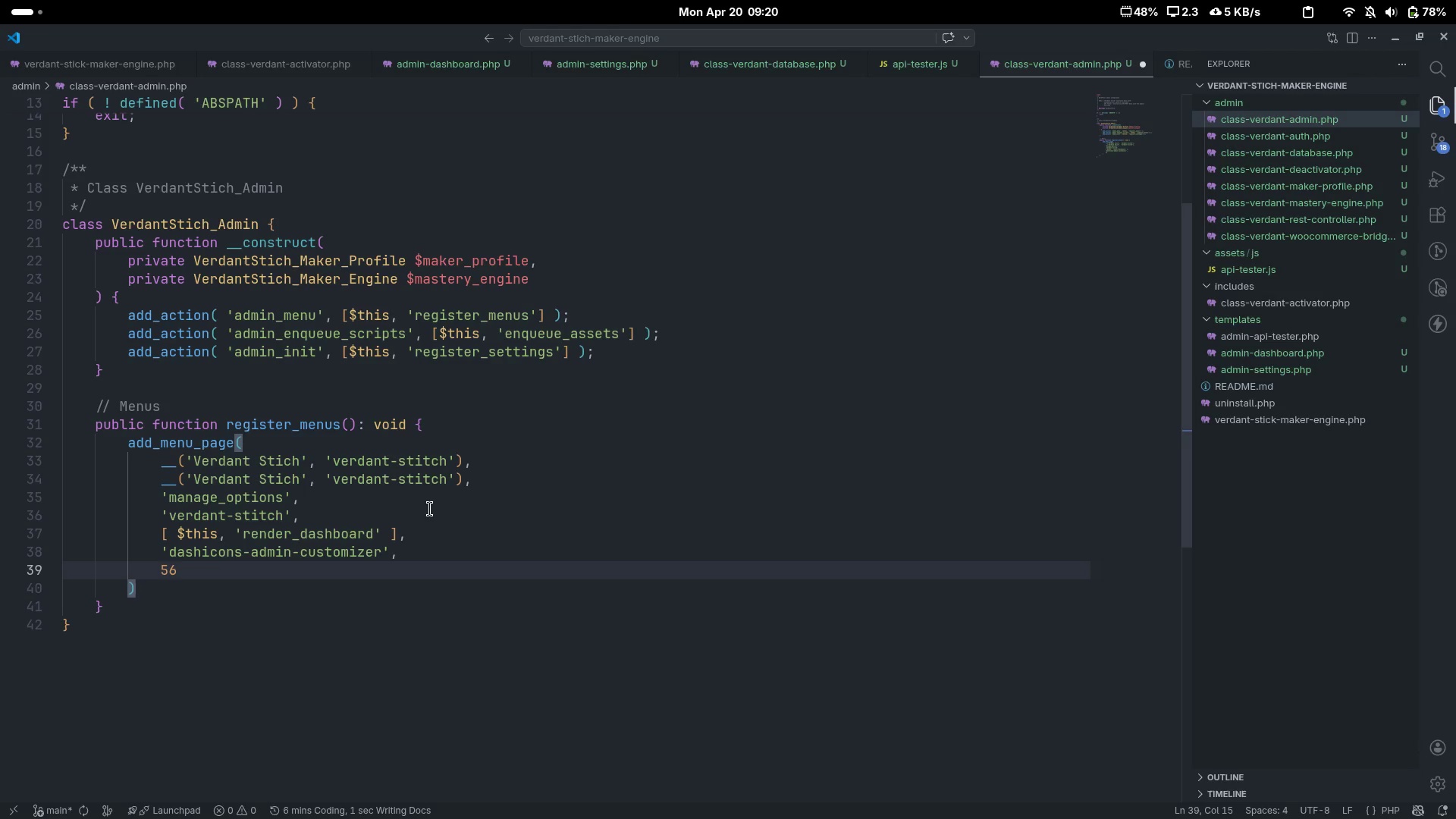 
key(ArrowDown)
 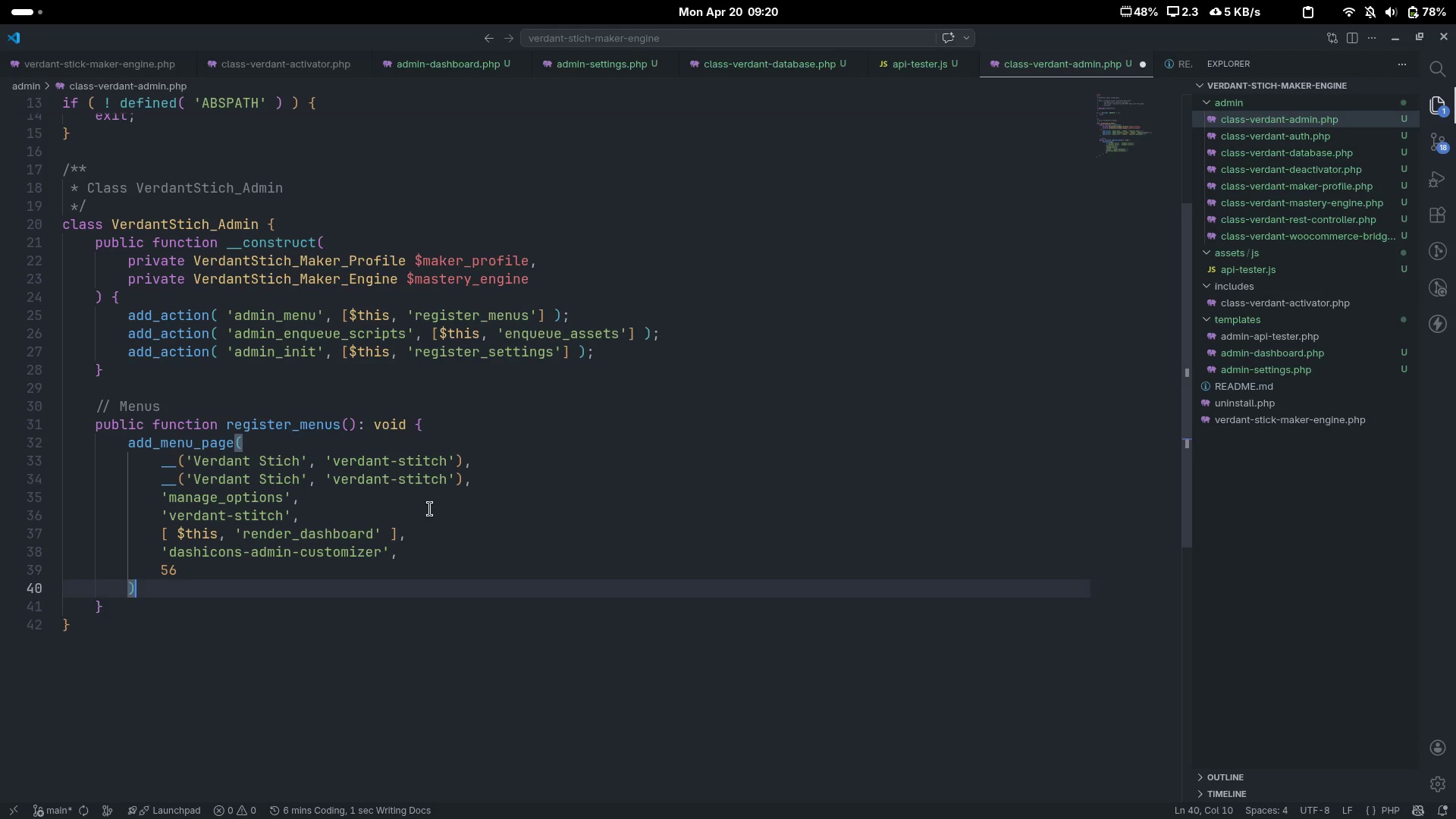 
key(Semicolon)
 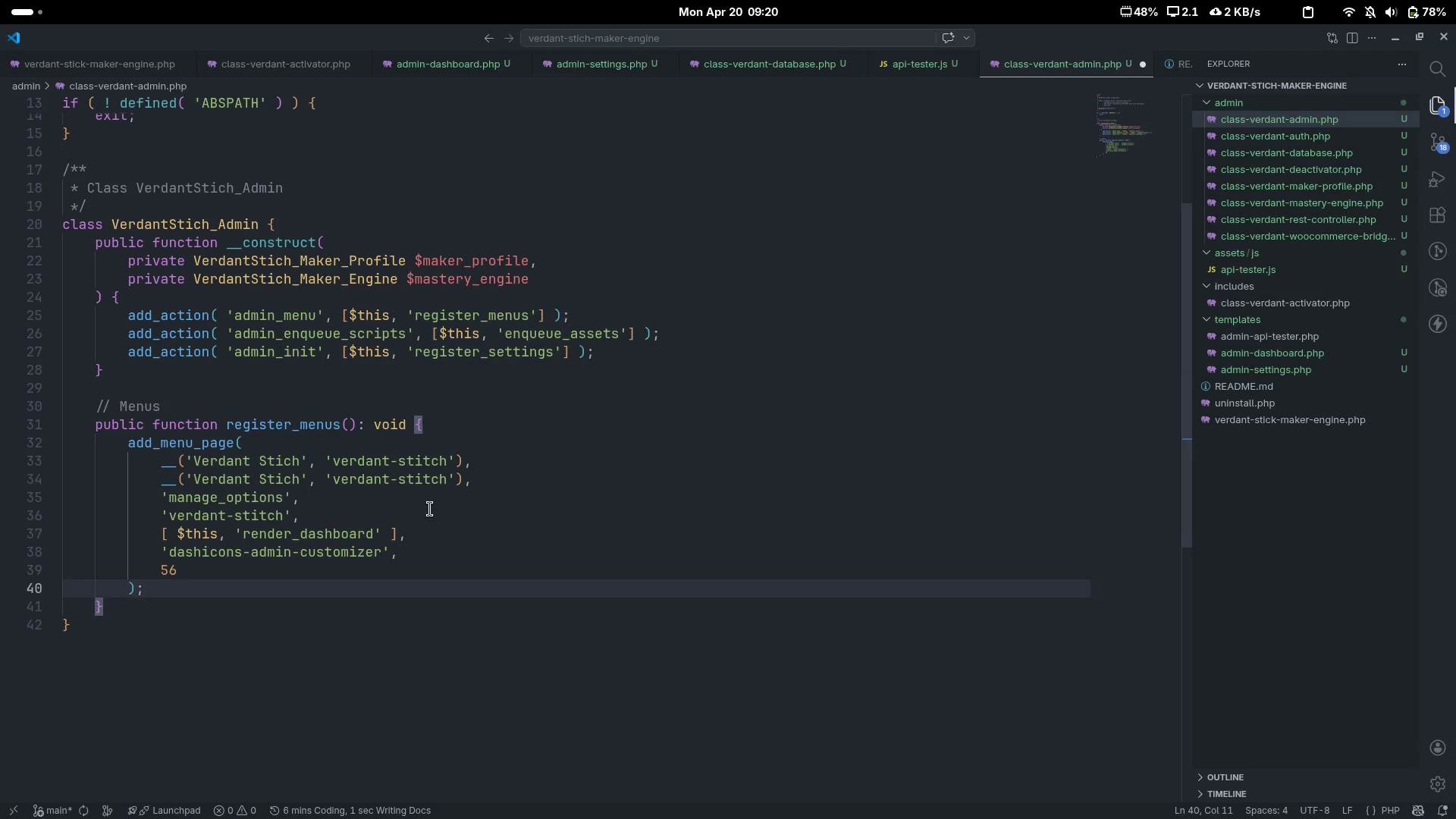 
key(Enter)
 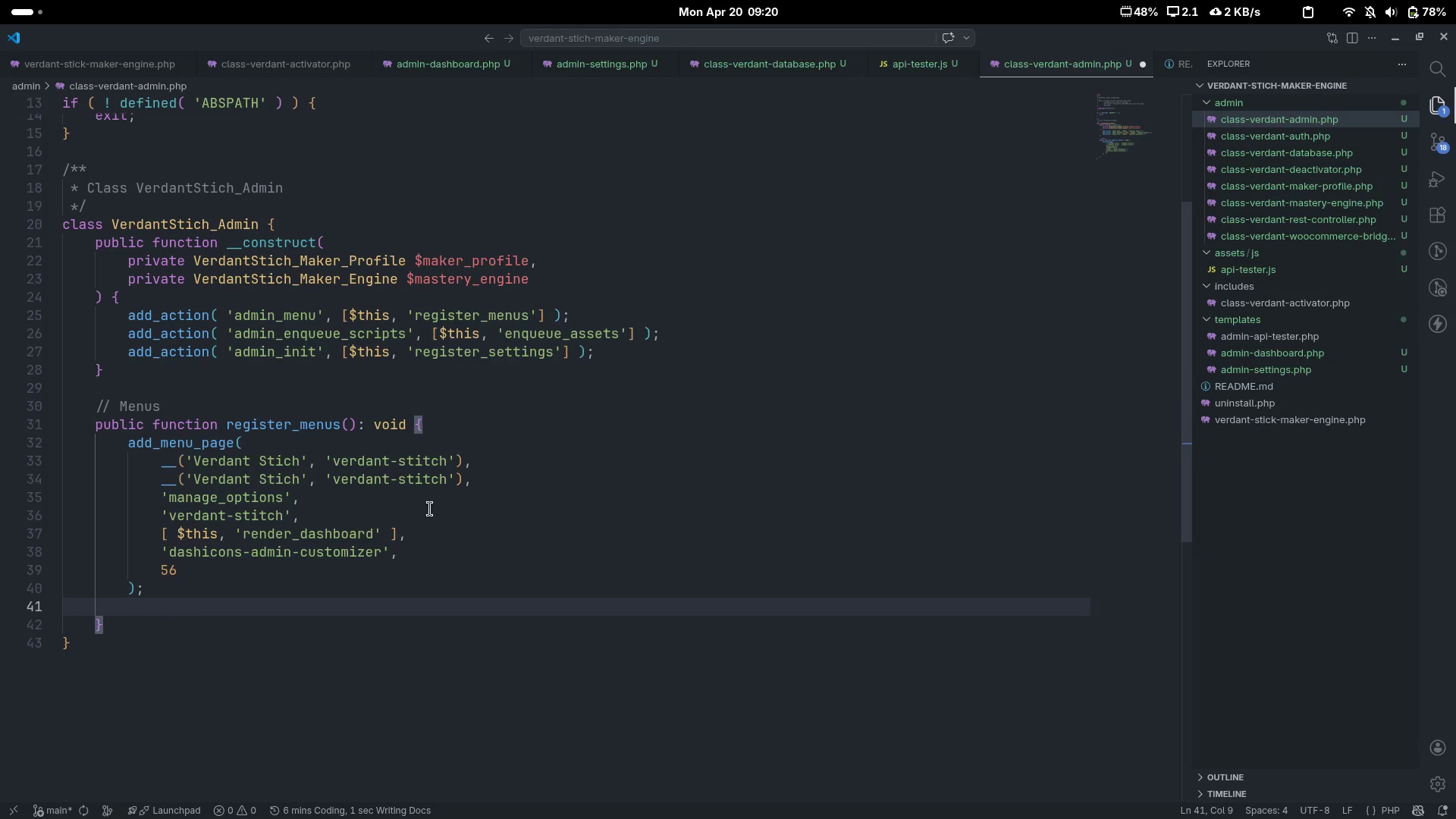 
type(add_submenu_page()
 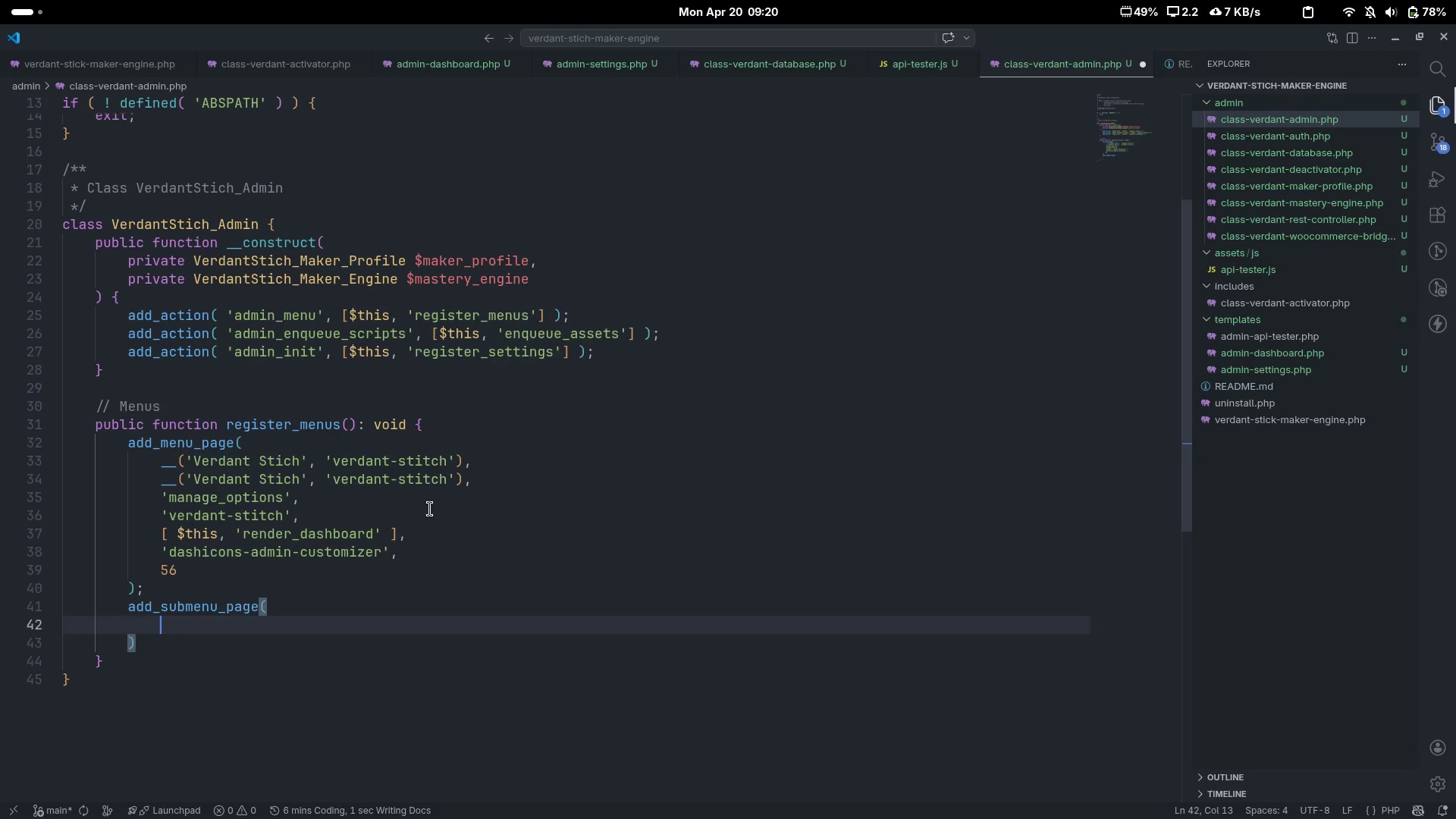 
 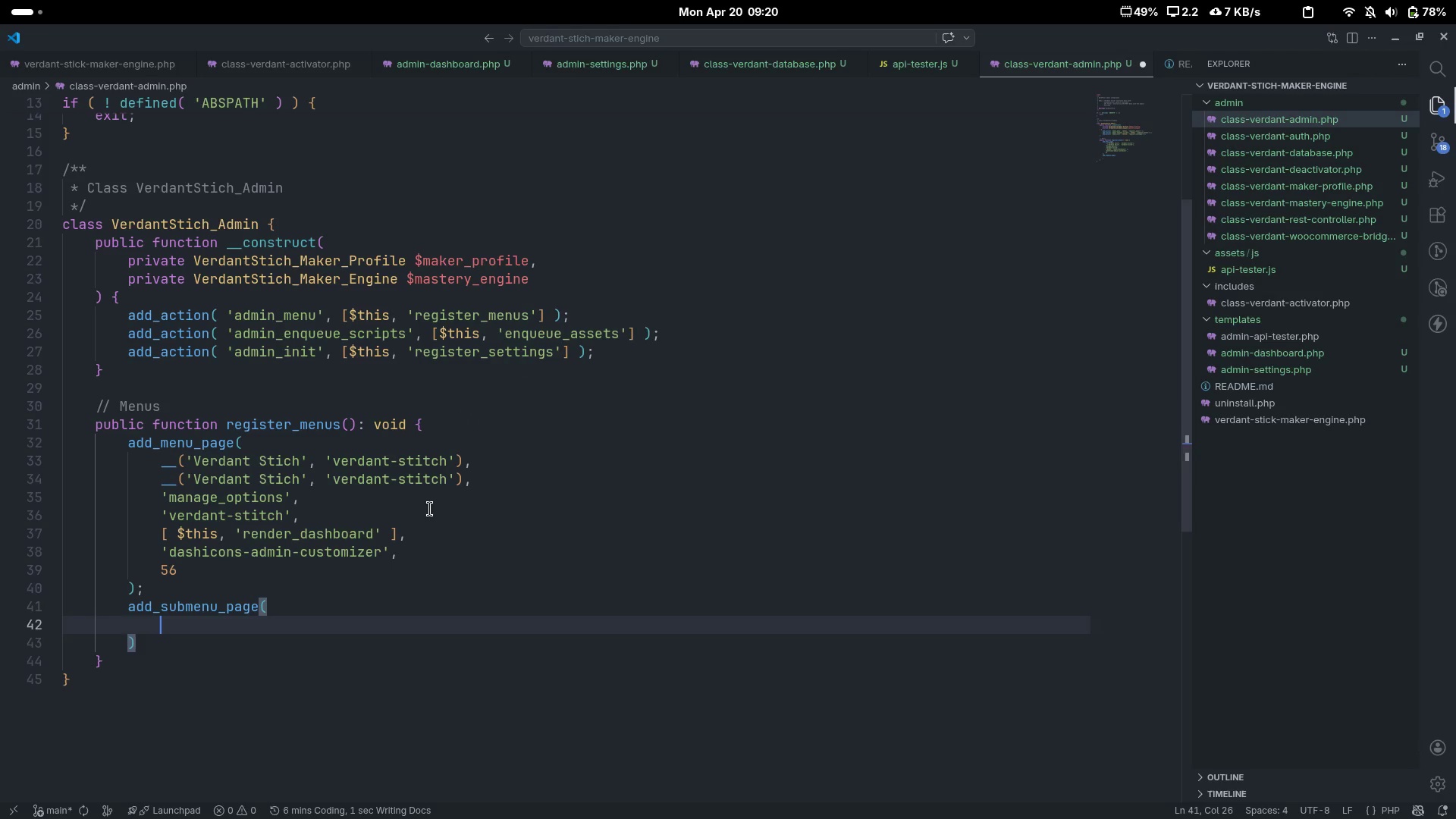 
key(Enter)
 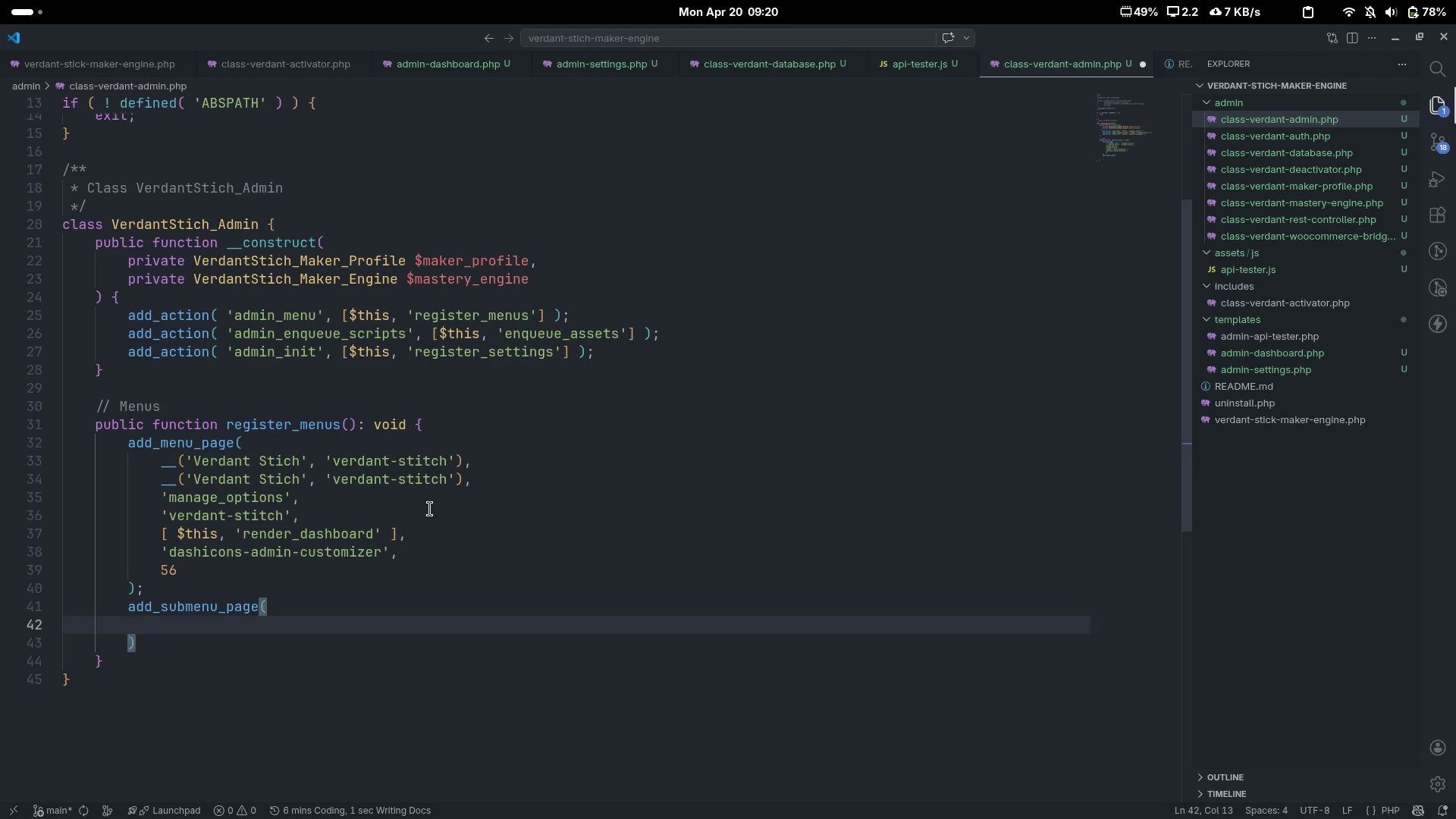 
type('verdant-stc)
key(Backspace)
type(itch)
 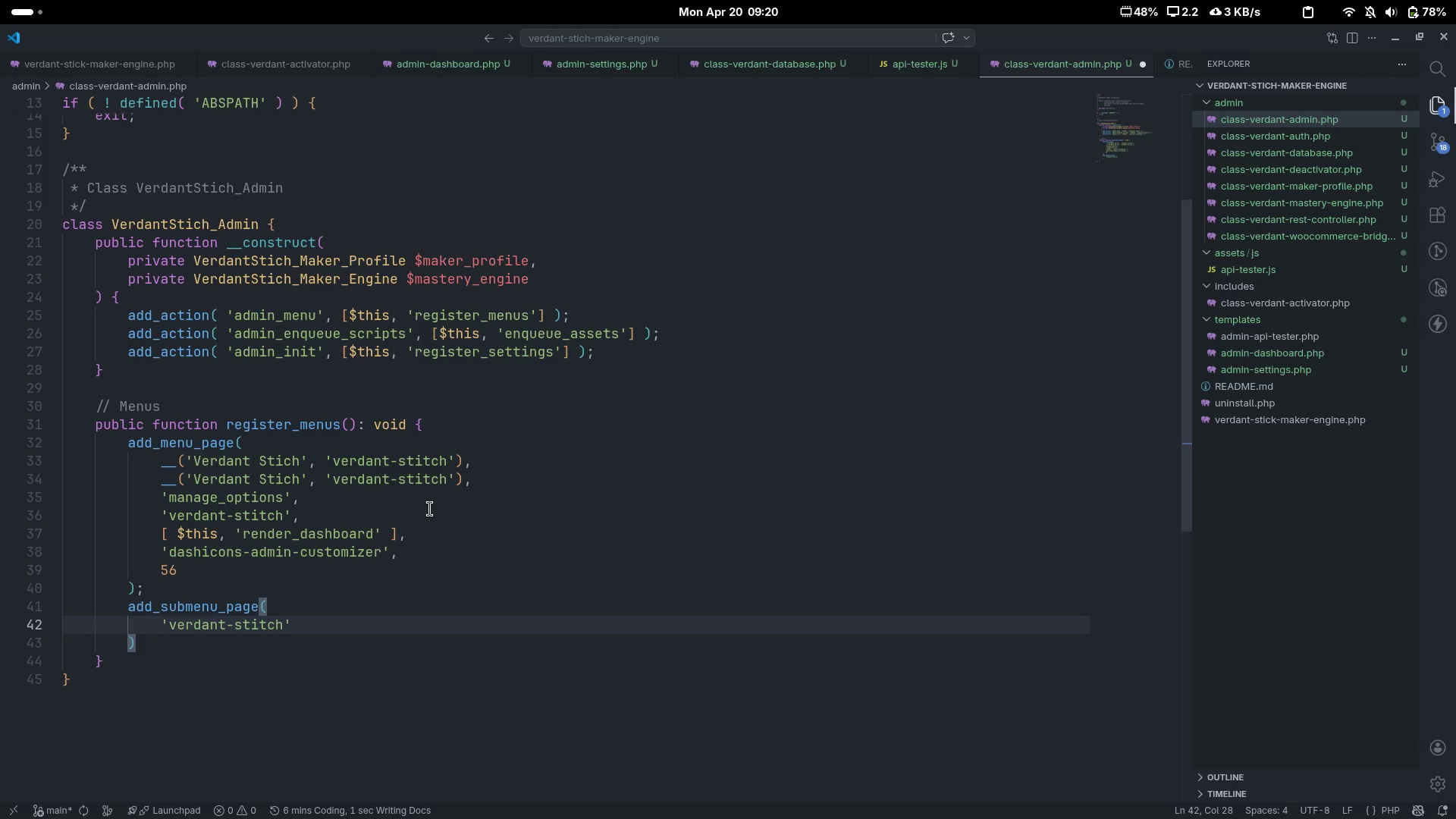 
key(ArrowRight)
 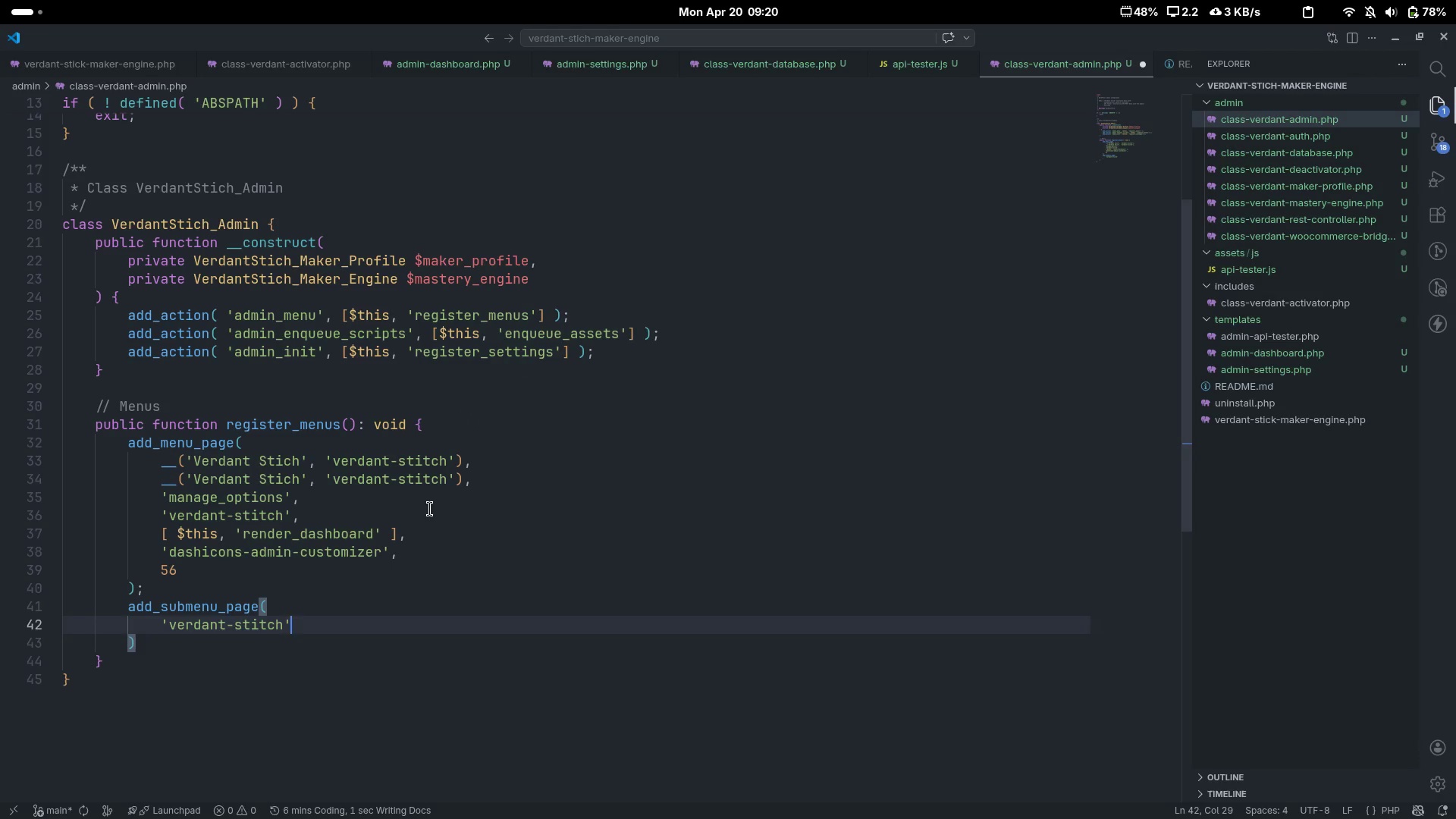 
key(Comma)
 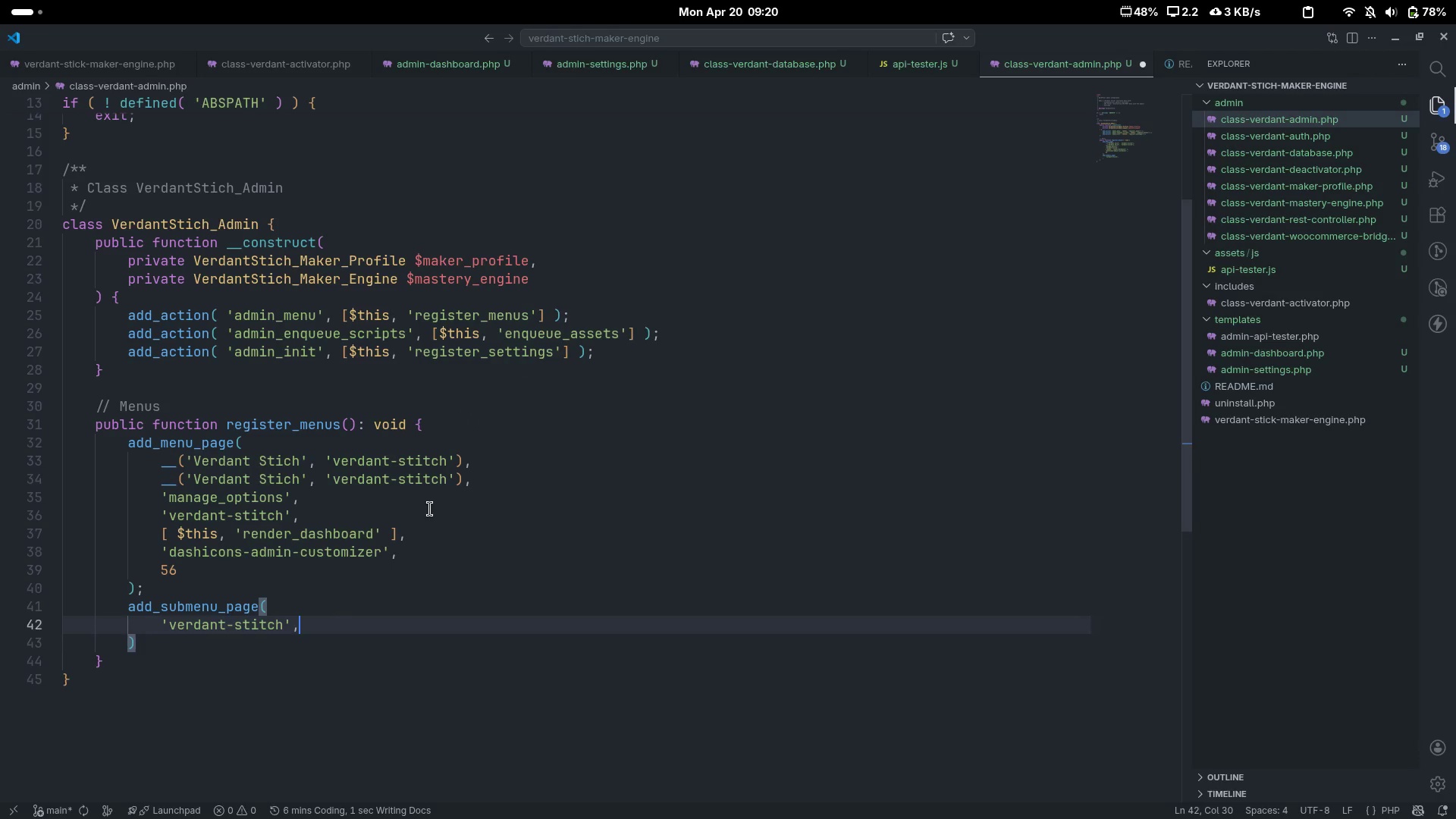 
key(Enter)
 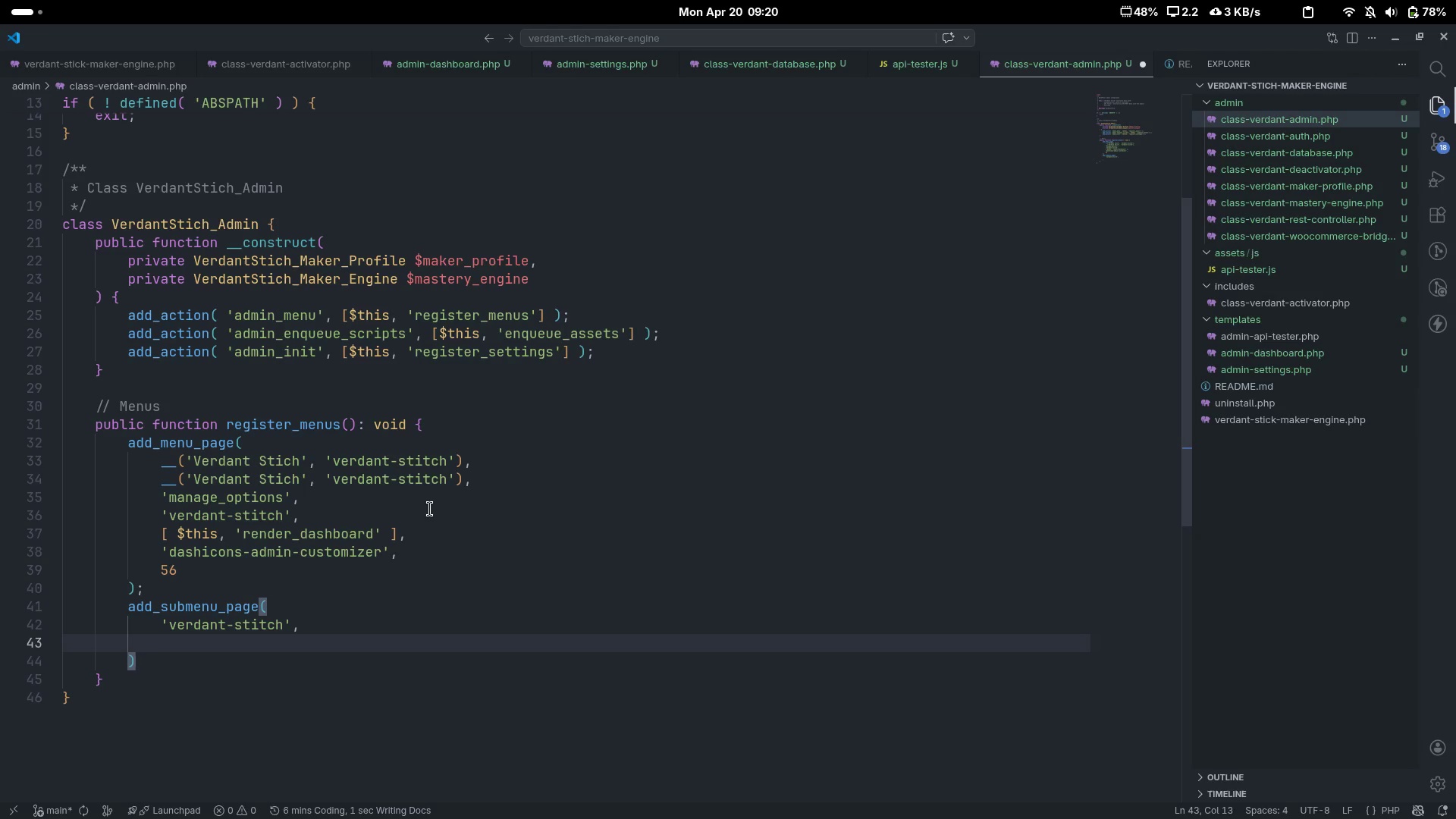 
key(Shift+Minus)
 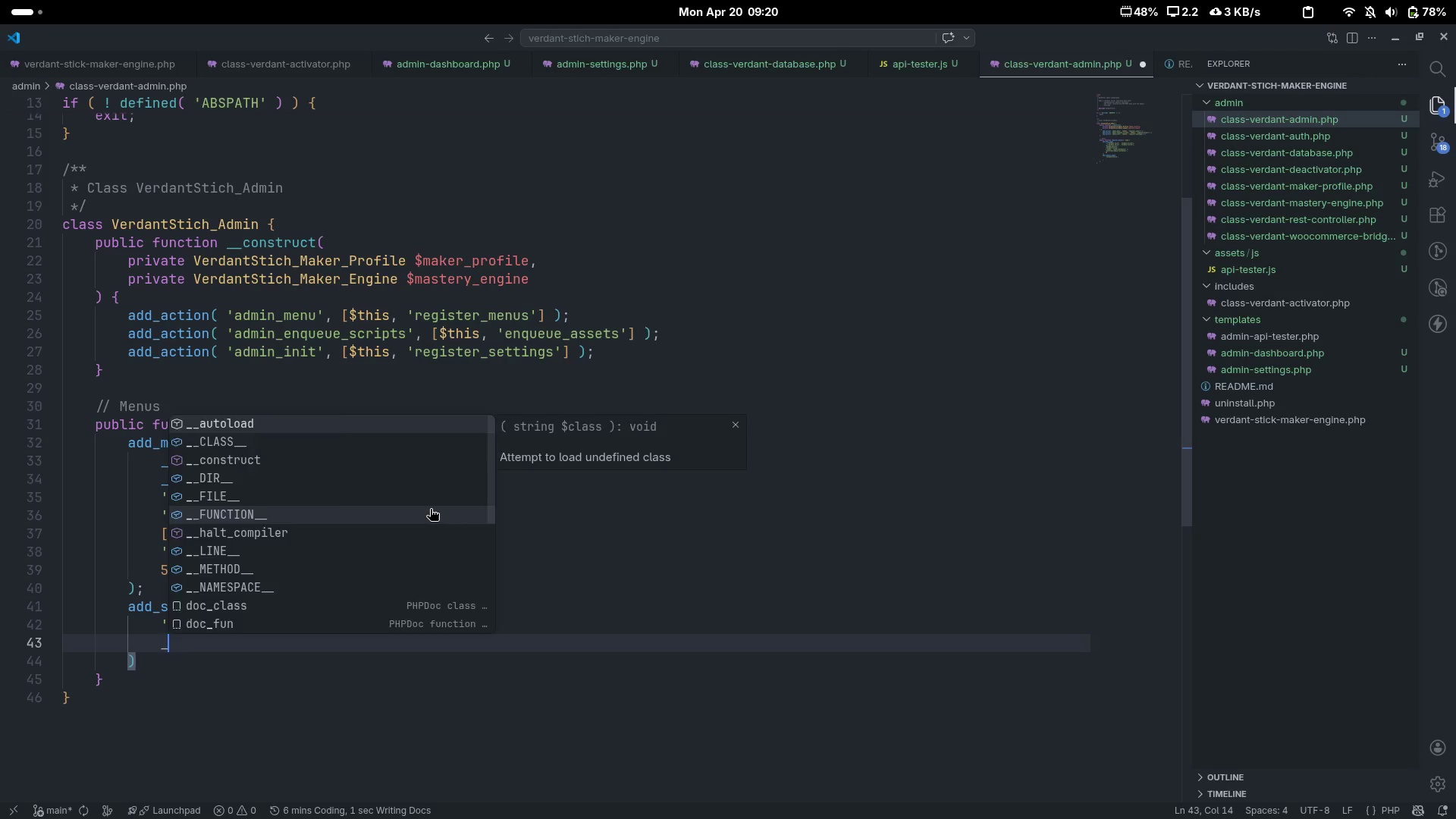 
key(Shift+Minus)
 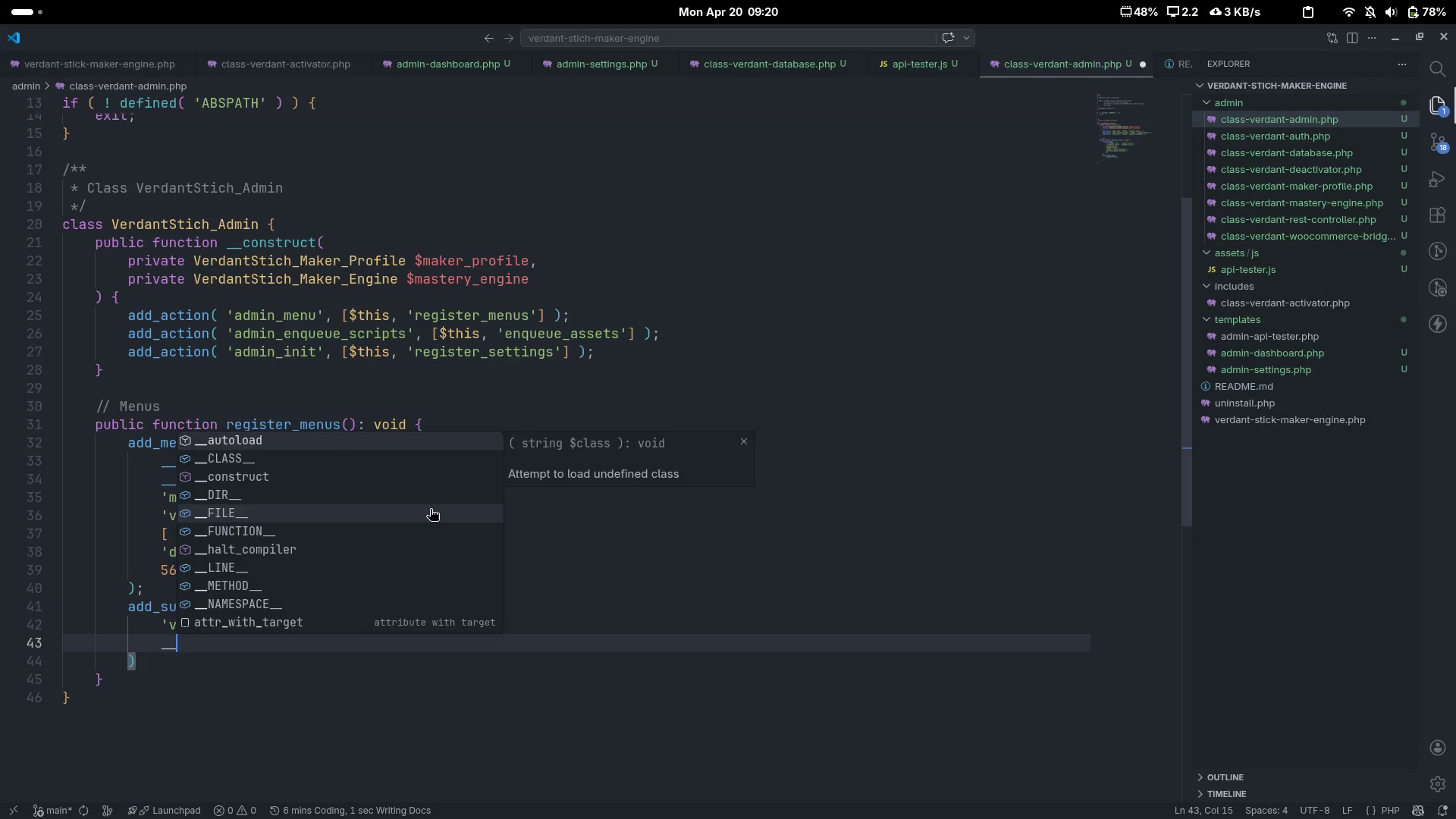 
key(Shift+9)
 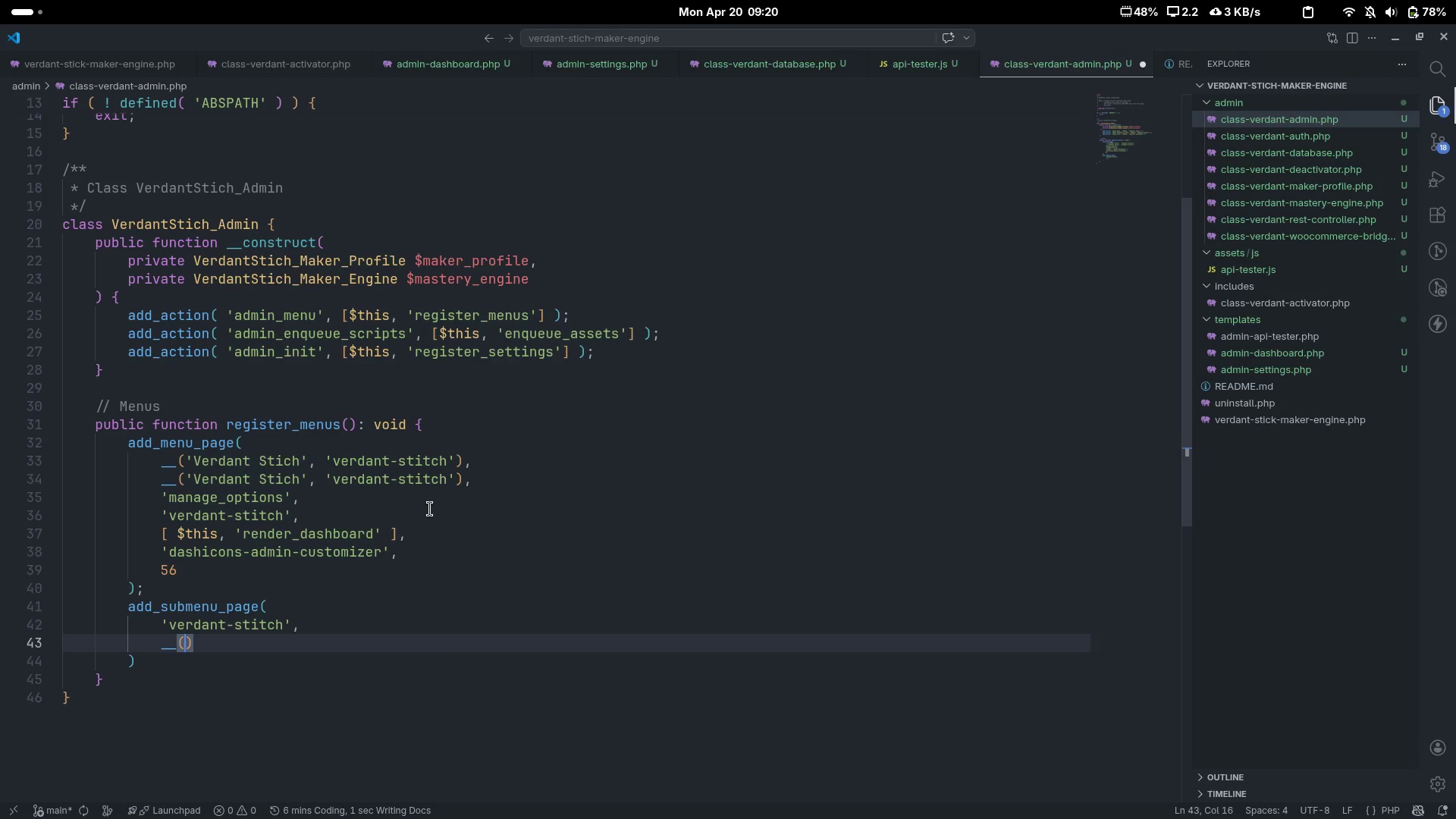 
key(Space)
 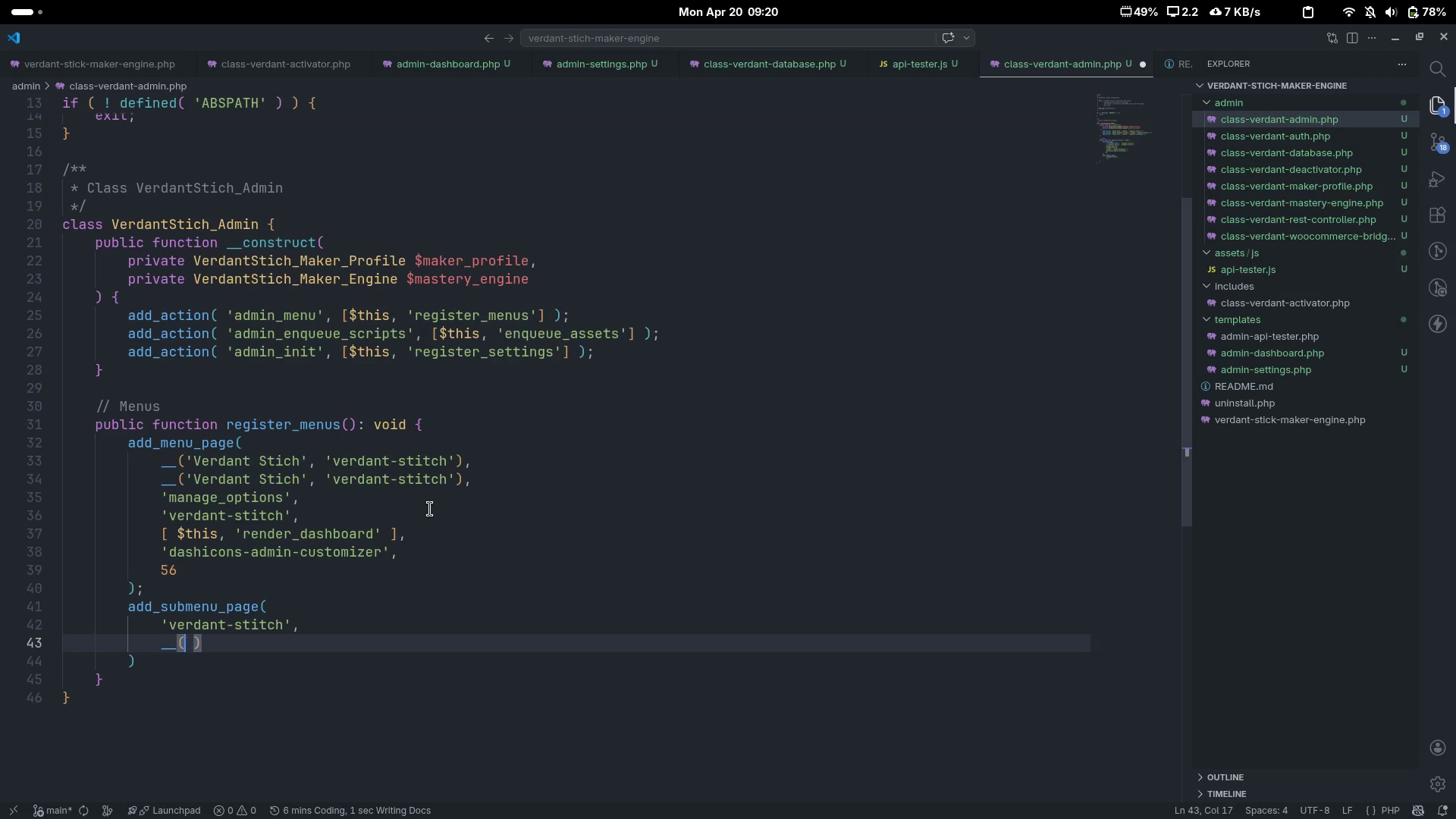 
key(ArrowLeft)
 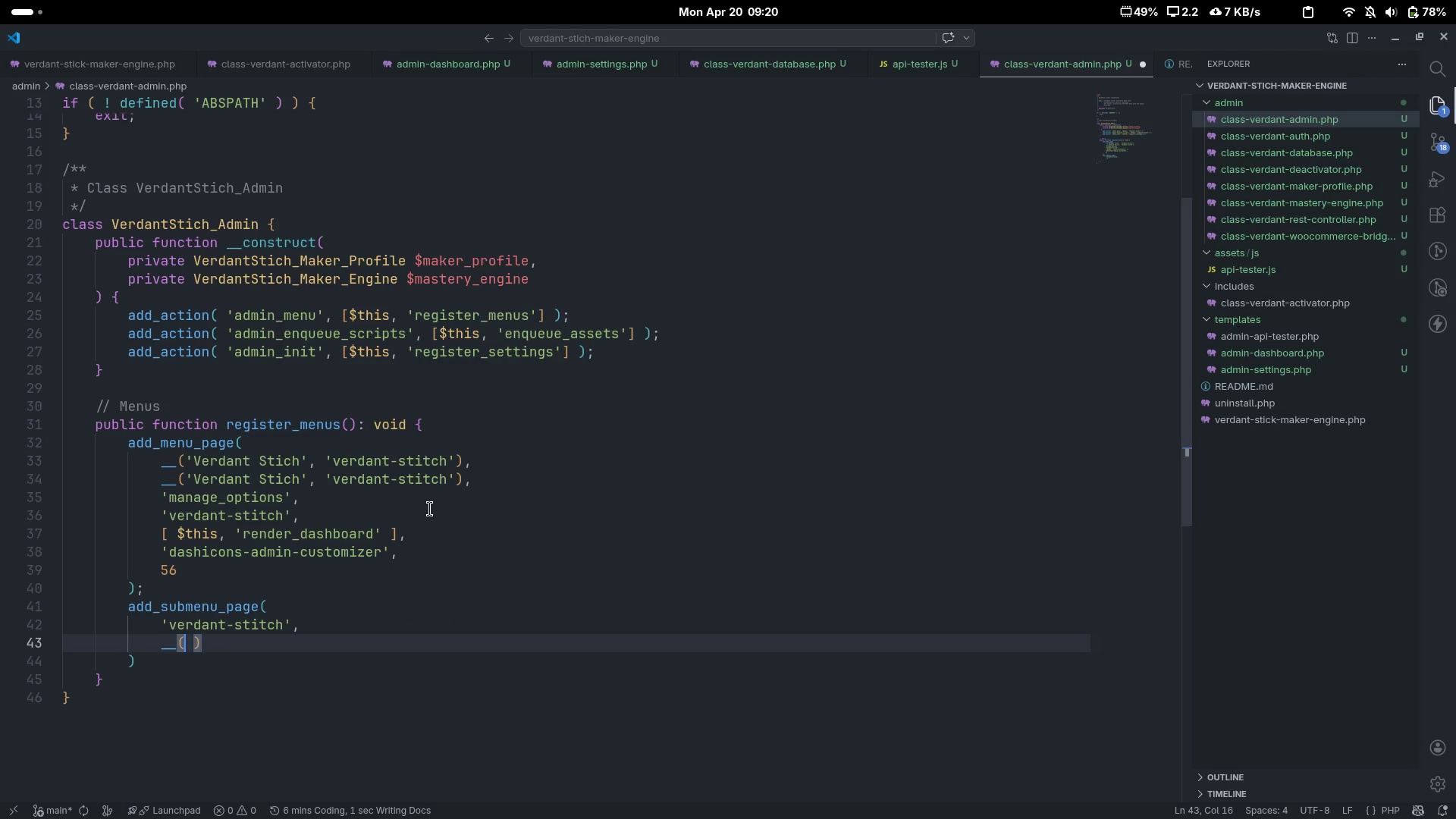 
type( 'Dashboard)
 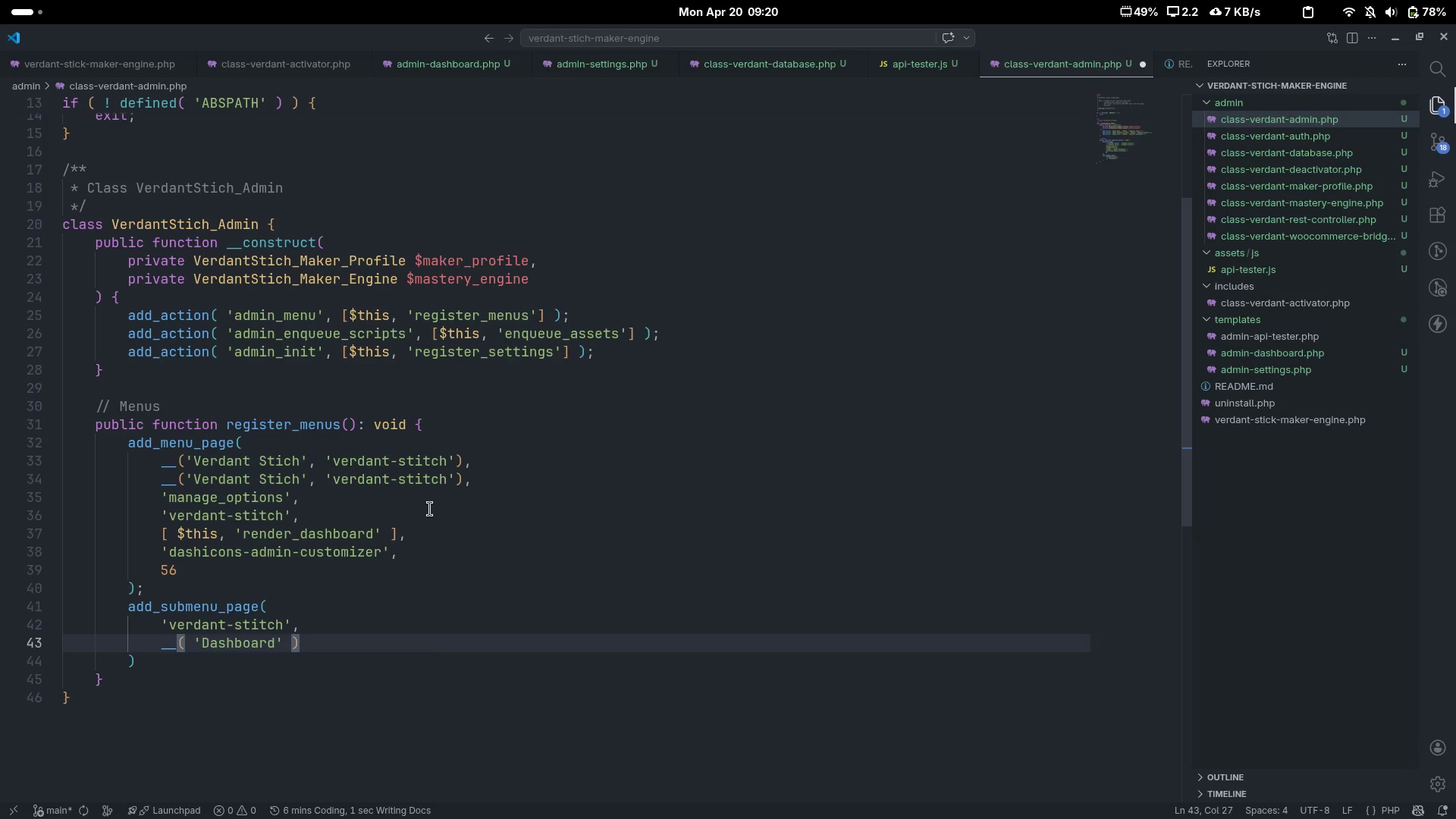 
key(ArrowRight)
 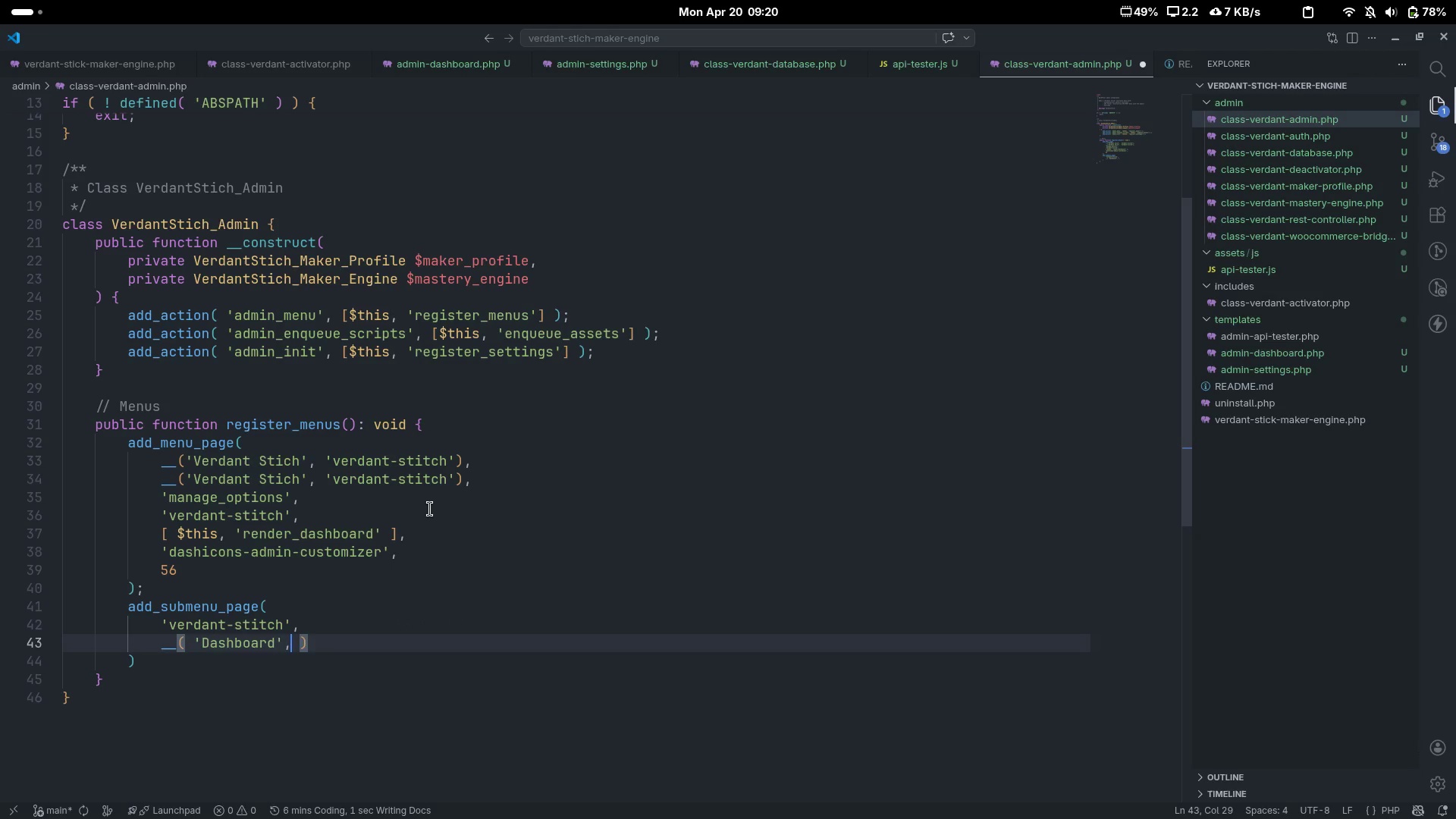 
type(, 'ved)
key(Backspace)
type(rdant-stitch[End],)
 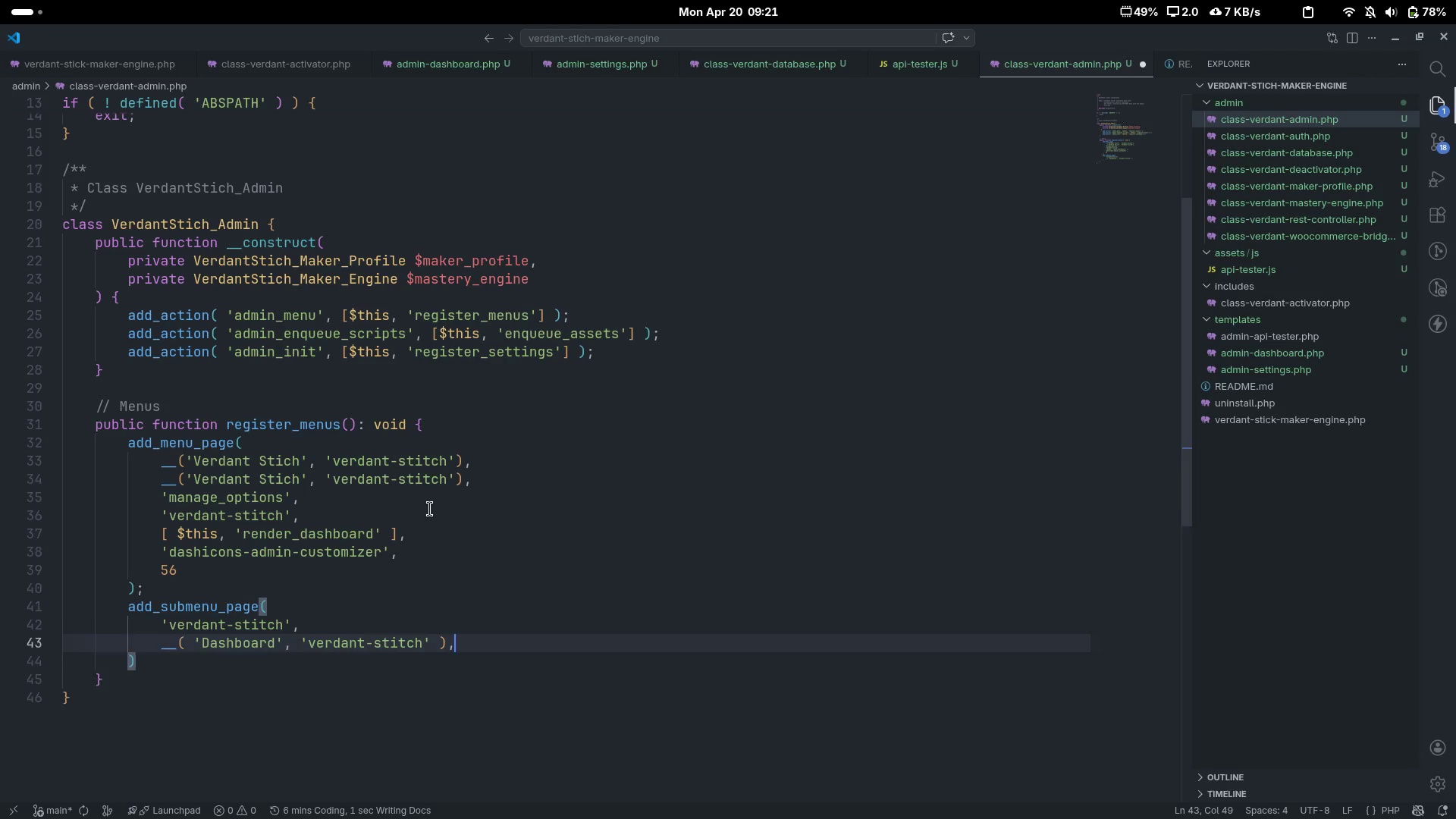 
key(Enter)
 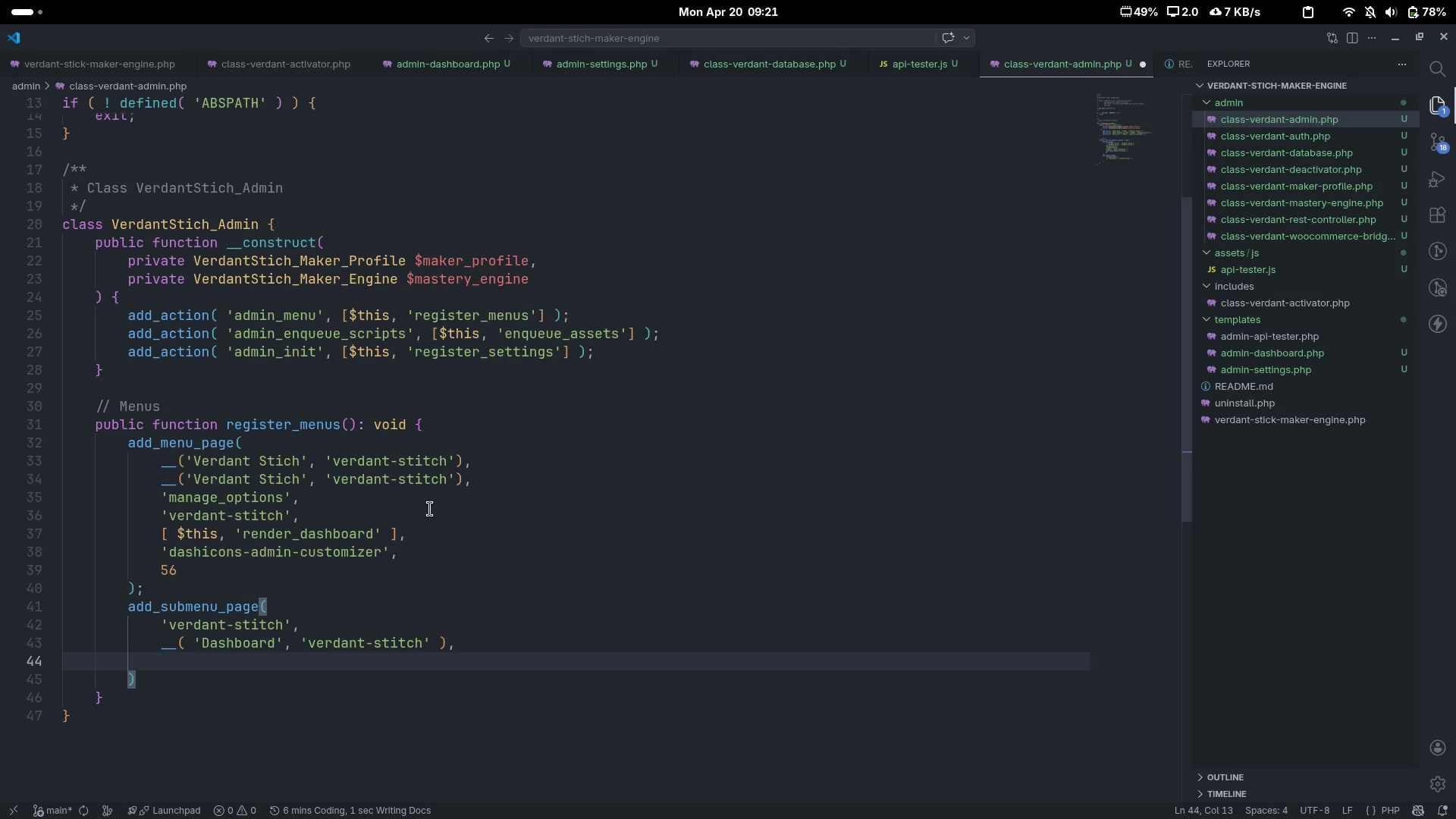 
key(Shift+Minus)
 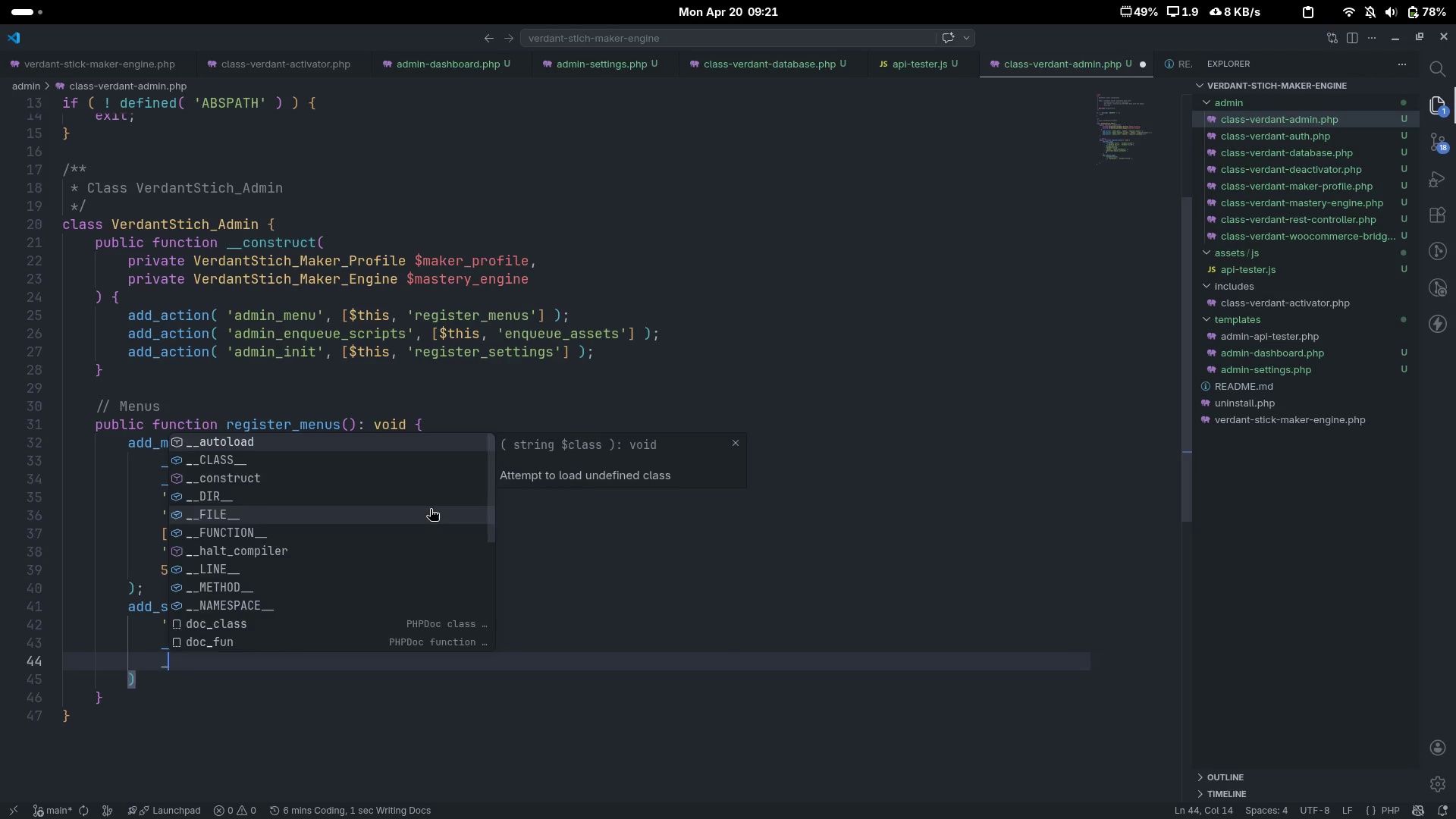 
key(Shift+Minus)
 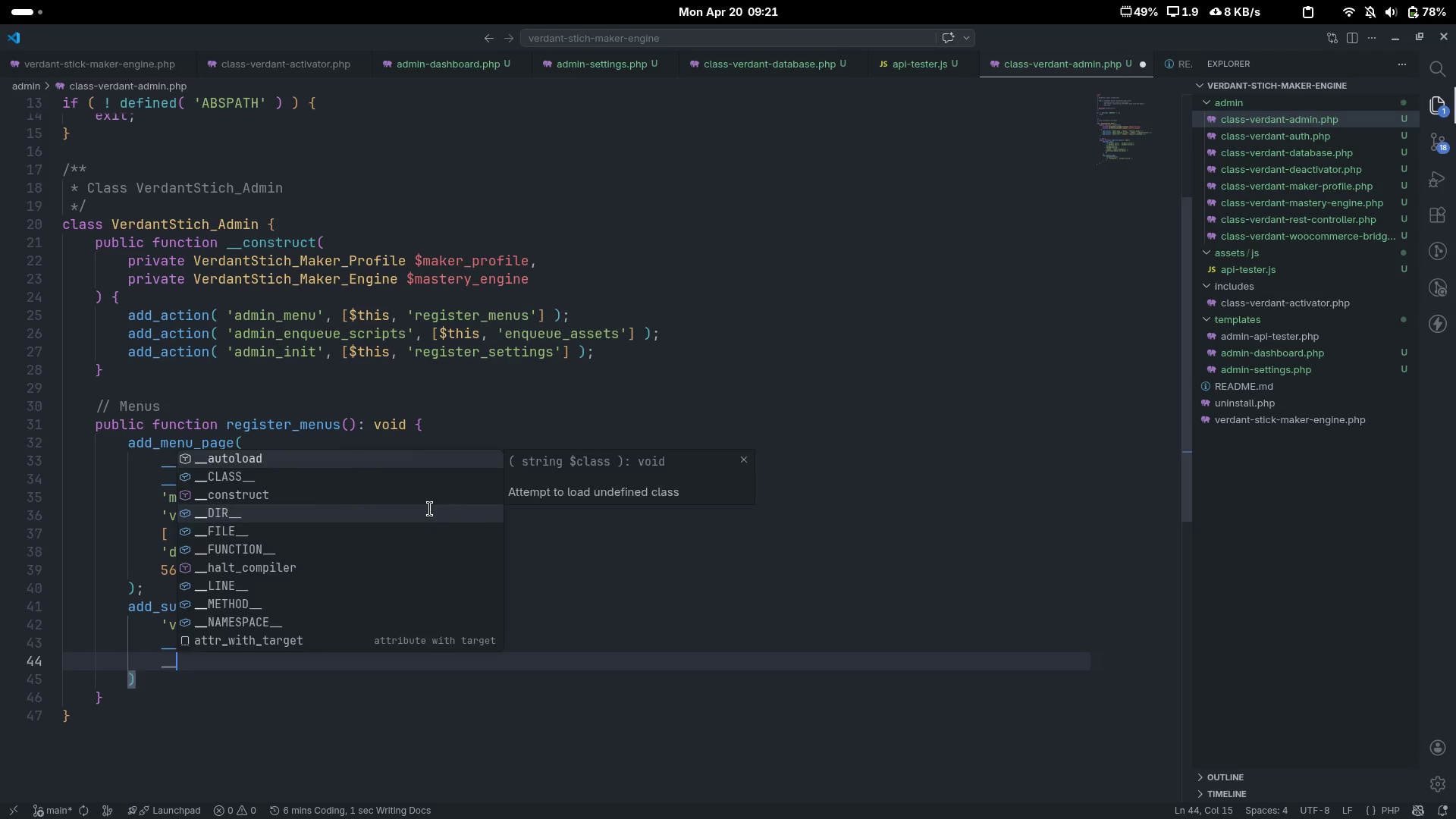 
key(Shift+9)
 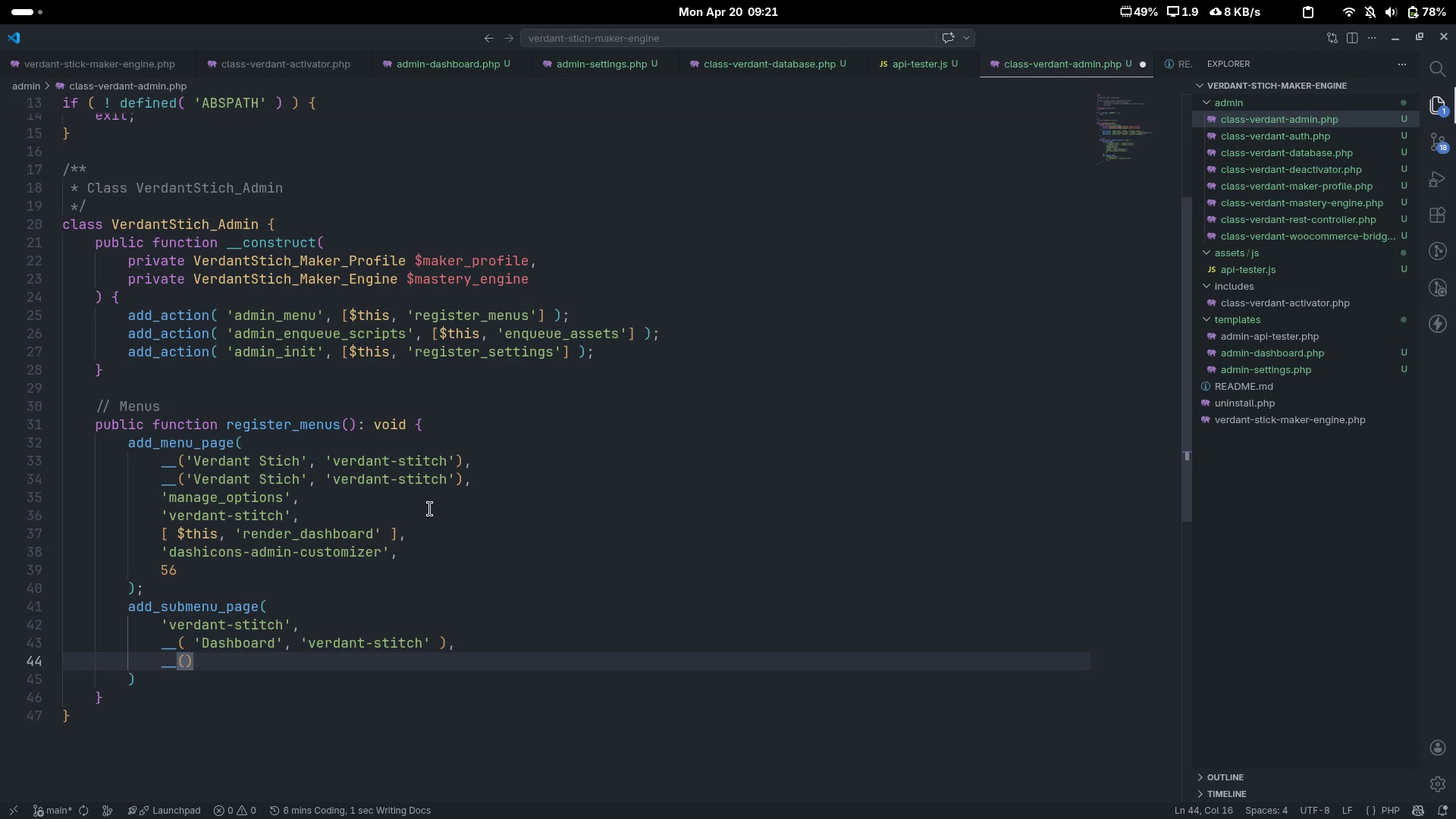 
key(Space)
 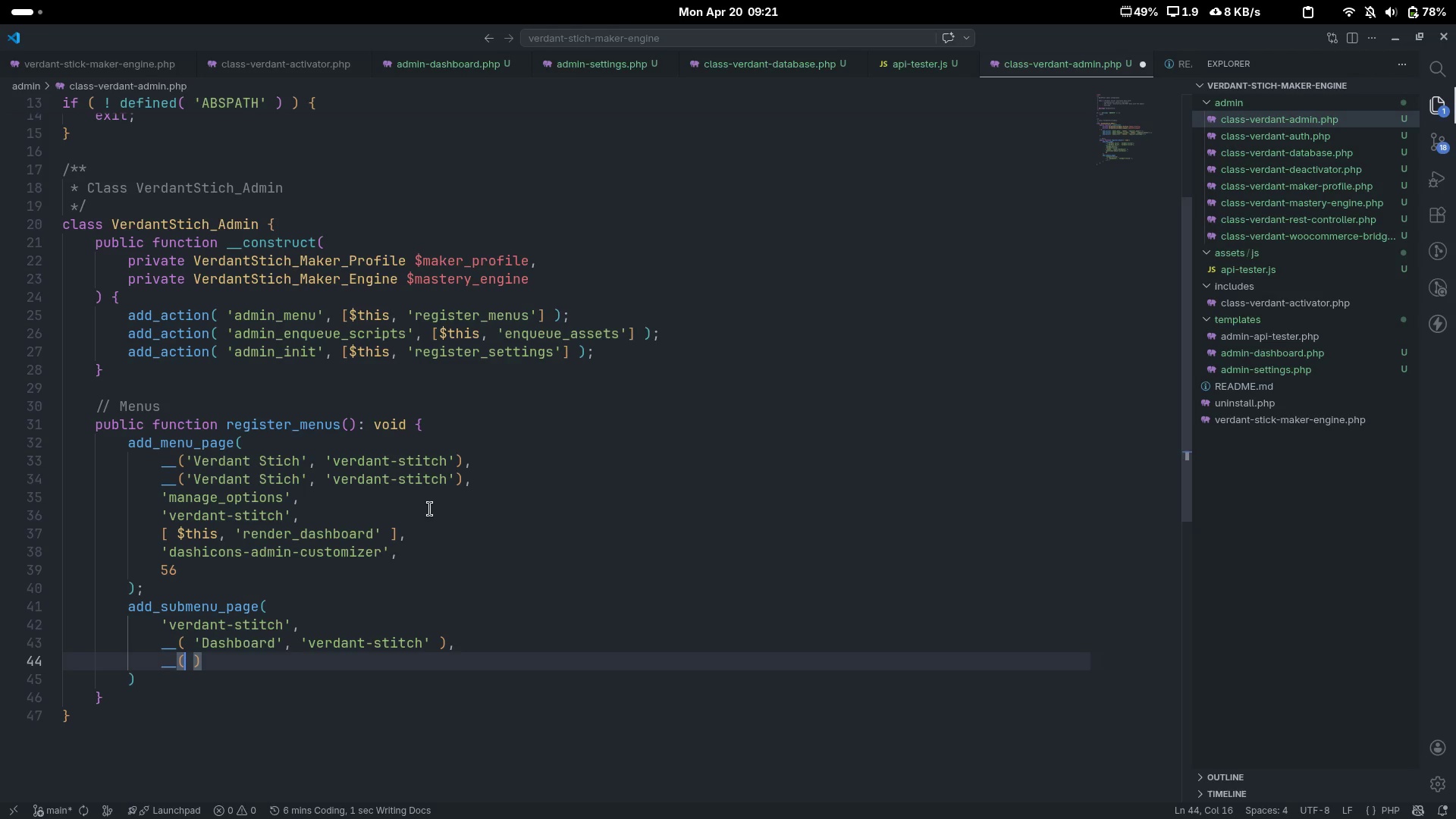 
key(ArrowLeft)
 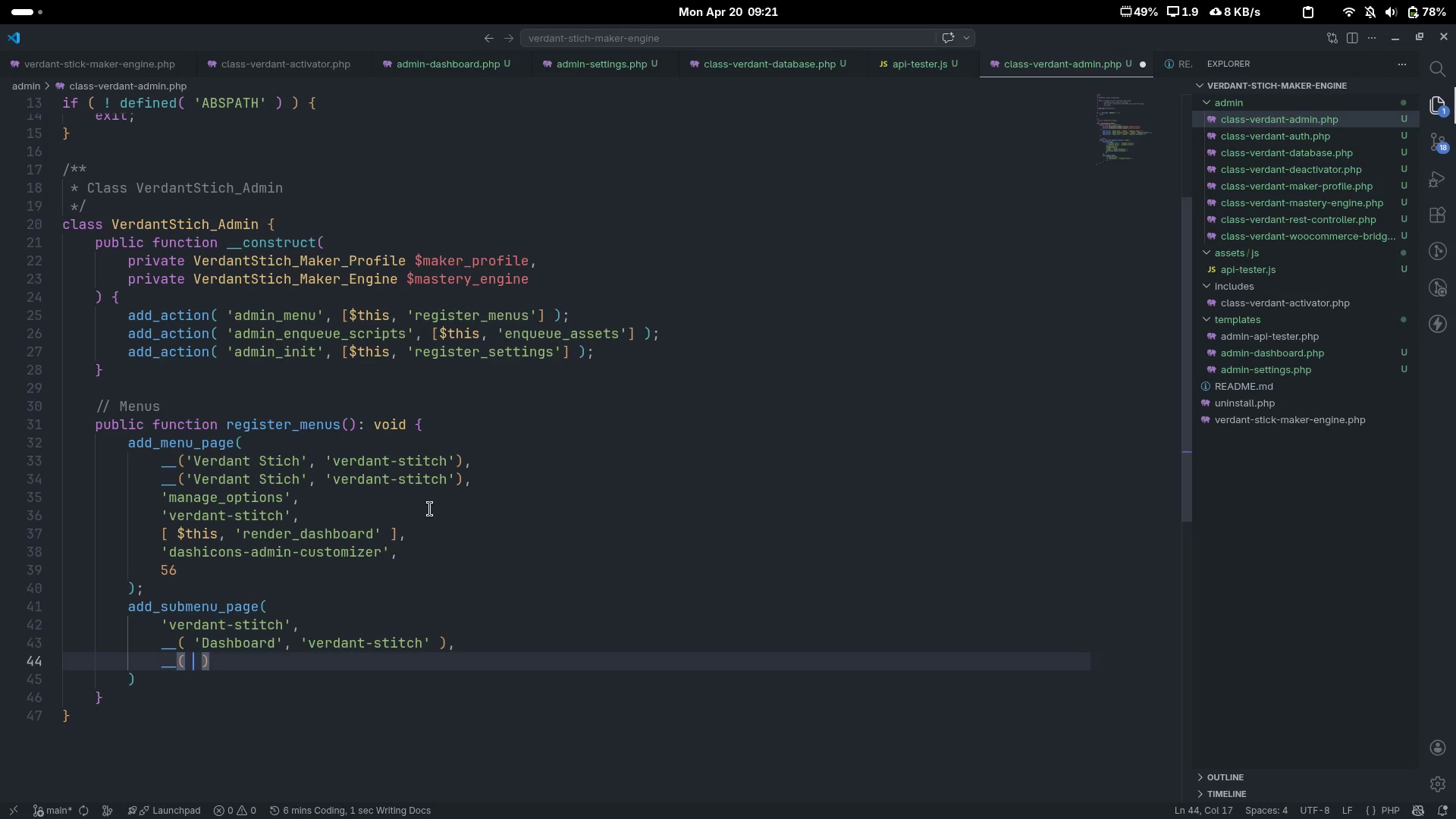 
type( 'Dashboard)
 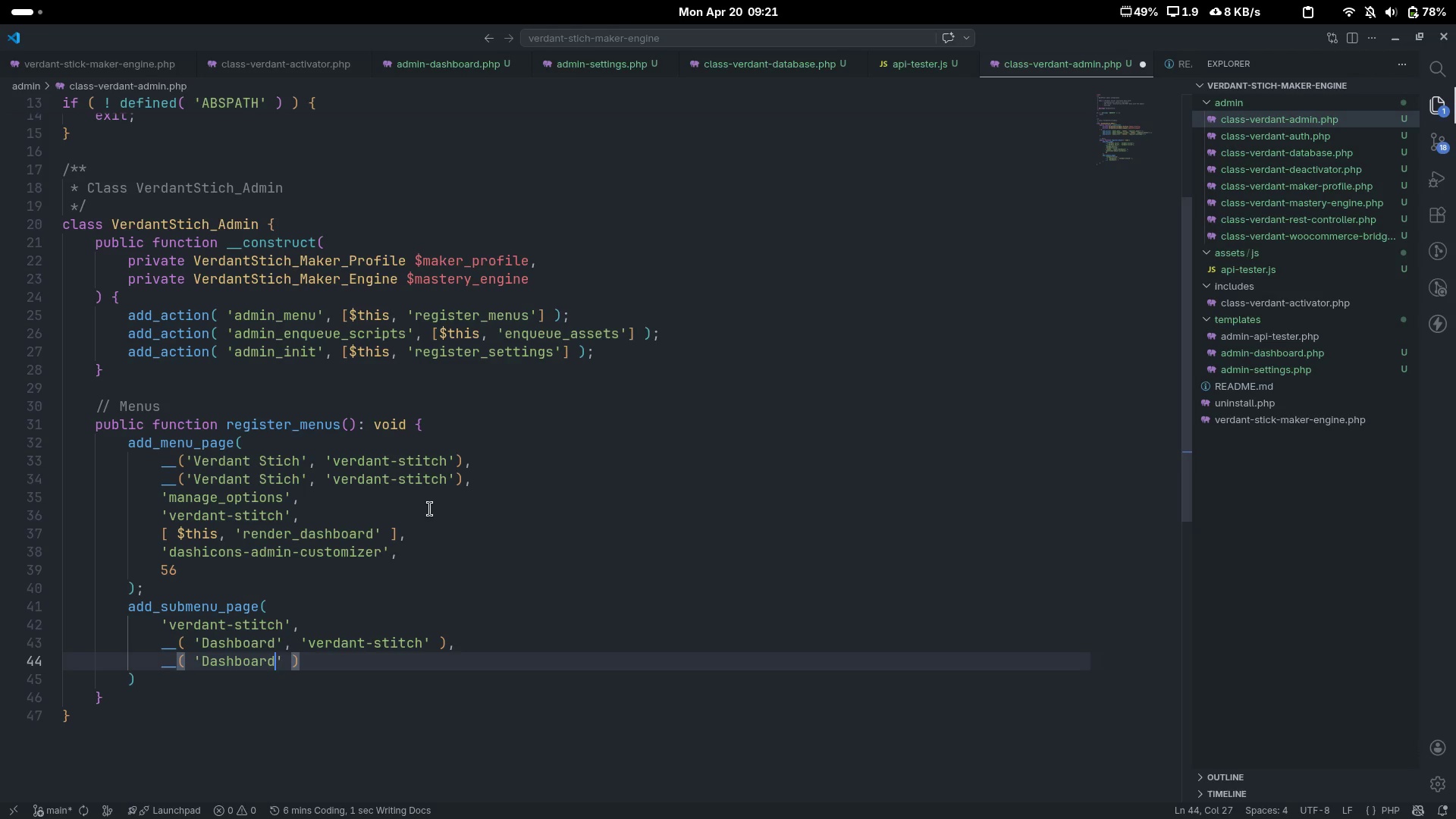 
key(ArrowRight)
 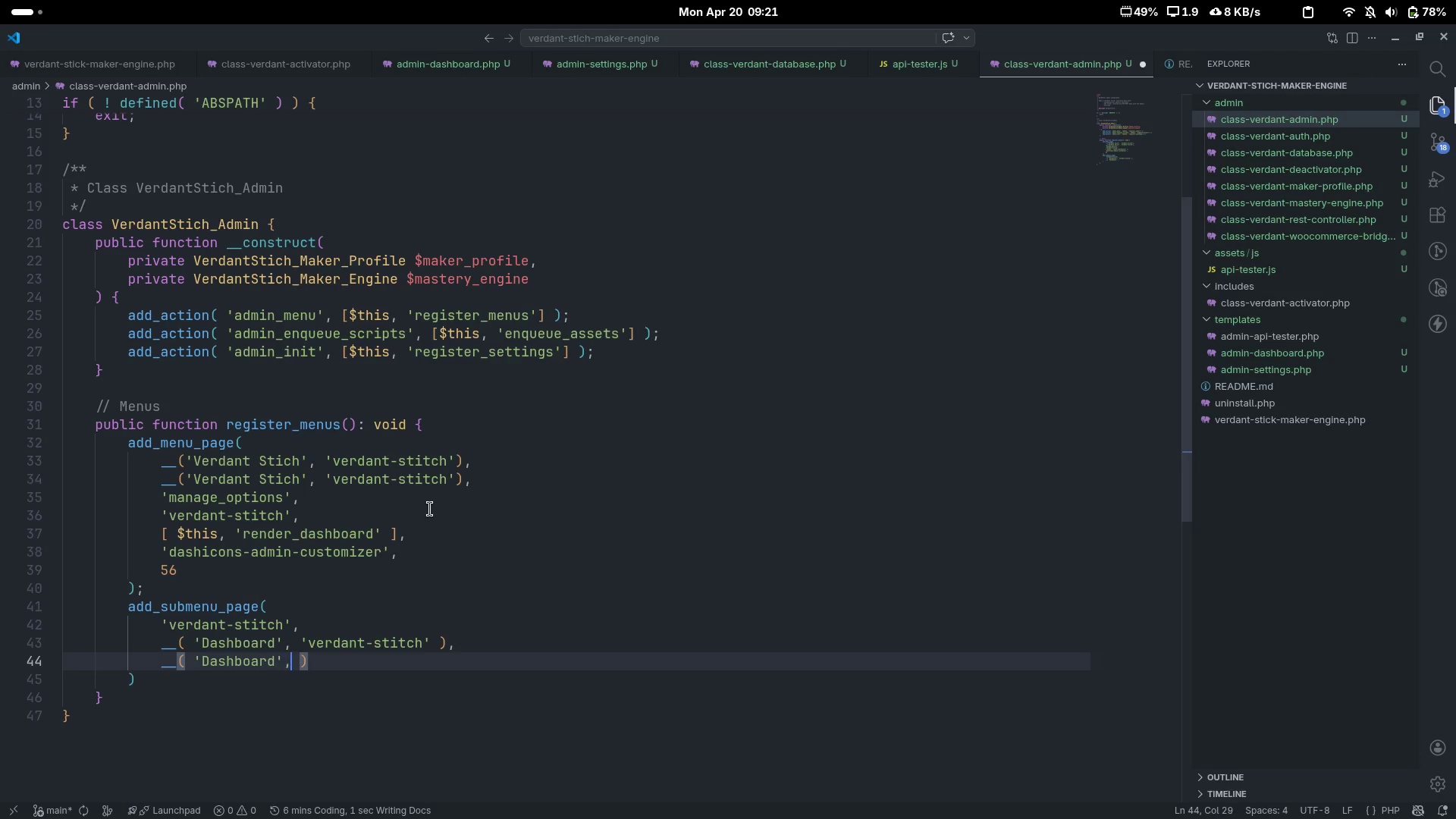 
type(, 'verdant-stitch[End],)
 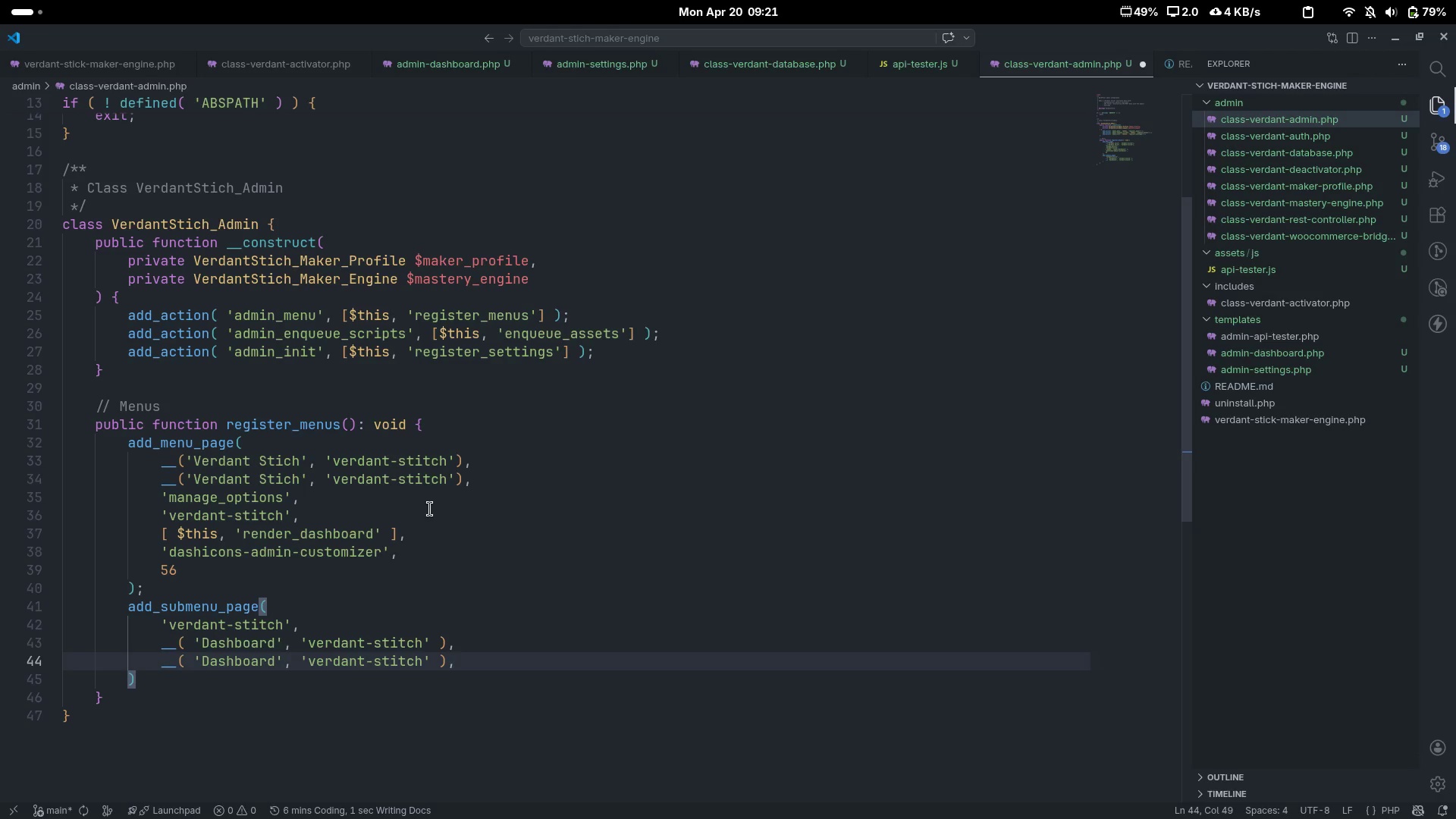 
key(Enter)
 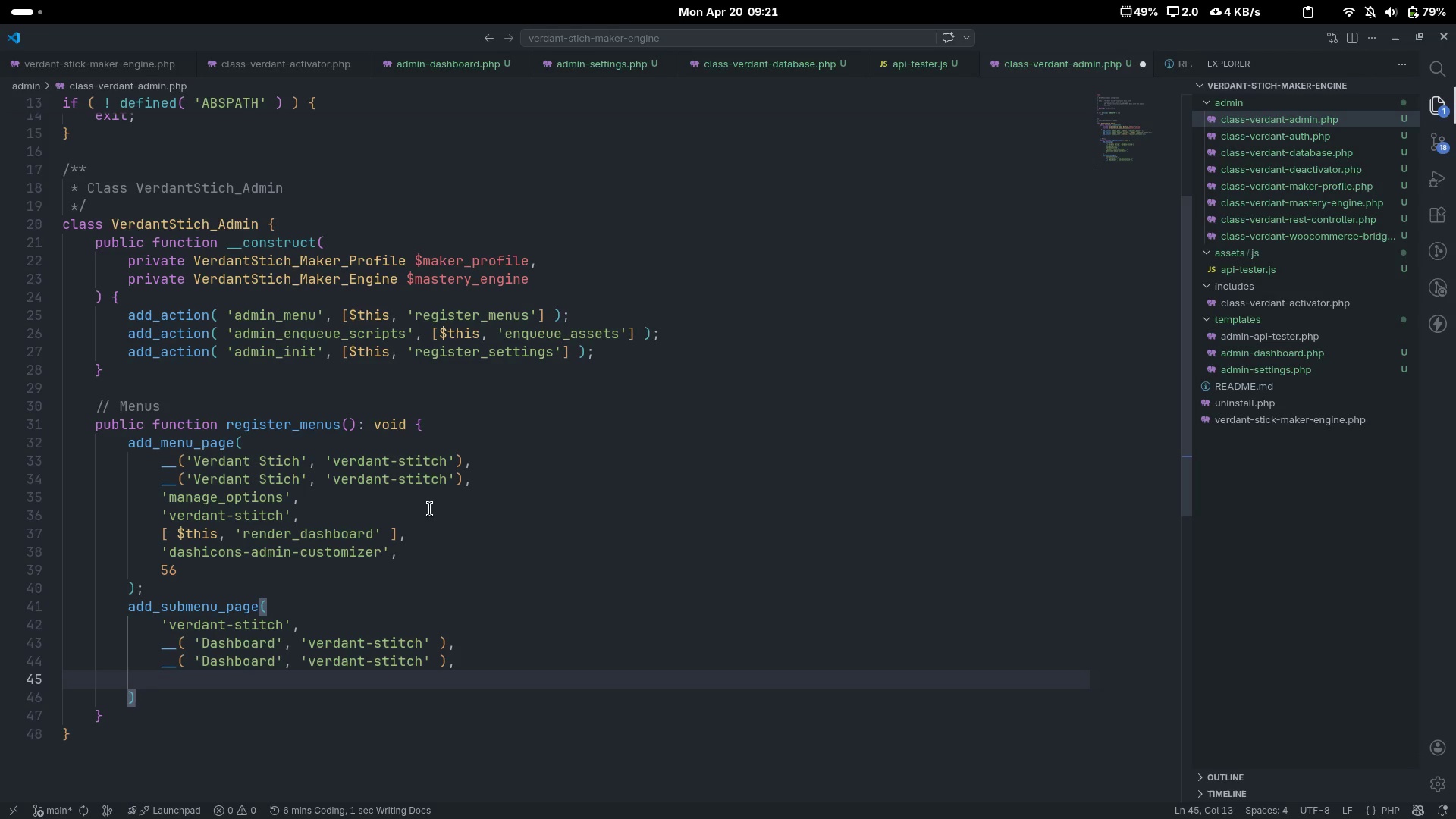 
type('manage_p[)
key(Backspace)
key(Backspace)
type(options)
 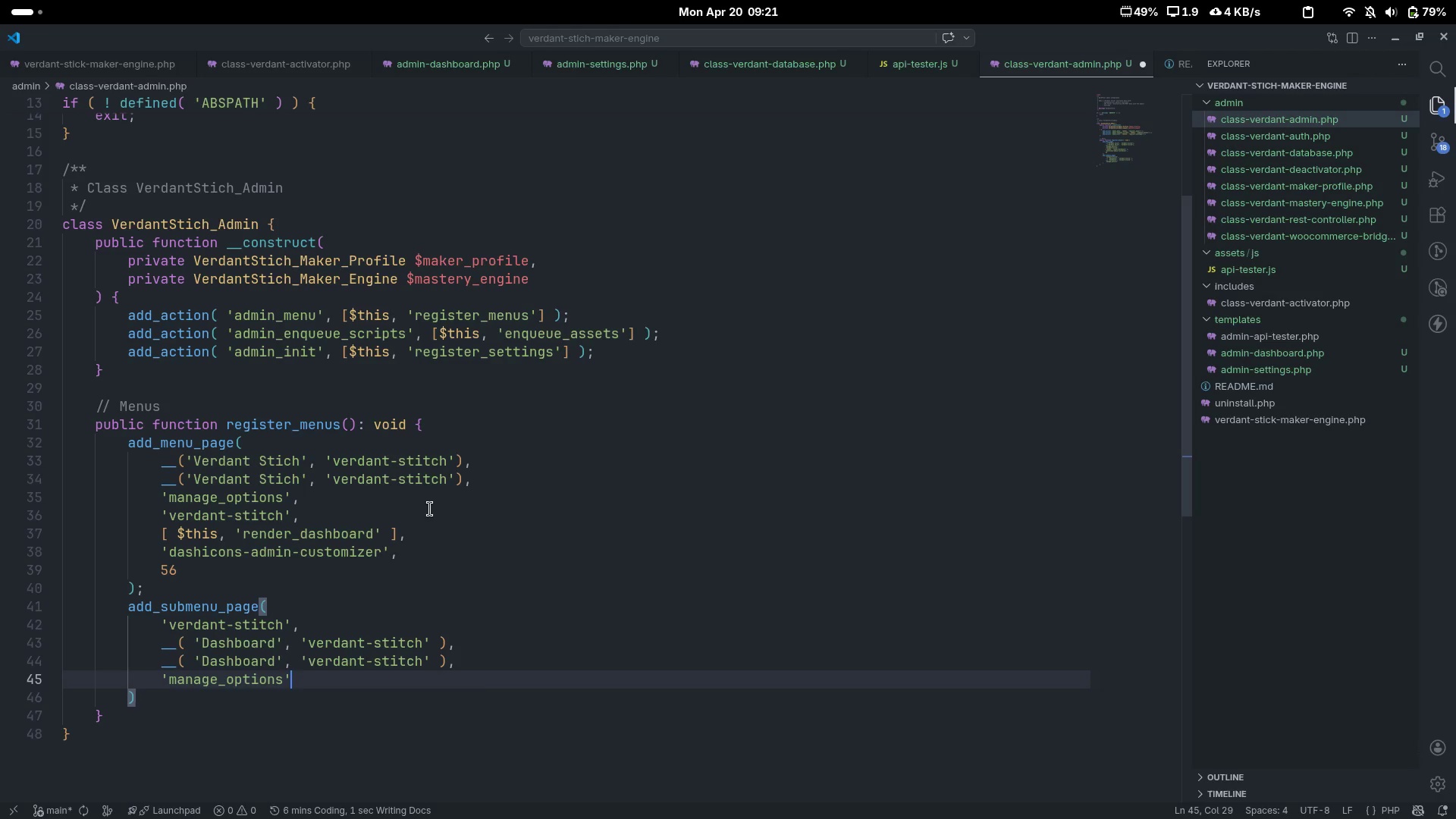 
 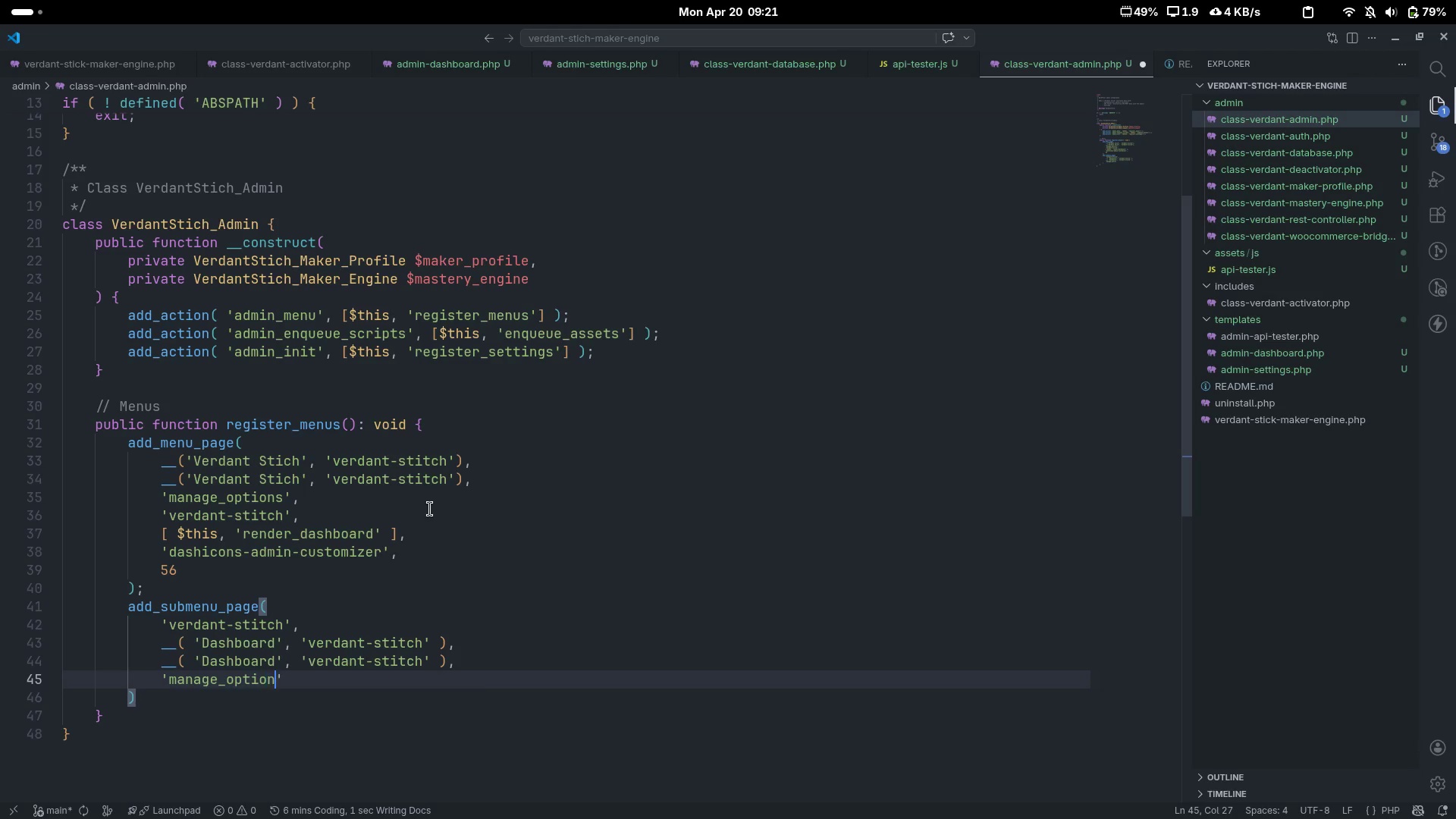 
key(ArrowRight)
 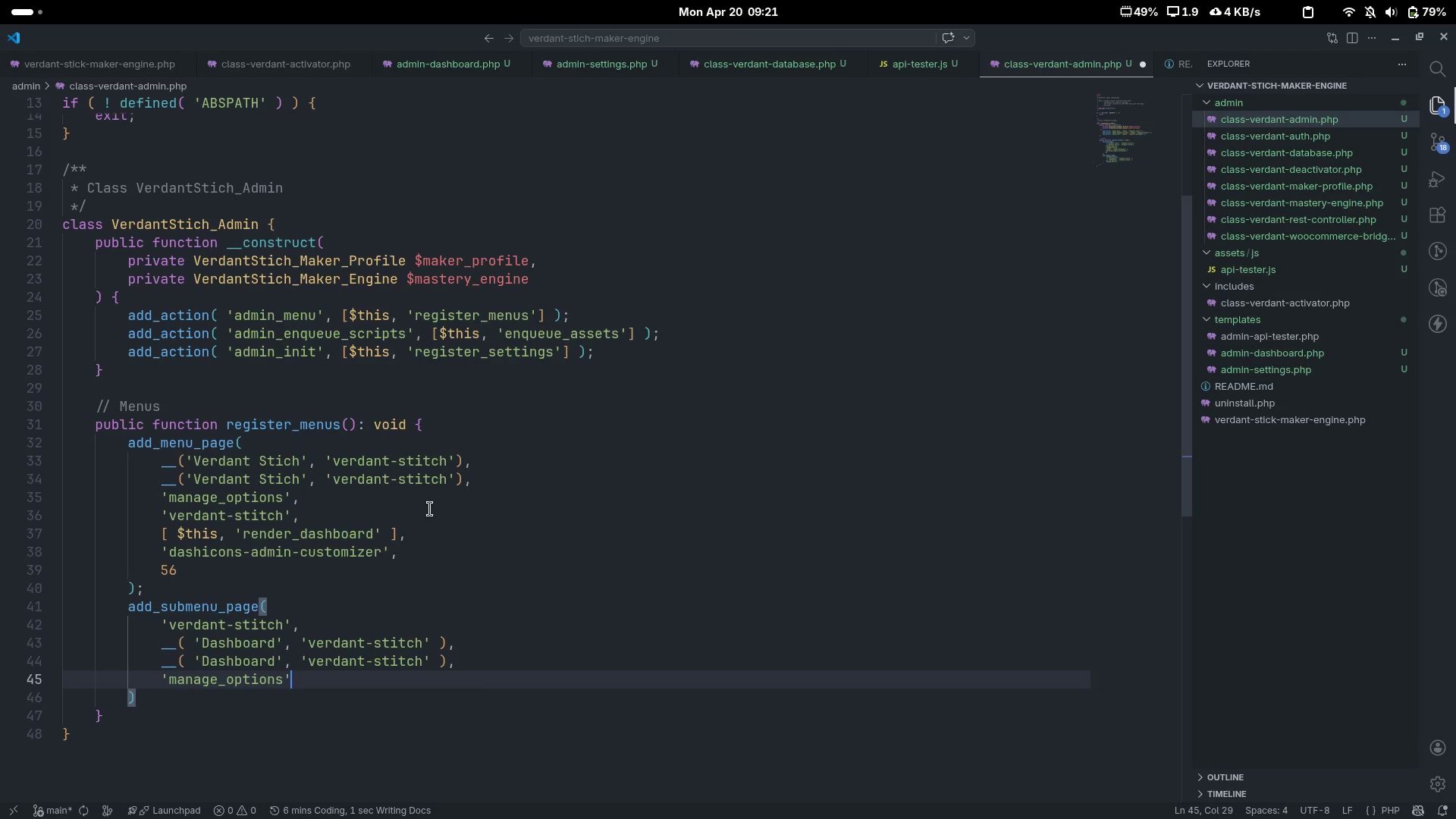 
key(Comma)
 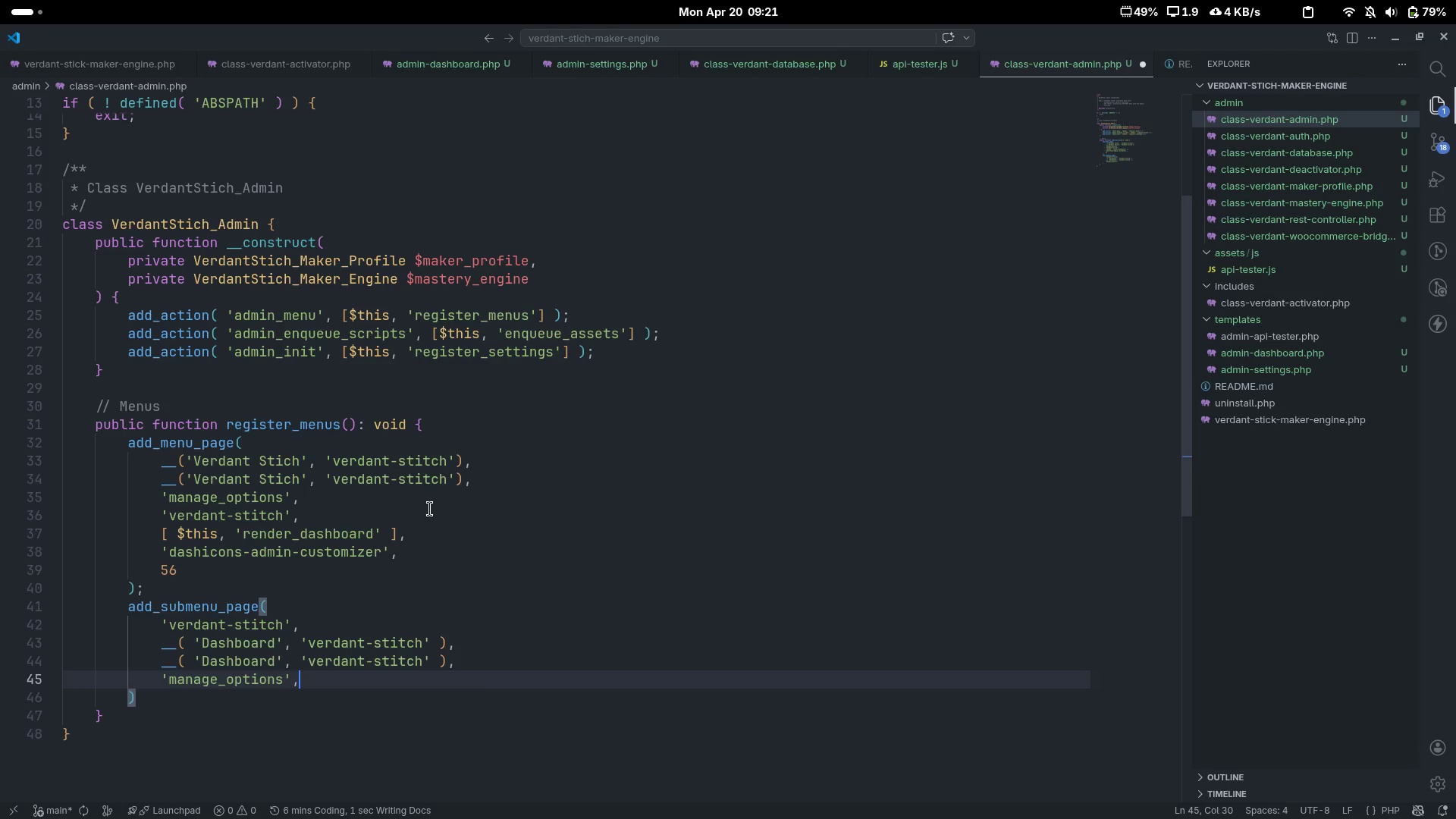 
key(Enter)
 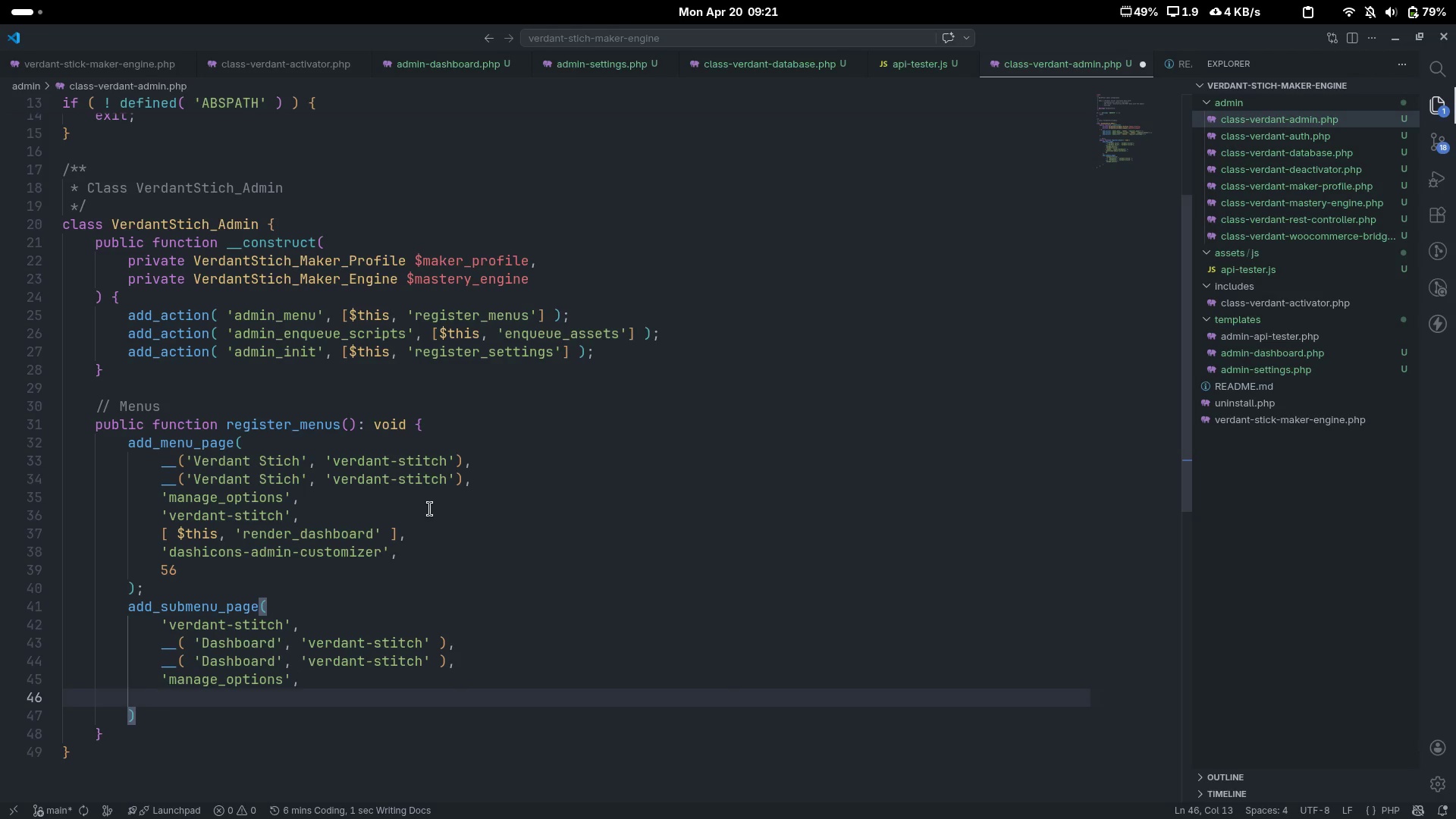 
type('ved)
key(Backspace)
type(rdant-stitch)
 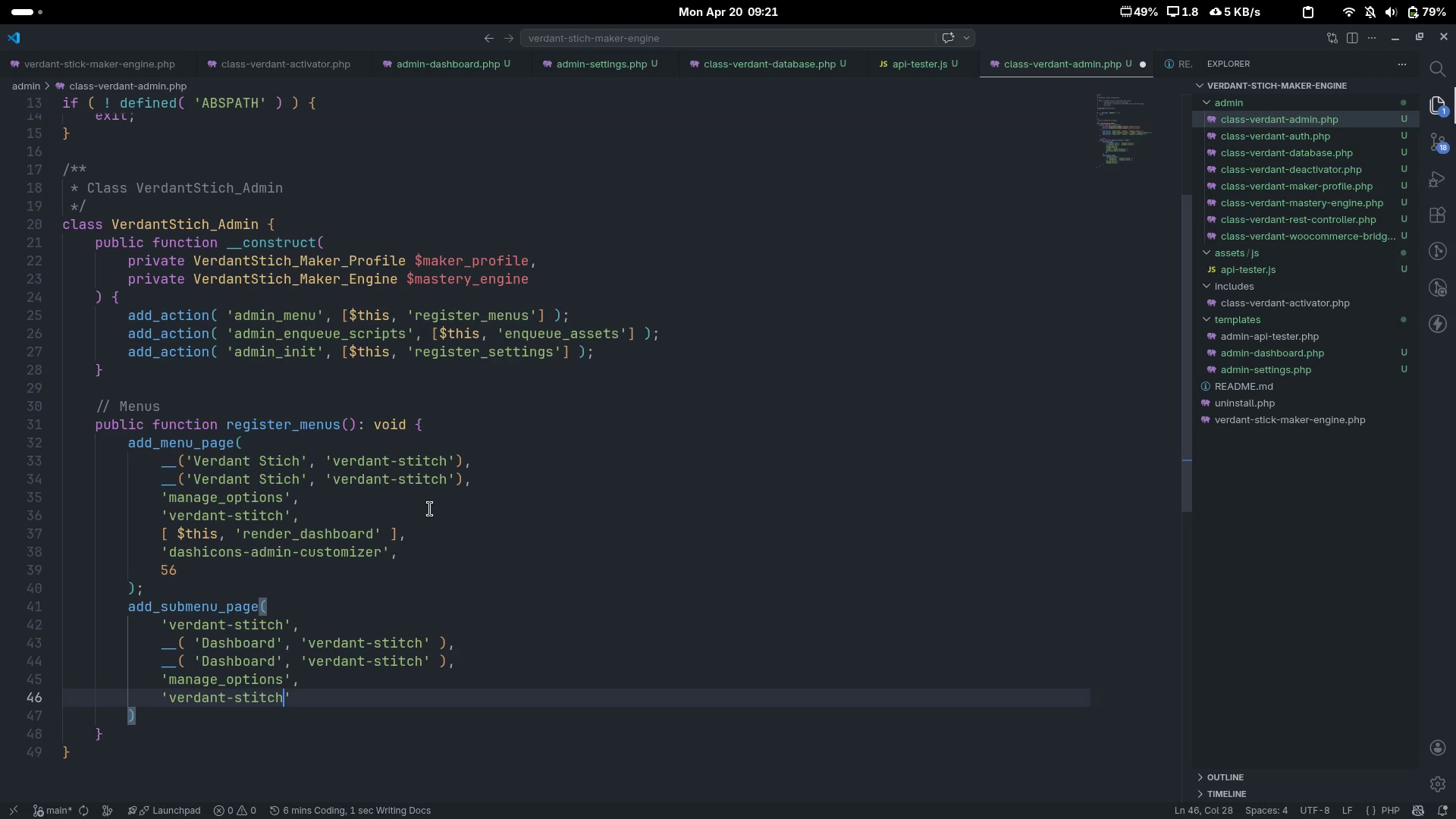 
key(ArrowRight)
 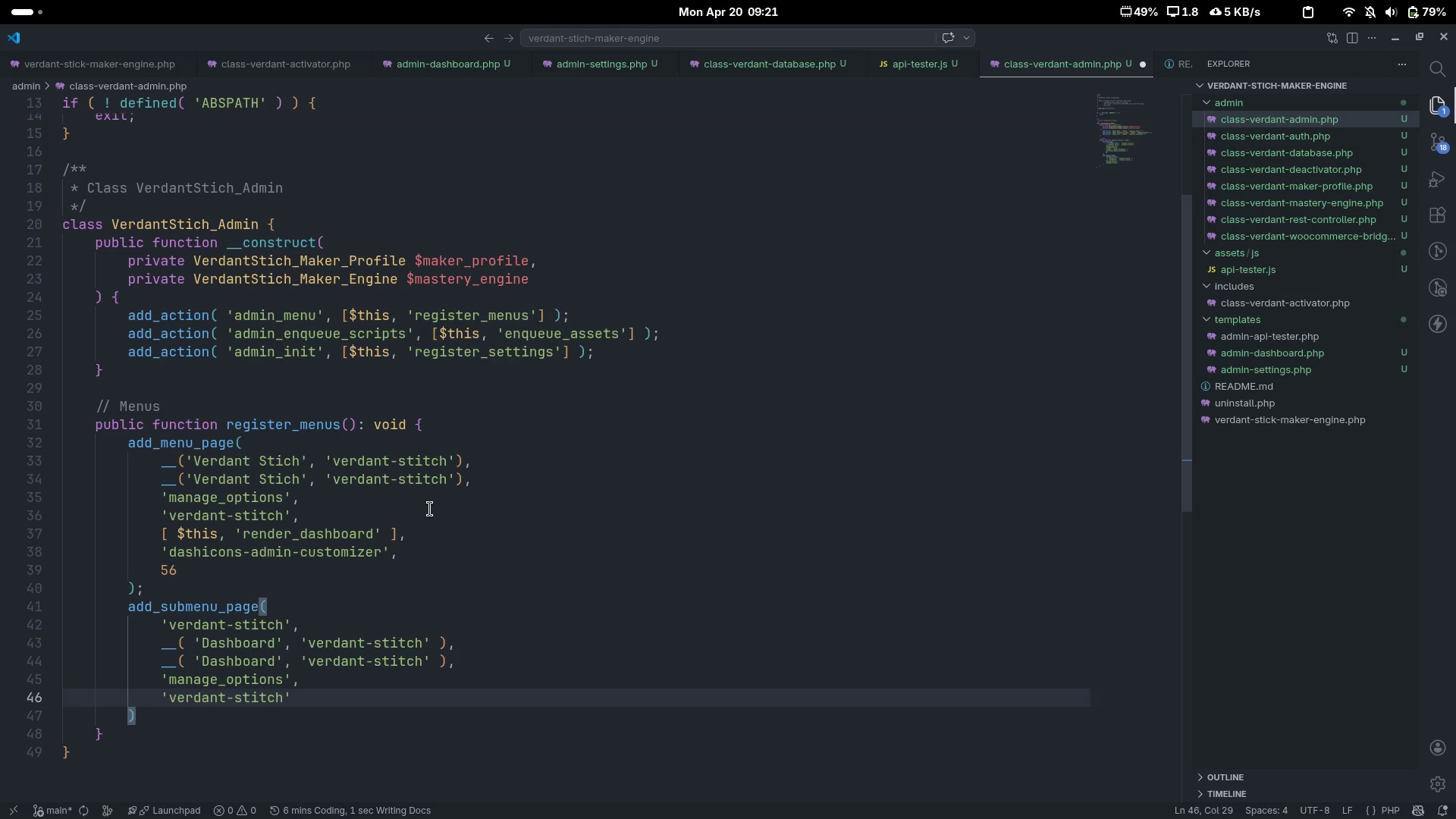 
key(Comma)
 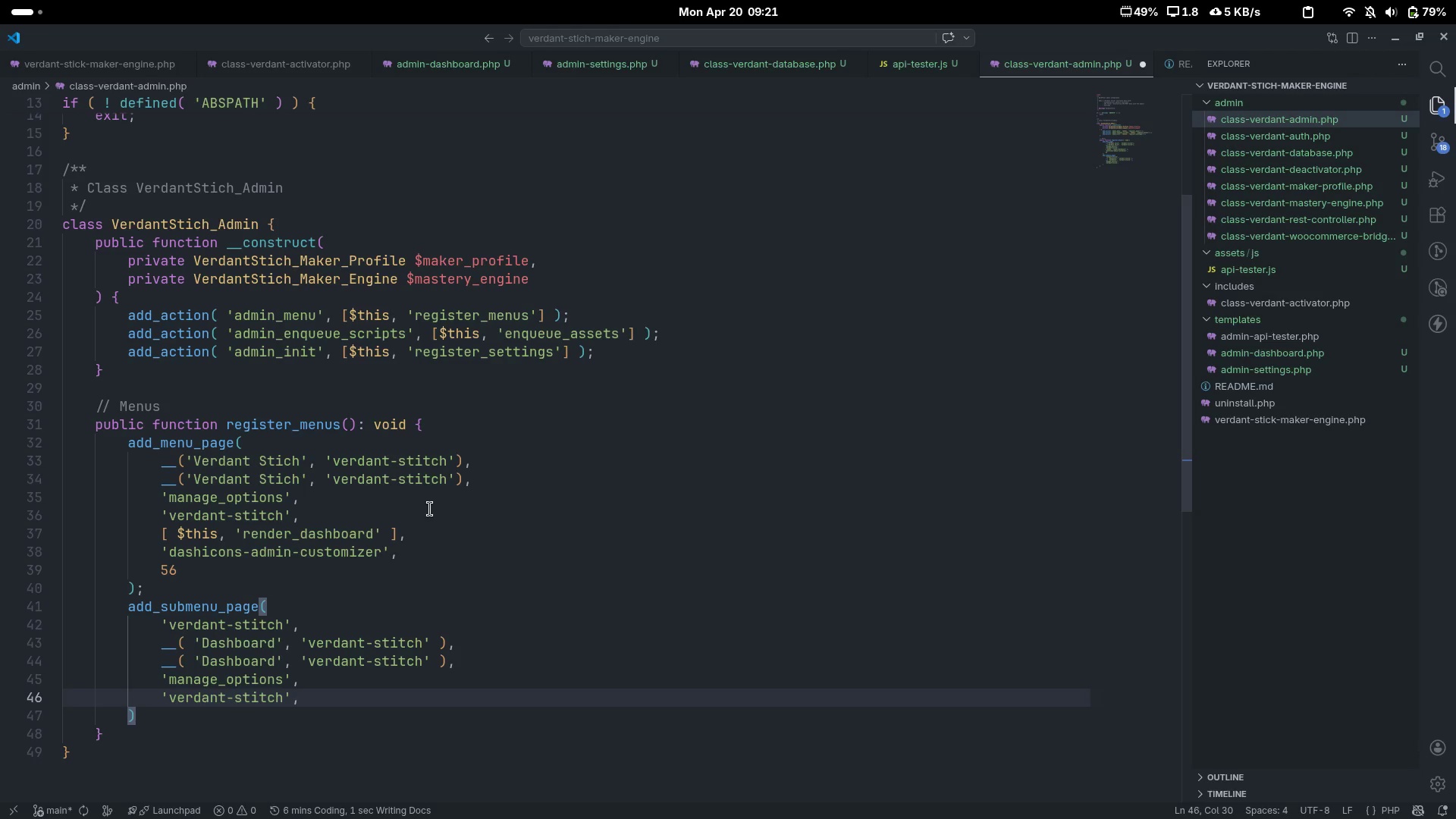 
key(Enter)
 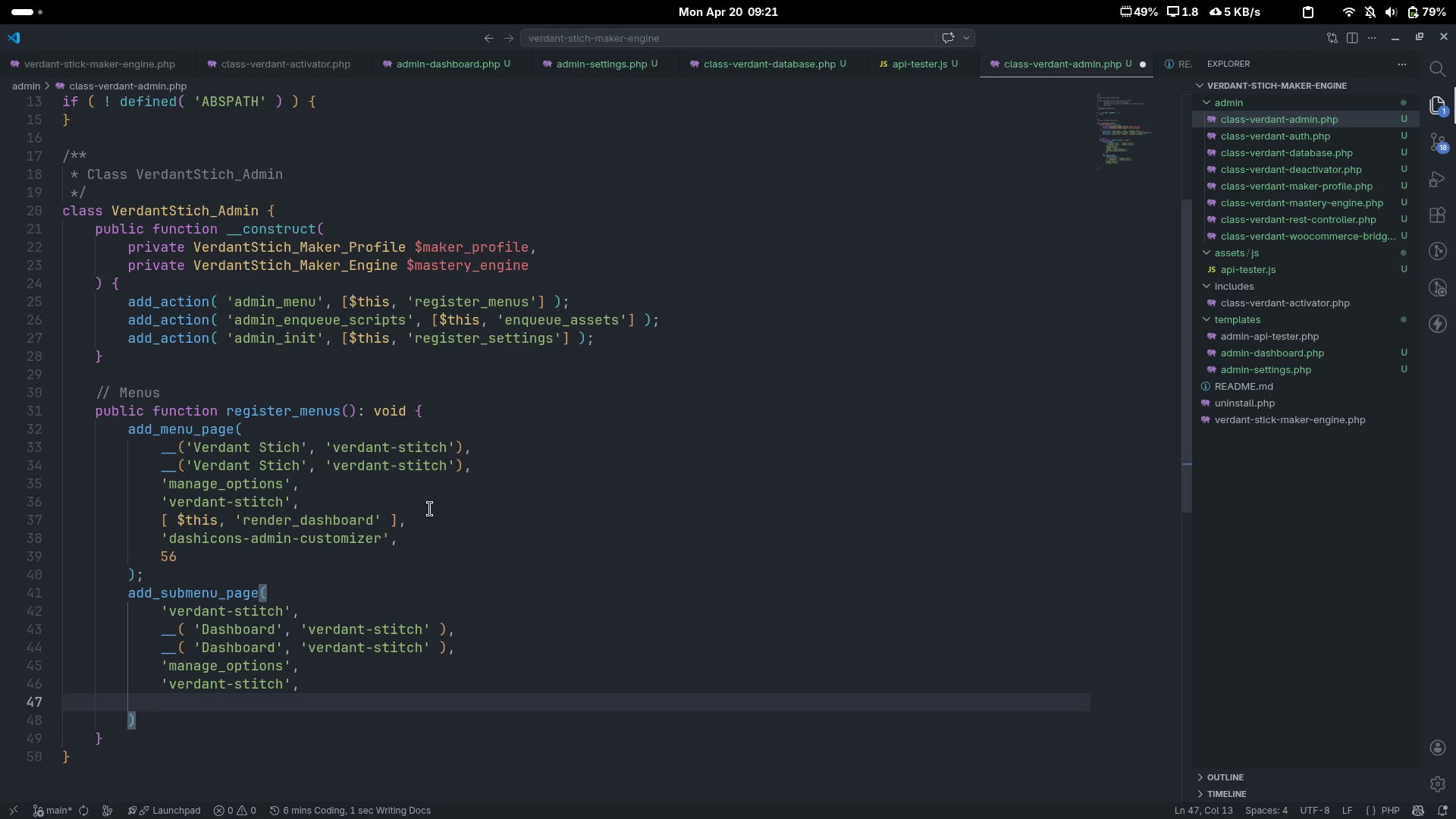 
key(BracketLeft)
 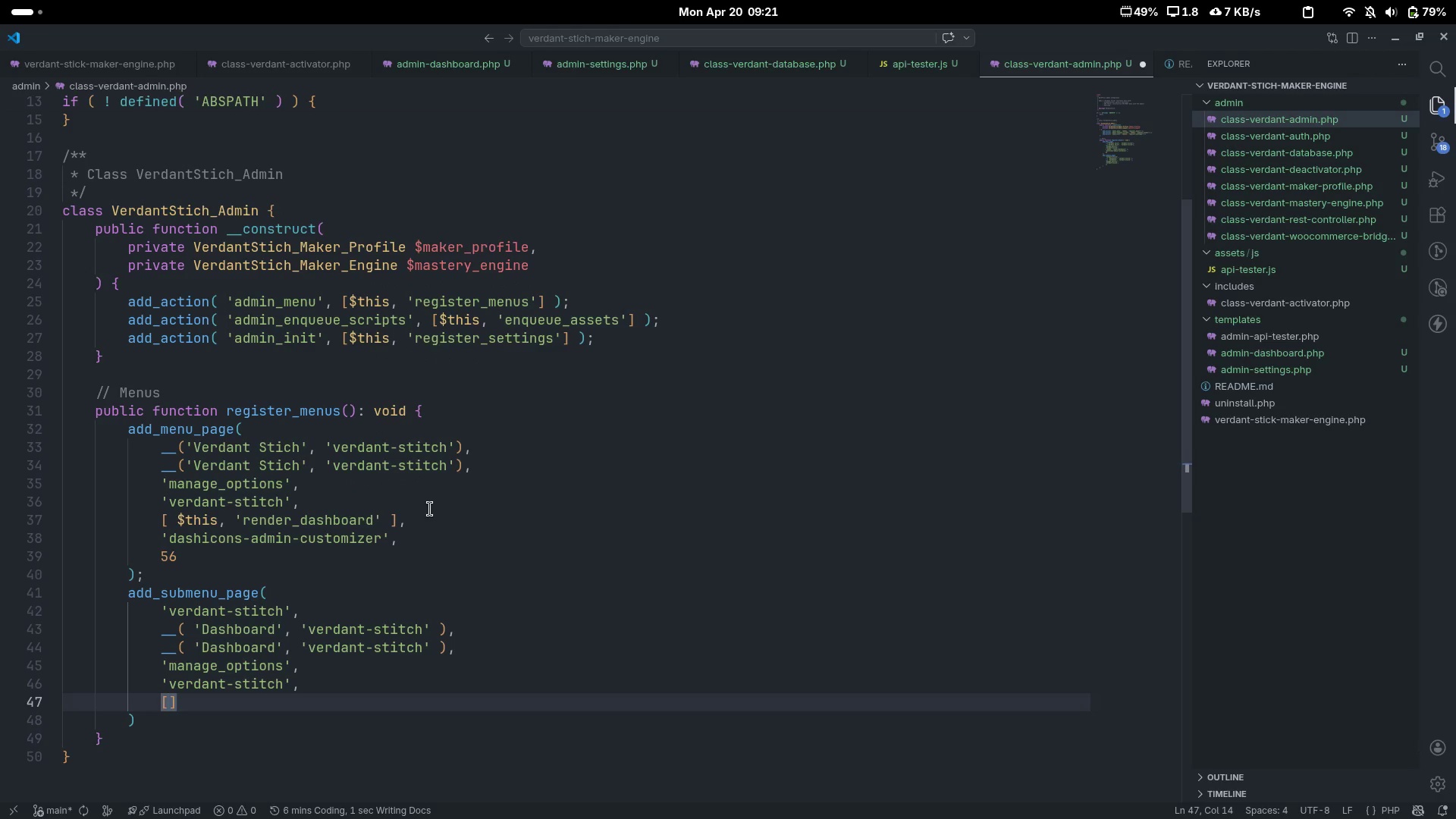 
key(Space)
 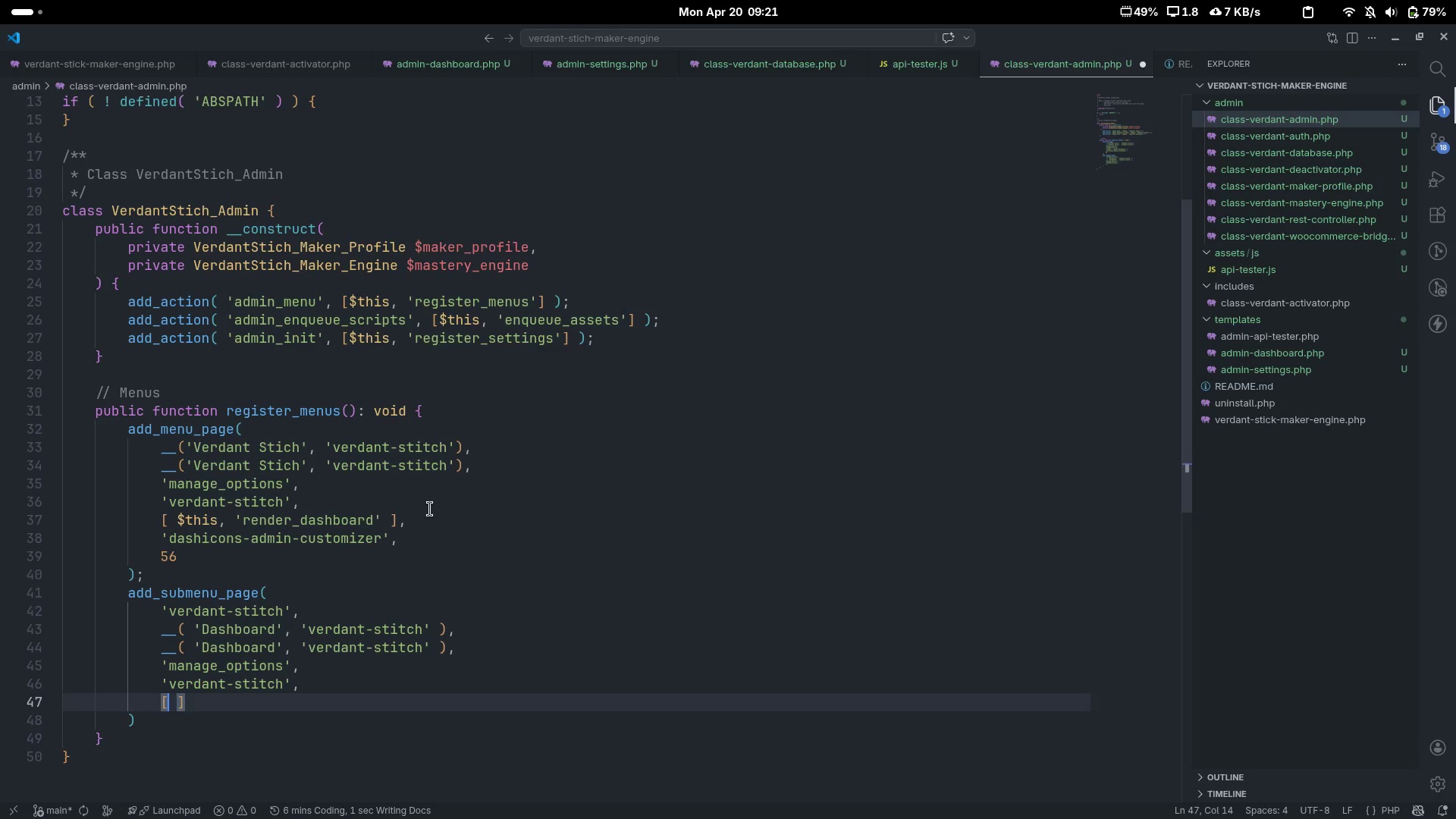 
key(ArrowLeft)
 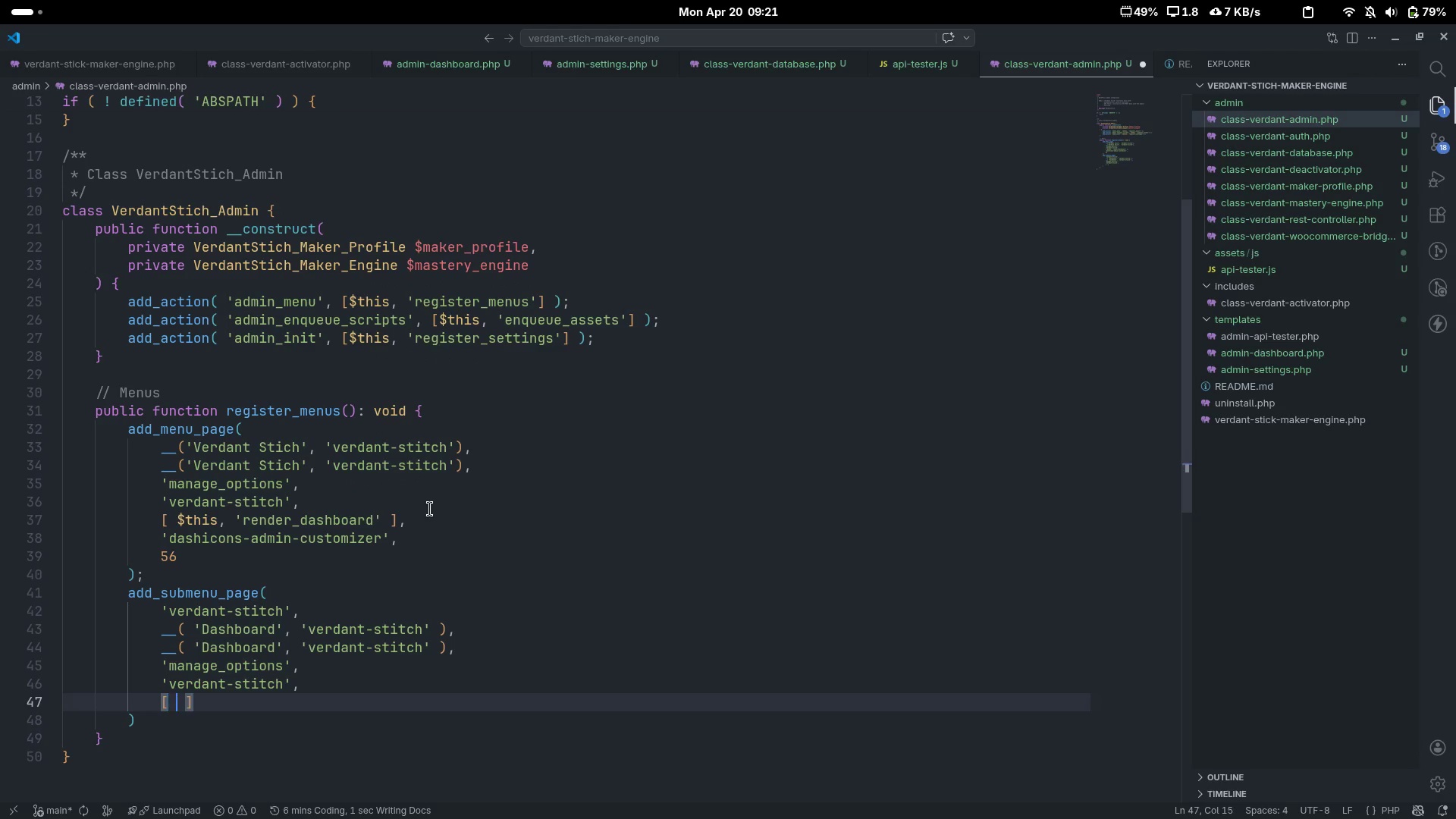 
type( $this, 'render_dashboard)
 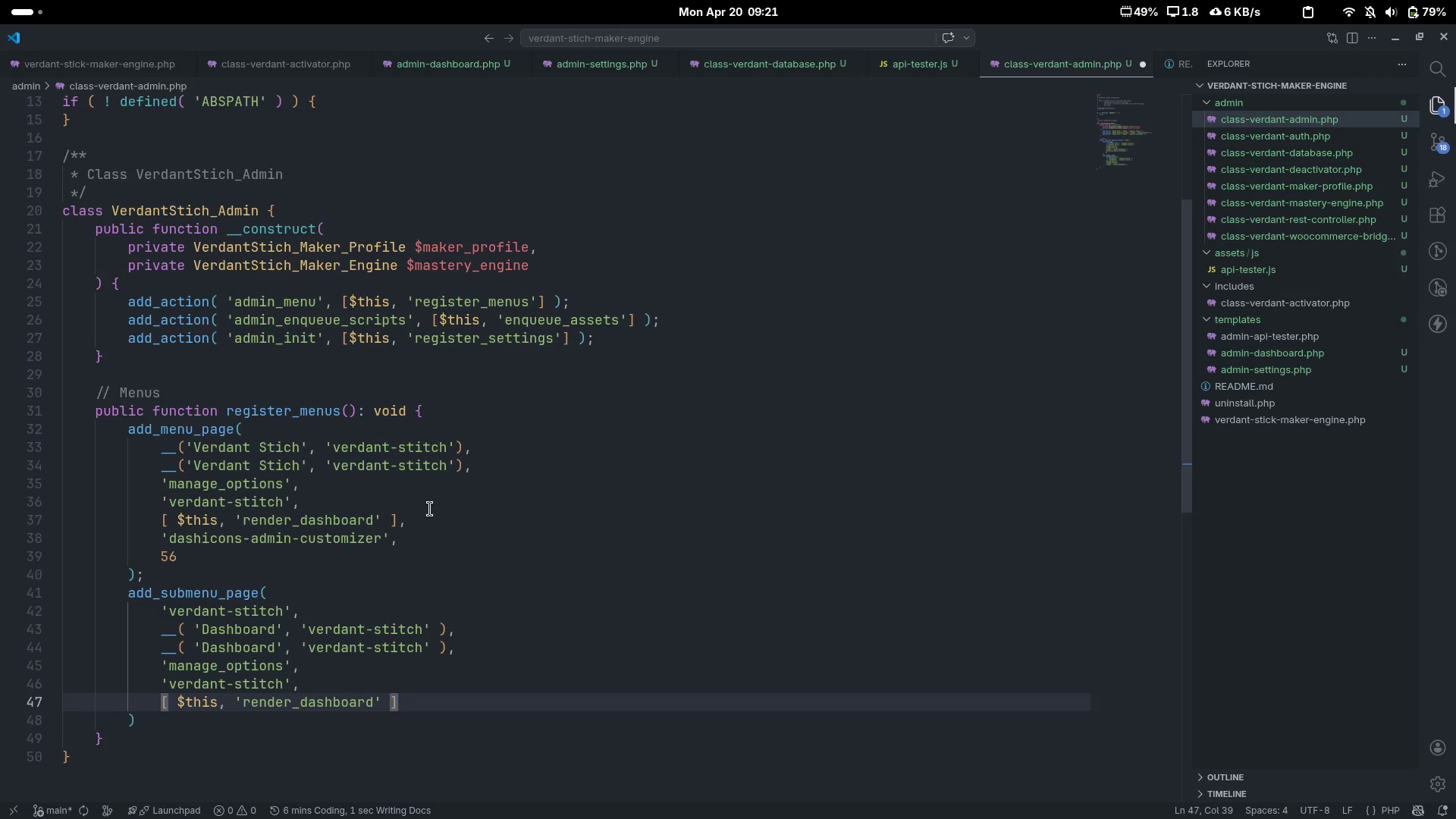 
key(ArrowDown)
 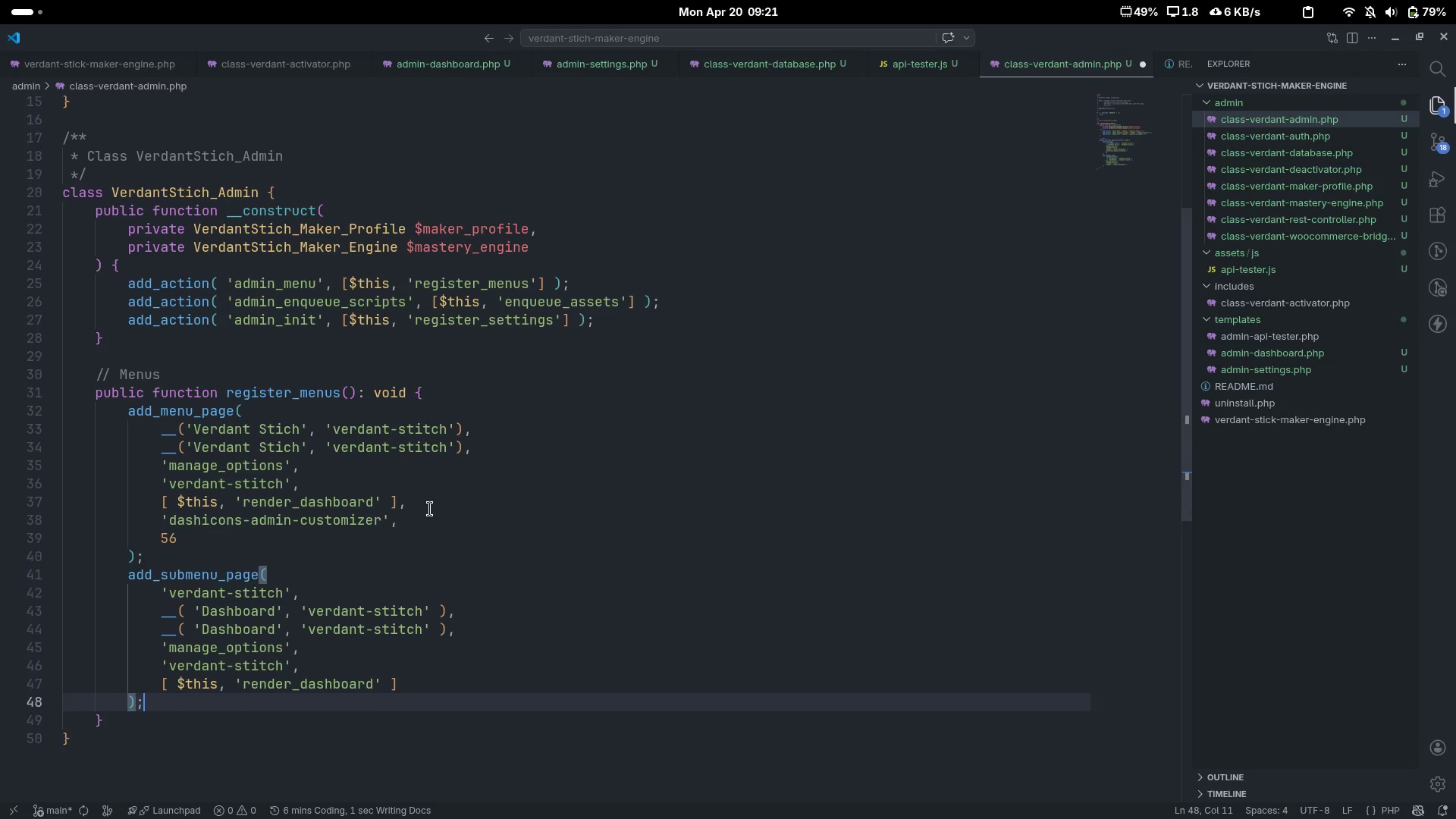 
key(Semicolon)
 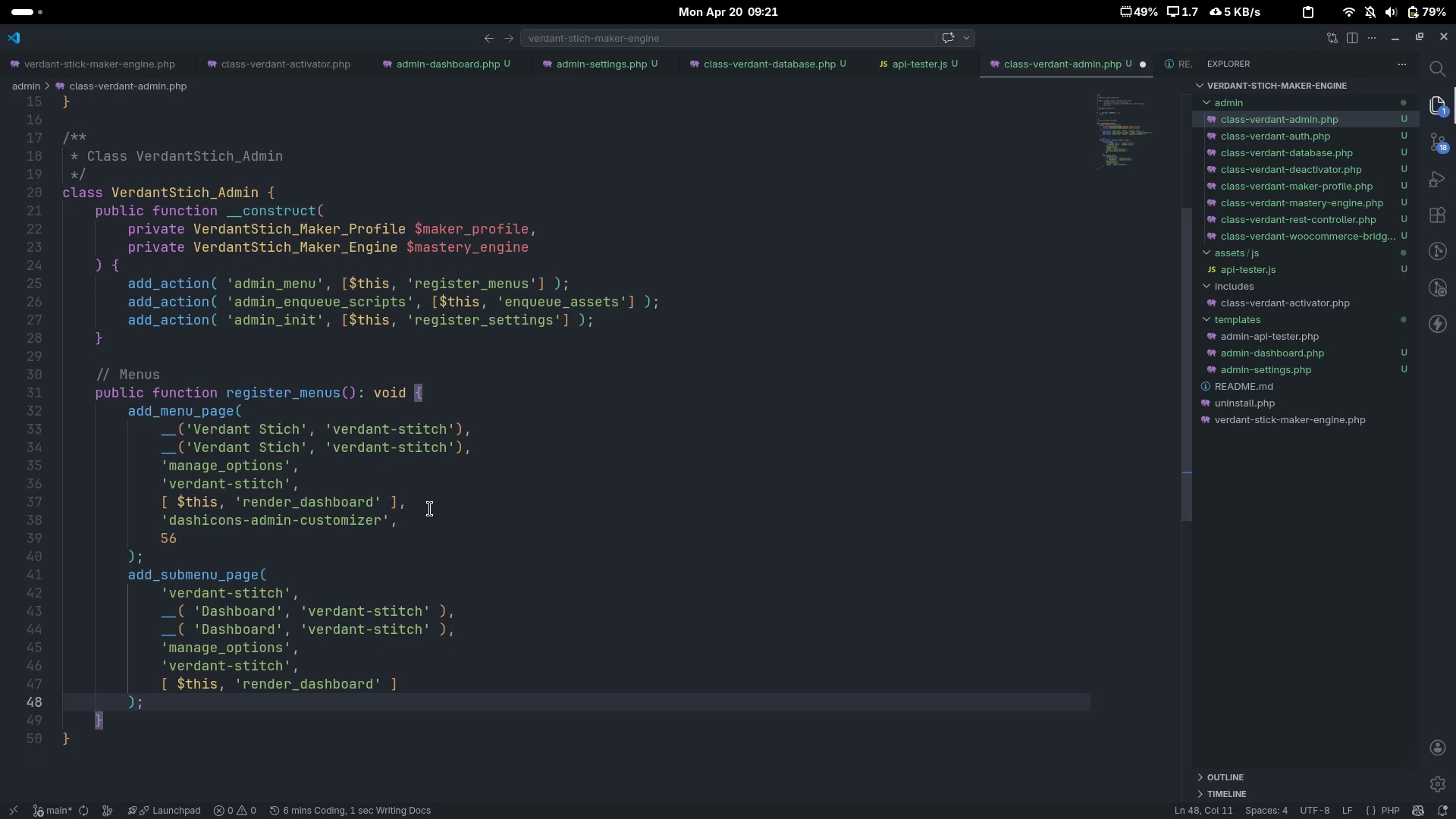 
key(Enter)
 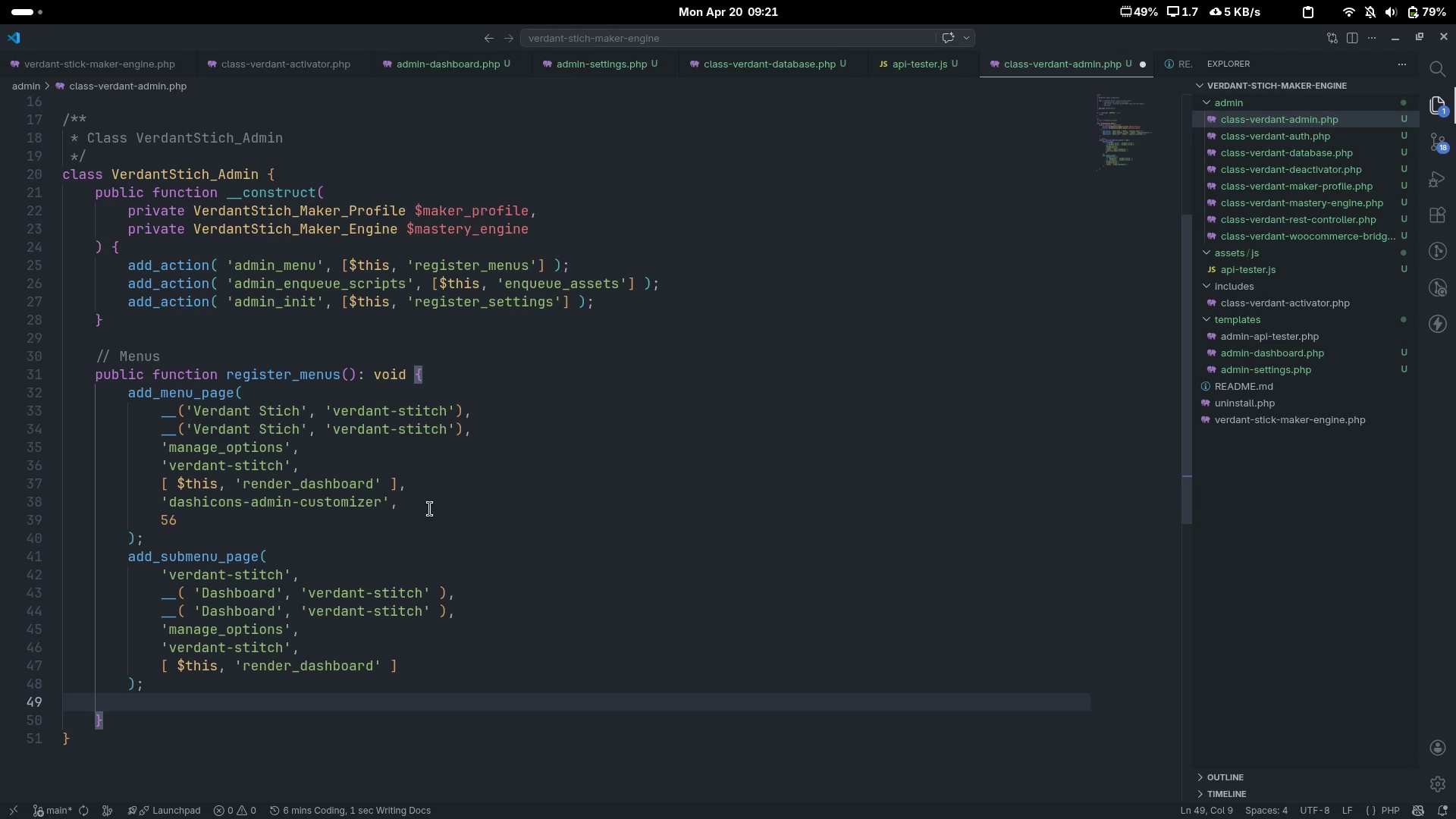 
hold_key(key=ArrowDown, duration=0.44)
 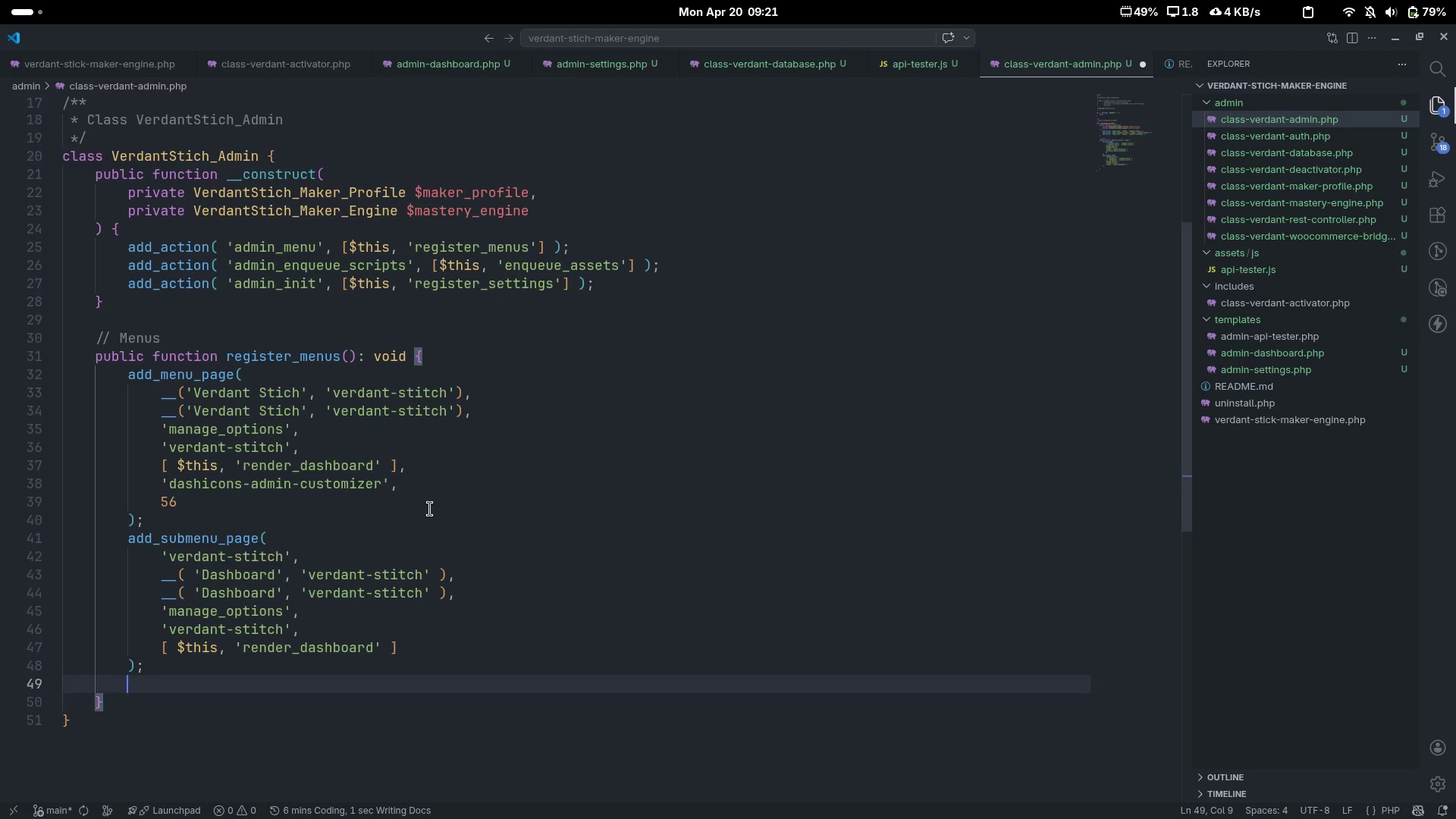 
hold_key(key=ArrowUp, duration=0.67)
 